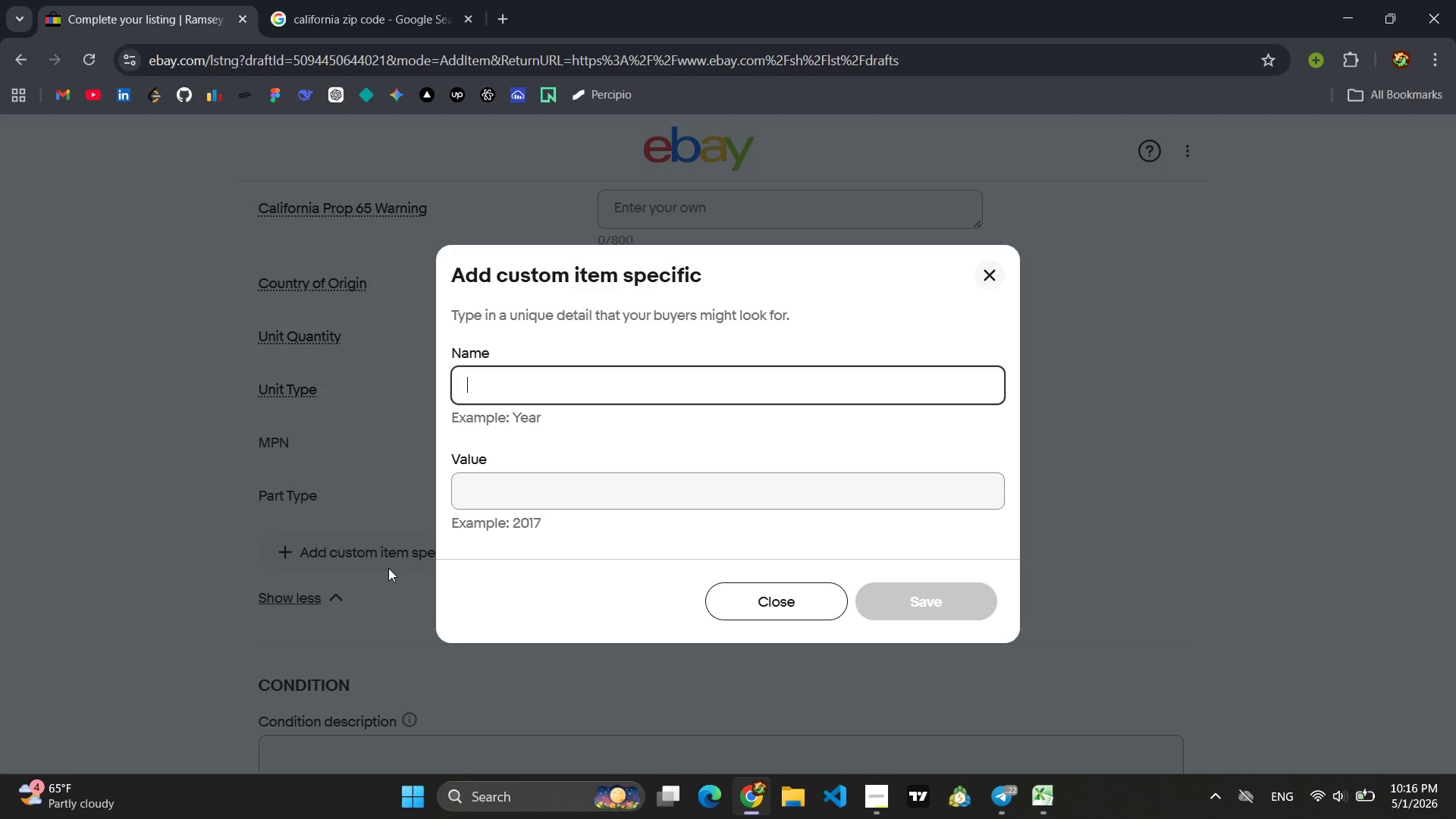 
type(Towing Ca)
 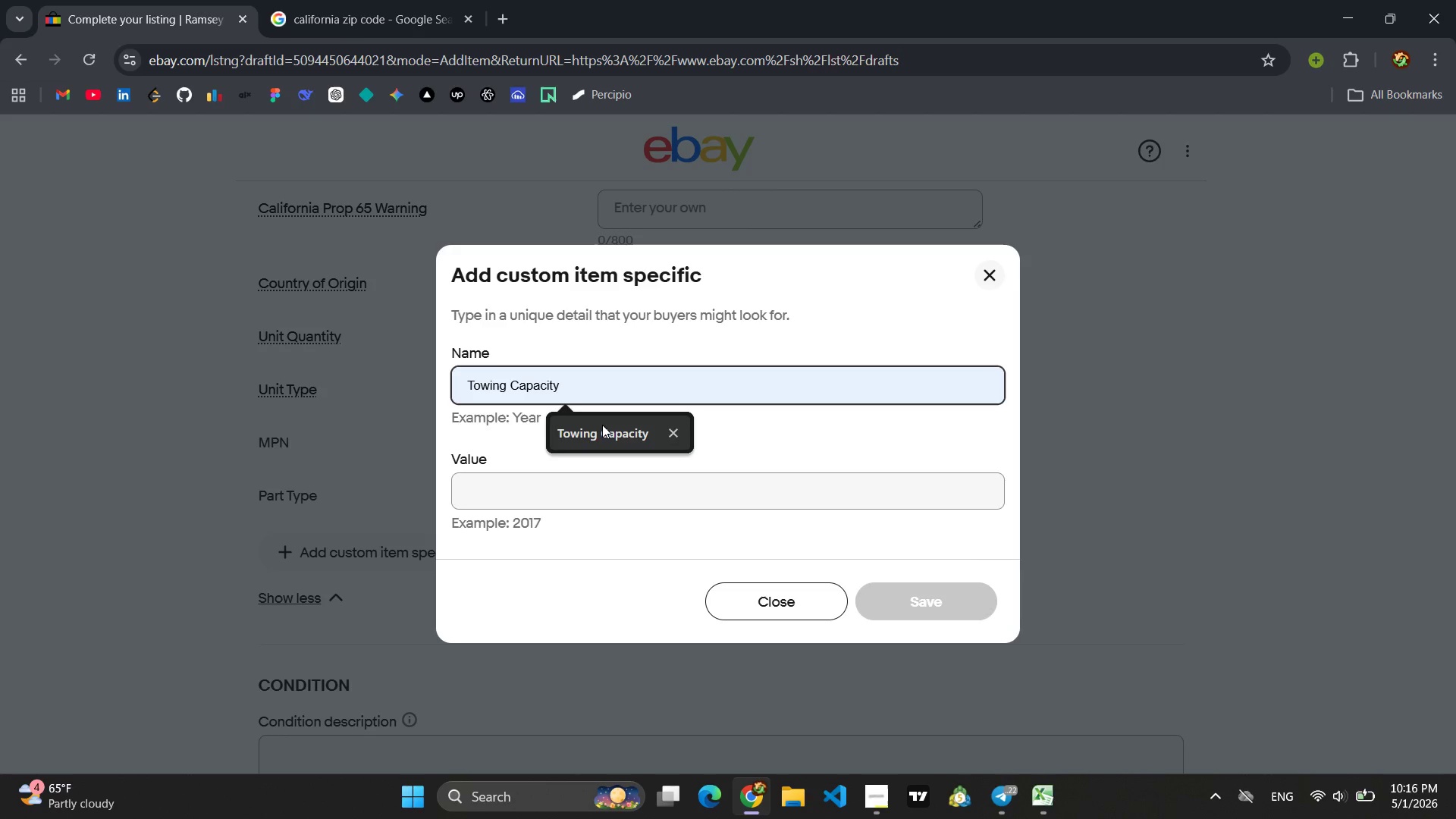 
left_click([602, 424])
 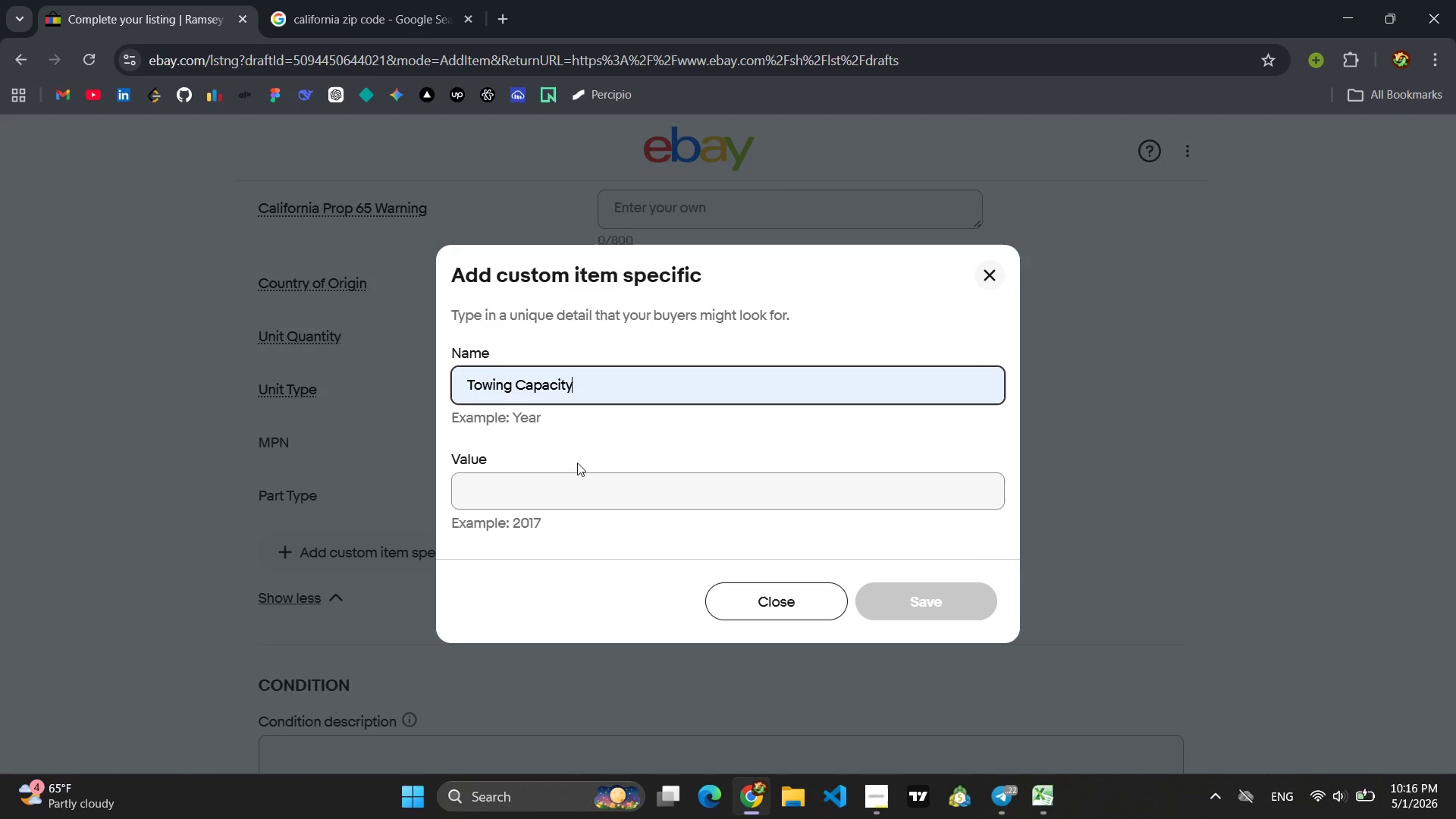 
left_click([567, 486])
 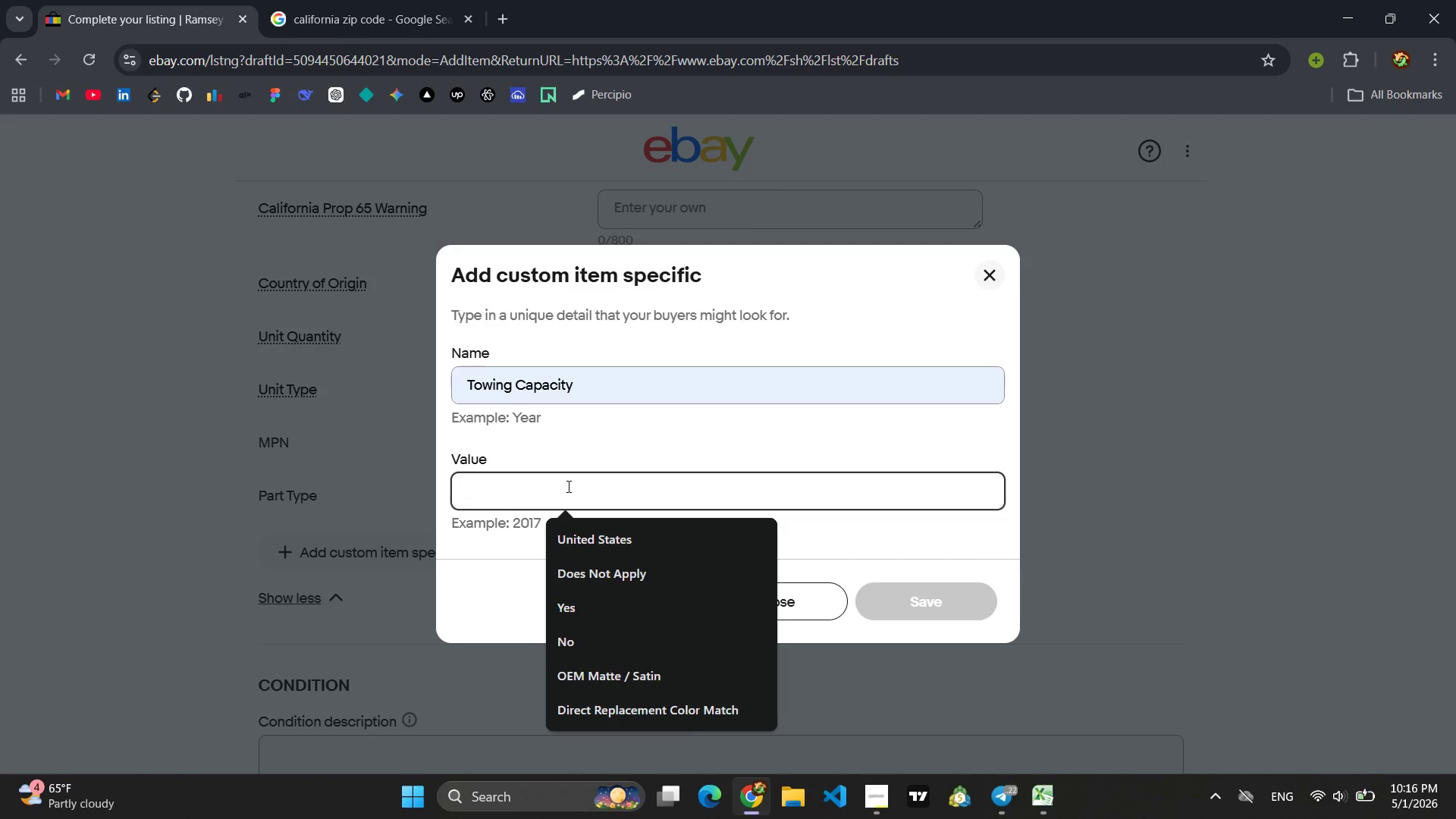 
type(20,000 lbs)
 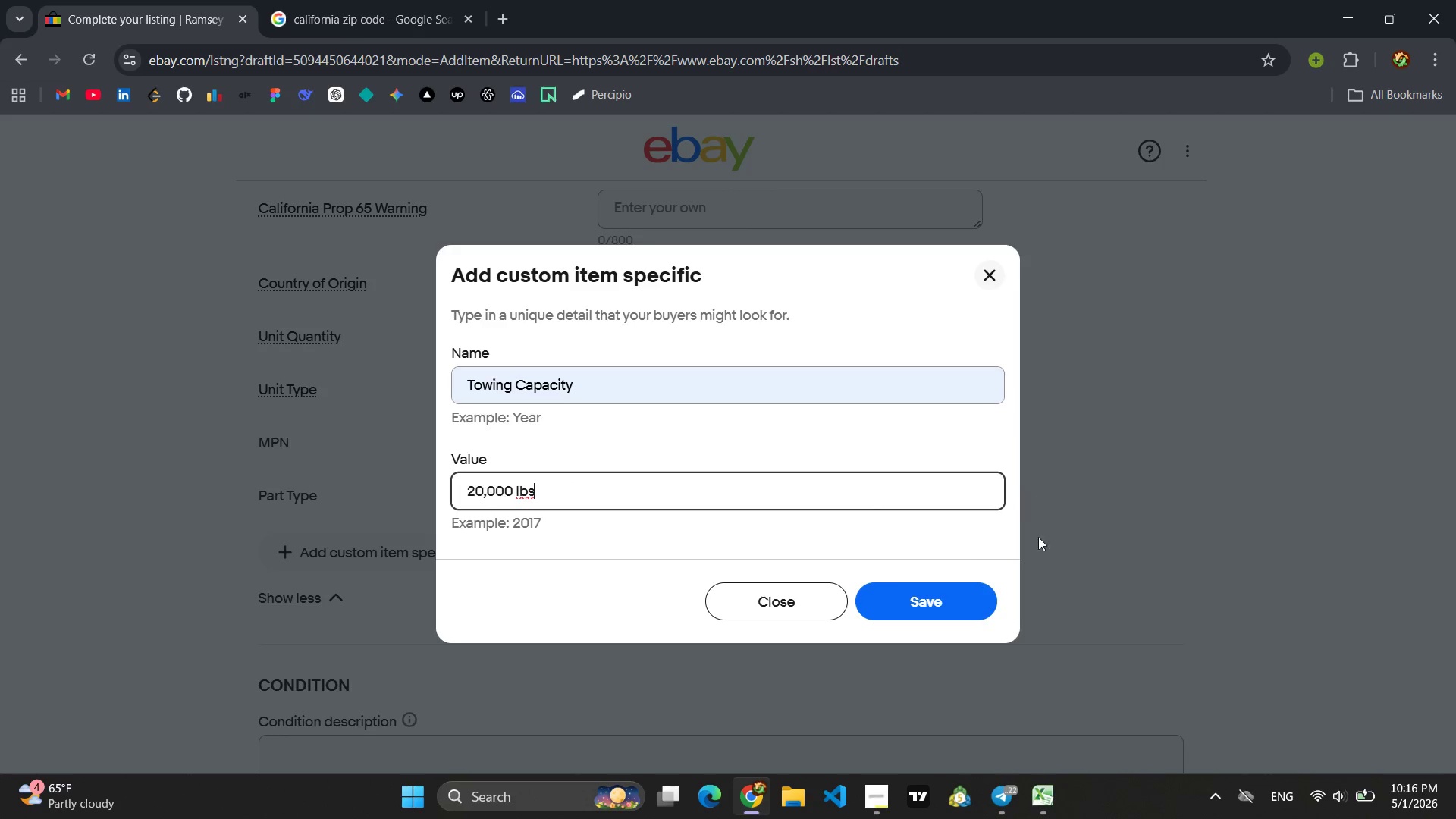 
left_click([933, 604])
 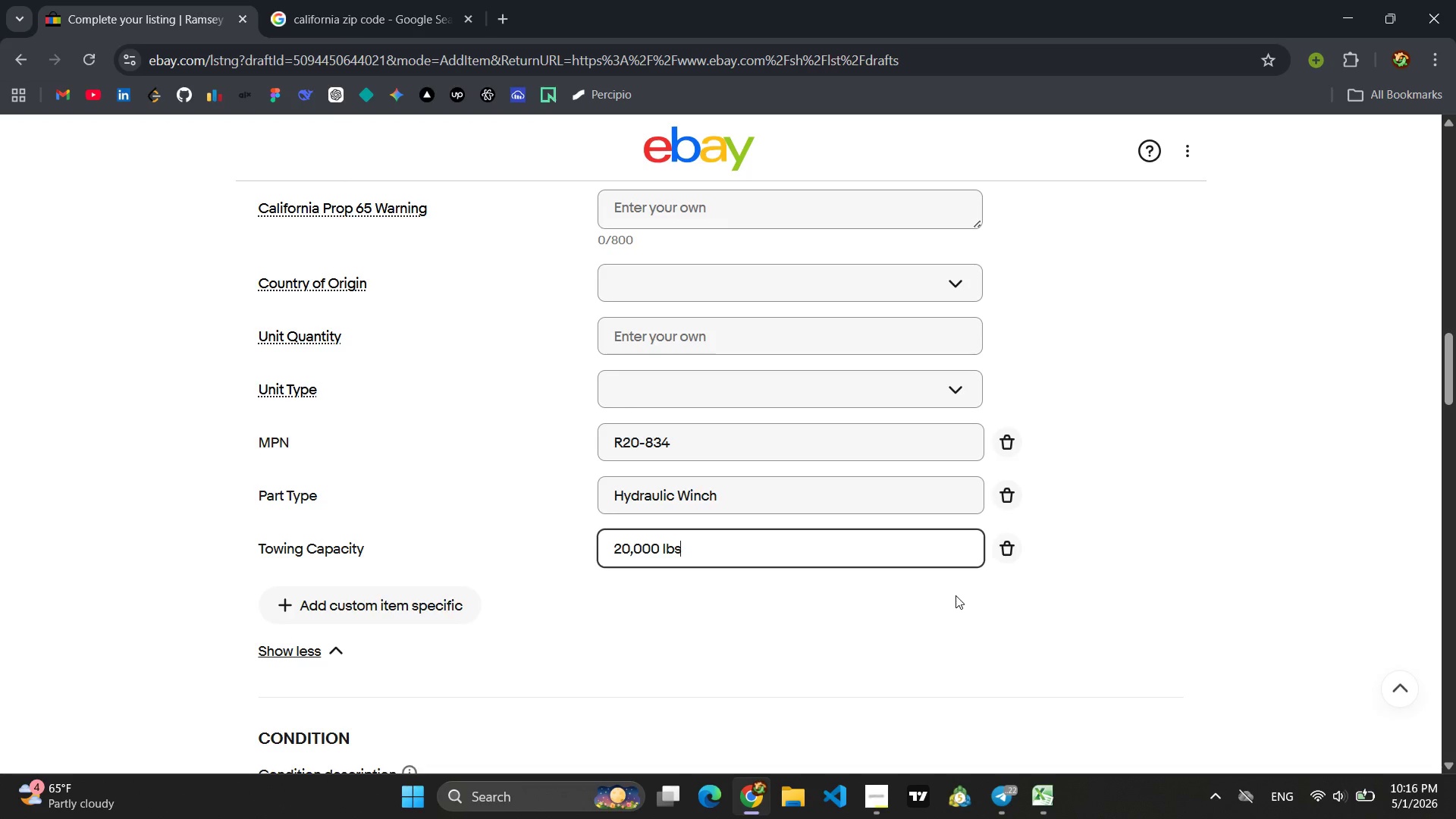 
scroll: coordinate [633, 537], scroll_direction: down, amount: 15.0
 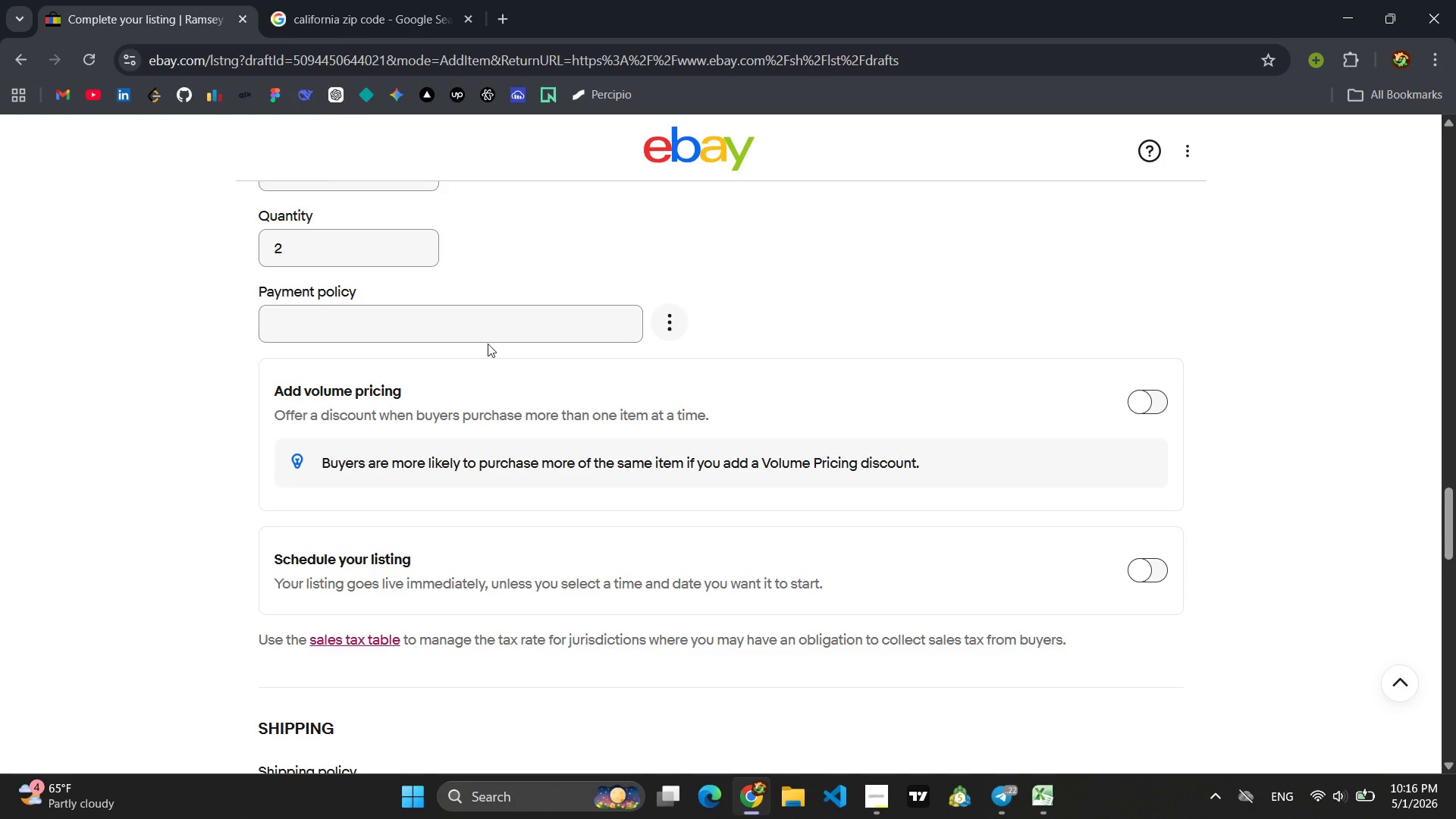 
left_click([450, 322])
 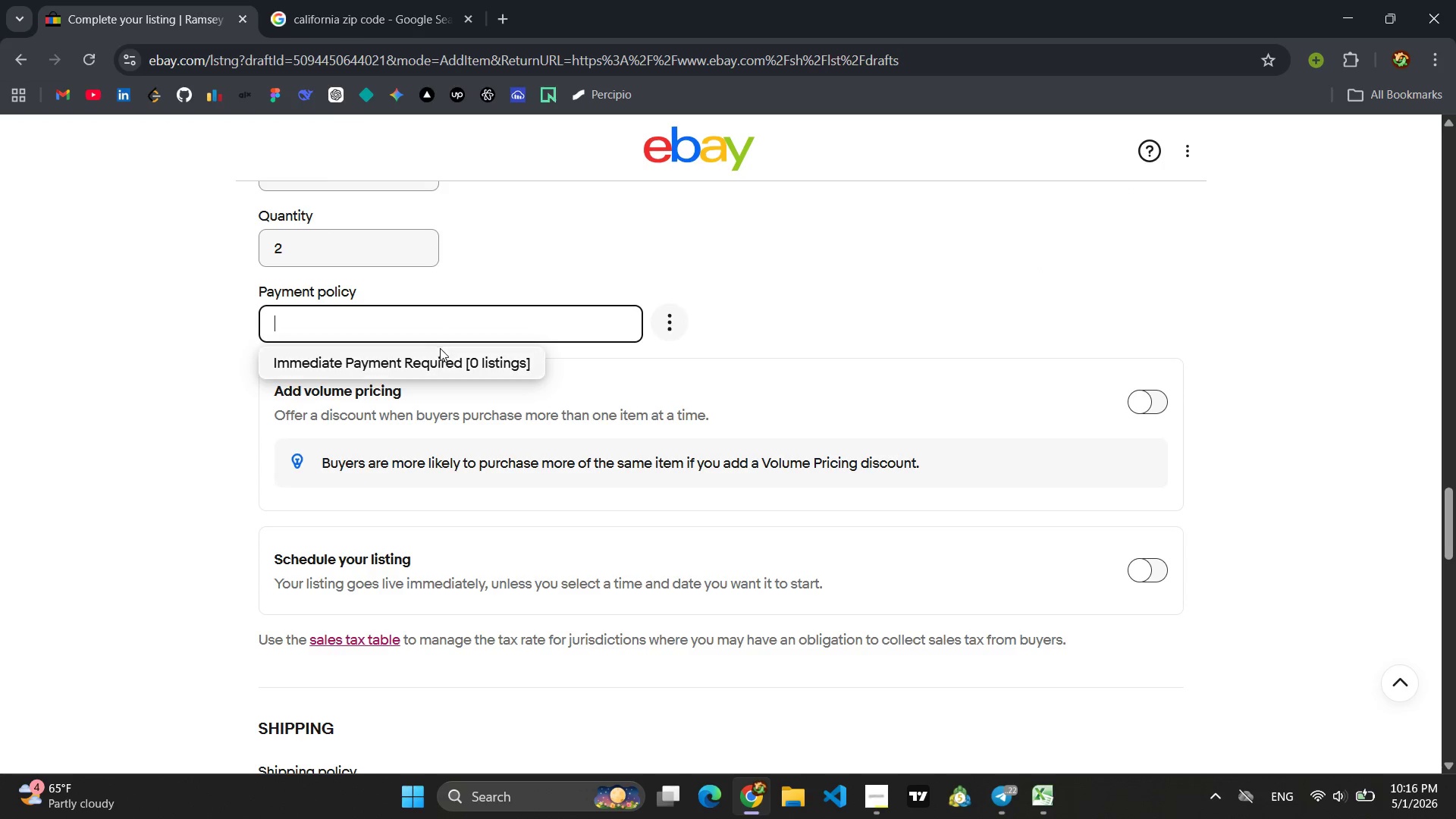 
left_click([435, 355])
 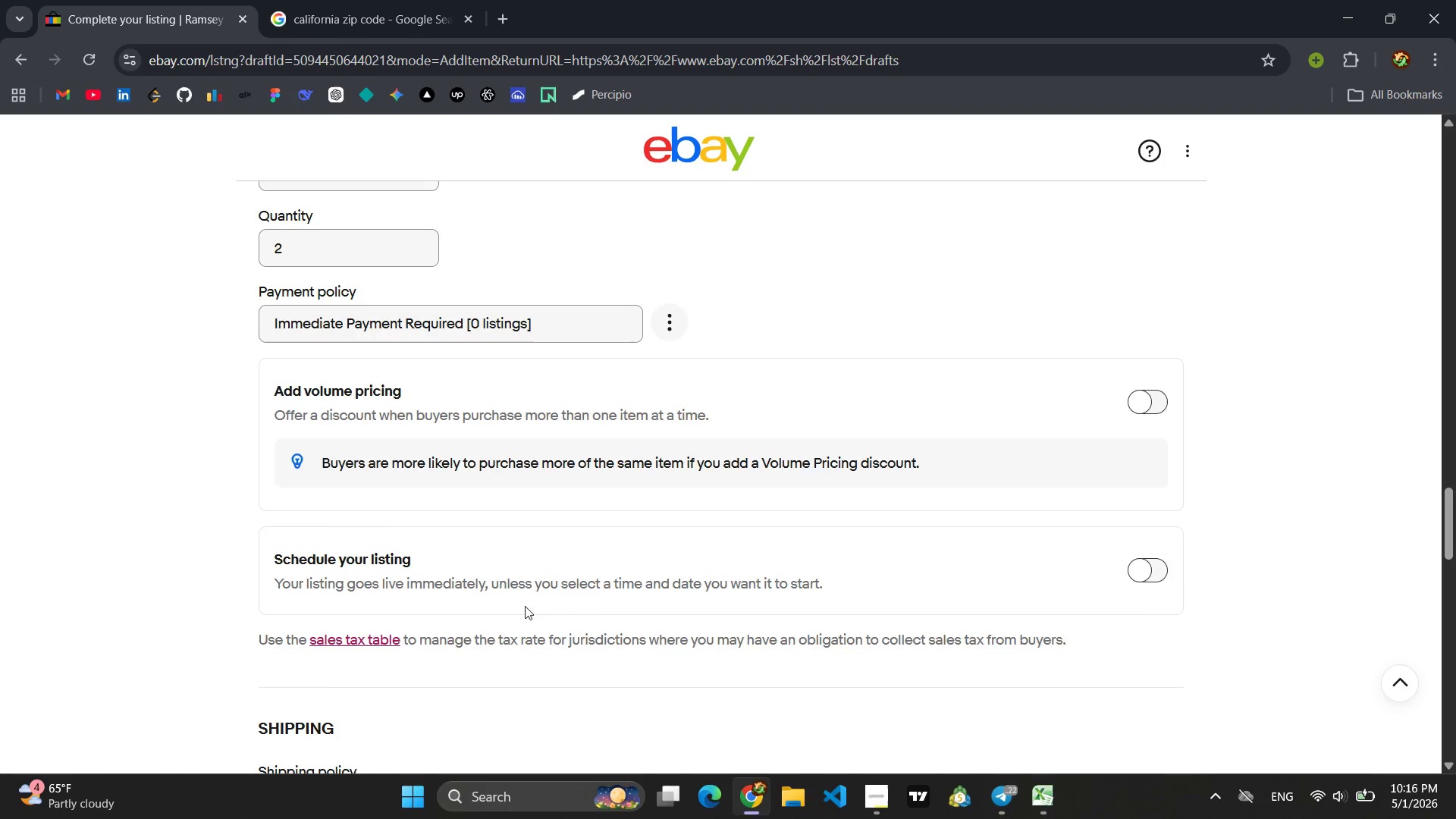 
scroll: coordinate [486, 607], scroll_direction: down, amount: 3.0
 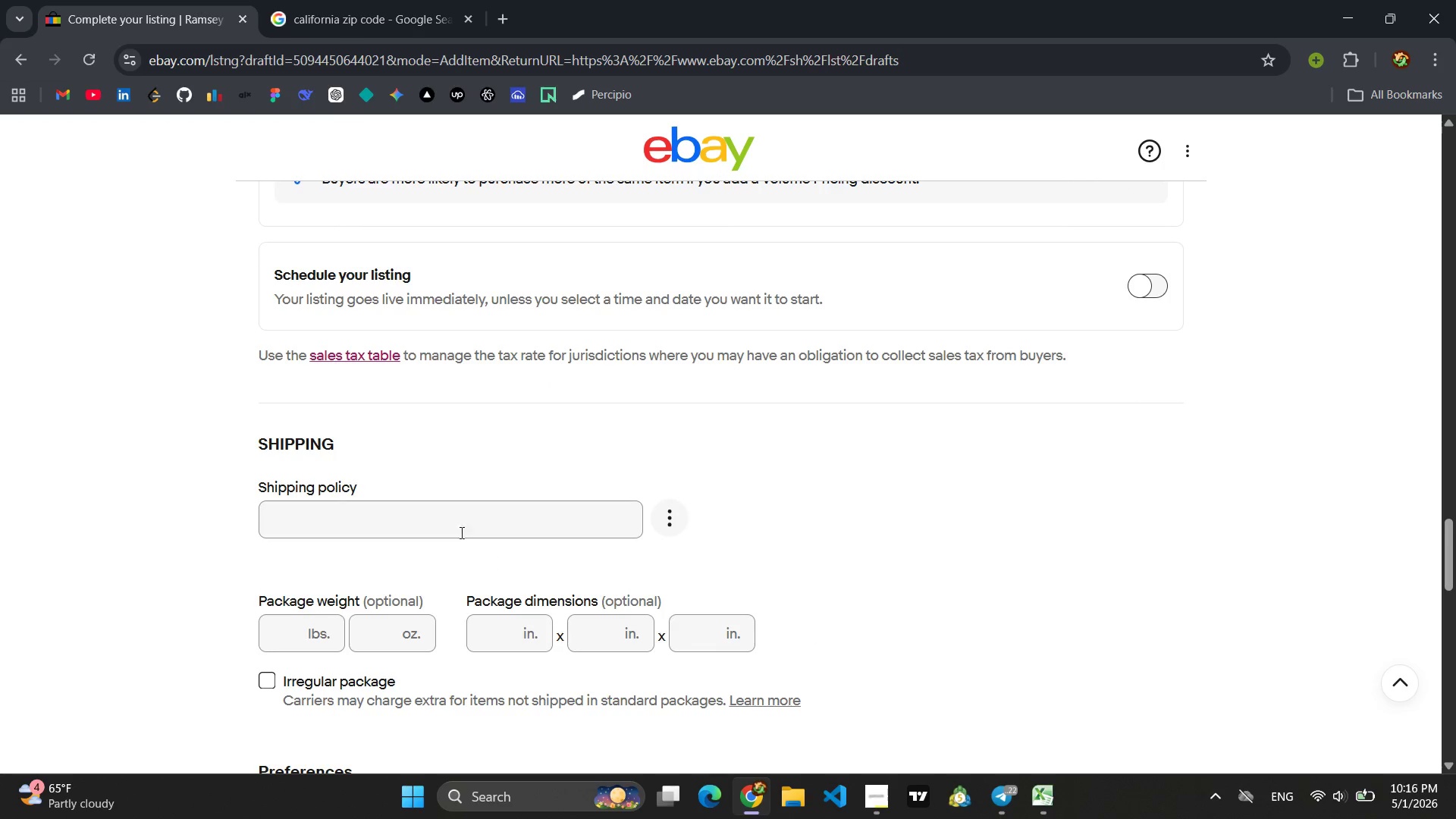 
left_click([447, 524])
 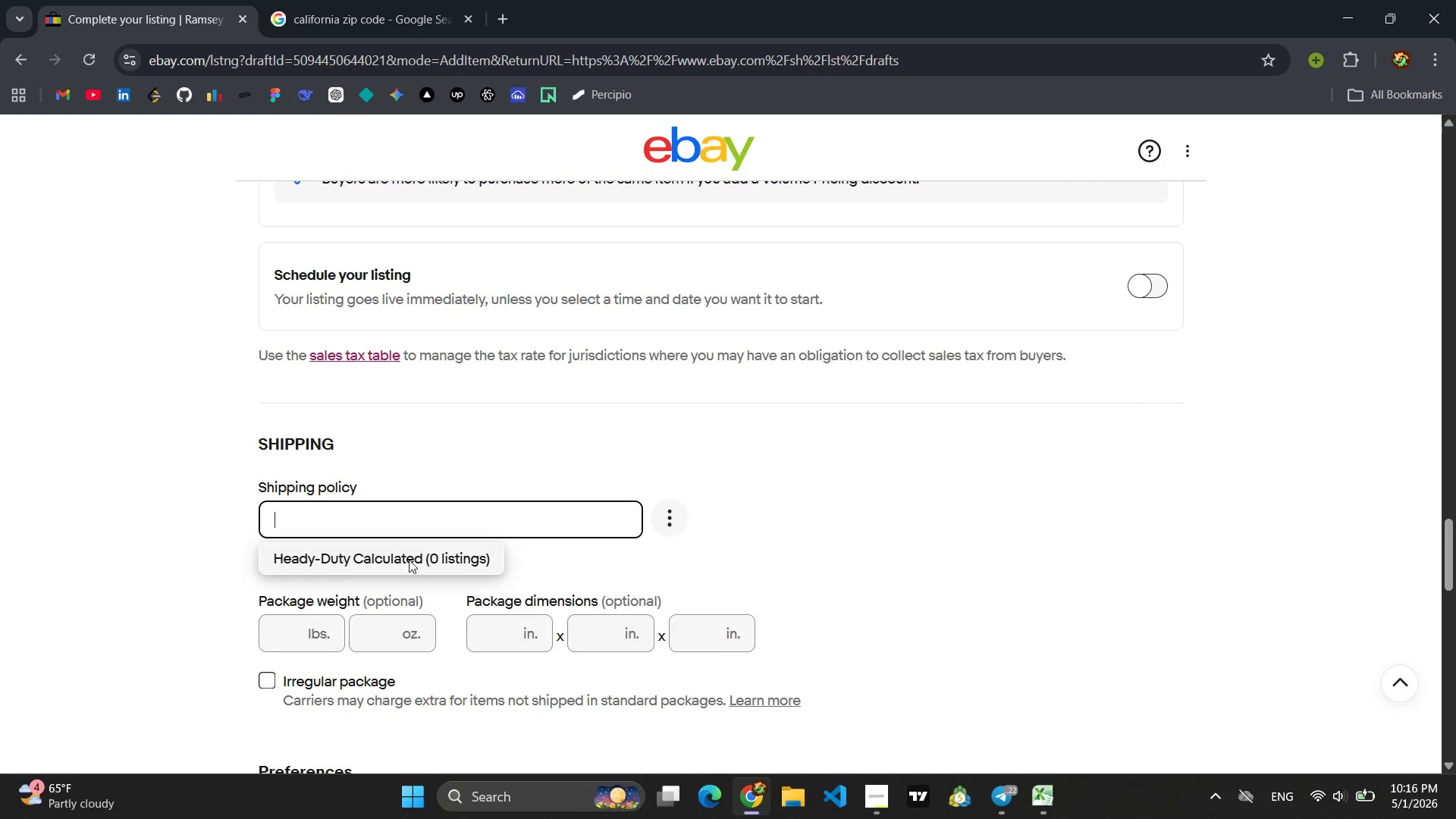 
left_click([403, 564])
 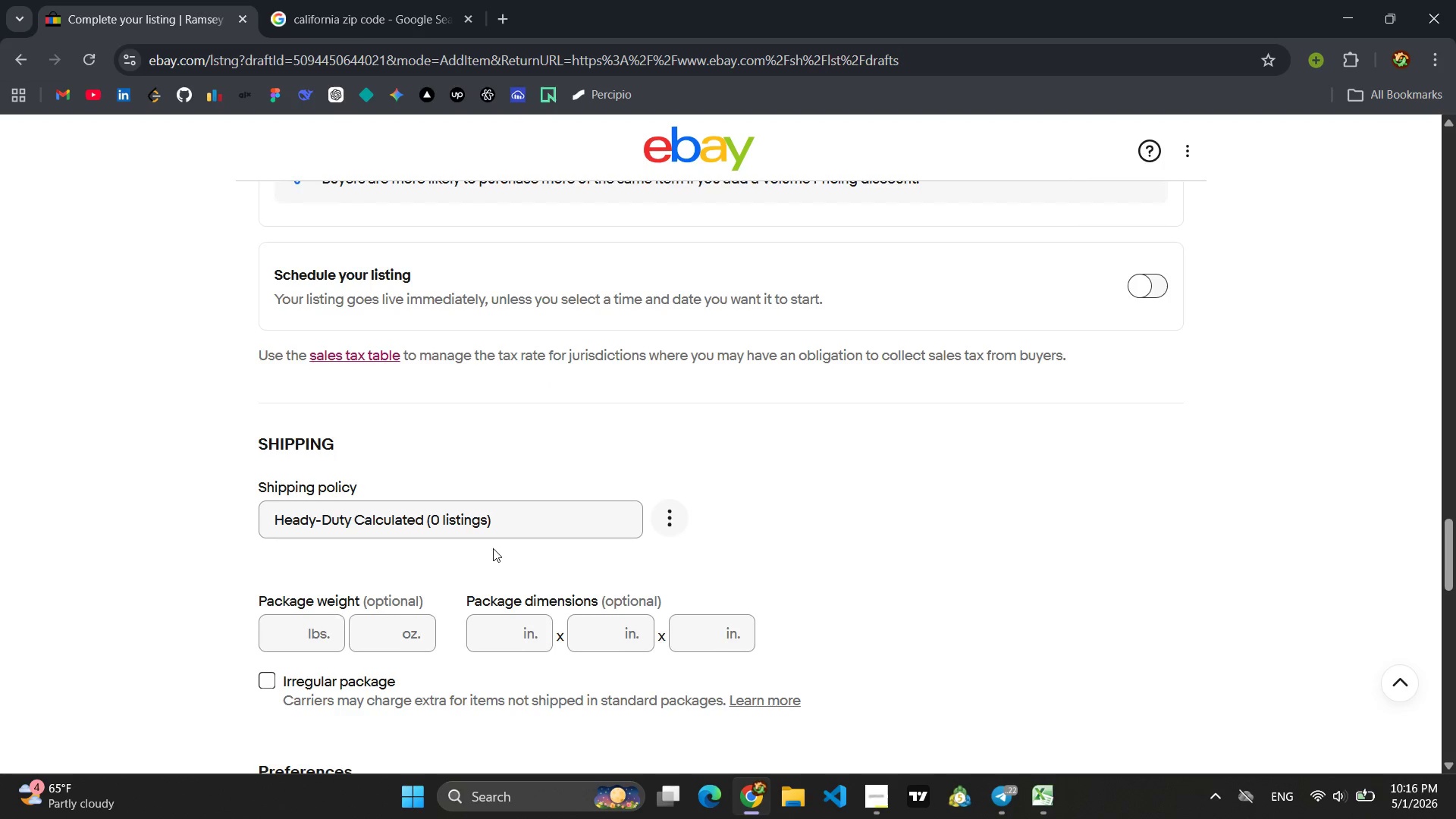 
scroll: coordinate [500, 547], scroll_direction: down, amount: 1.0
 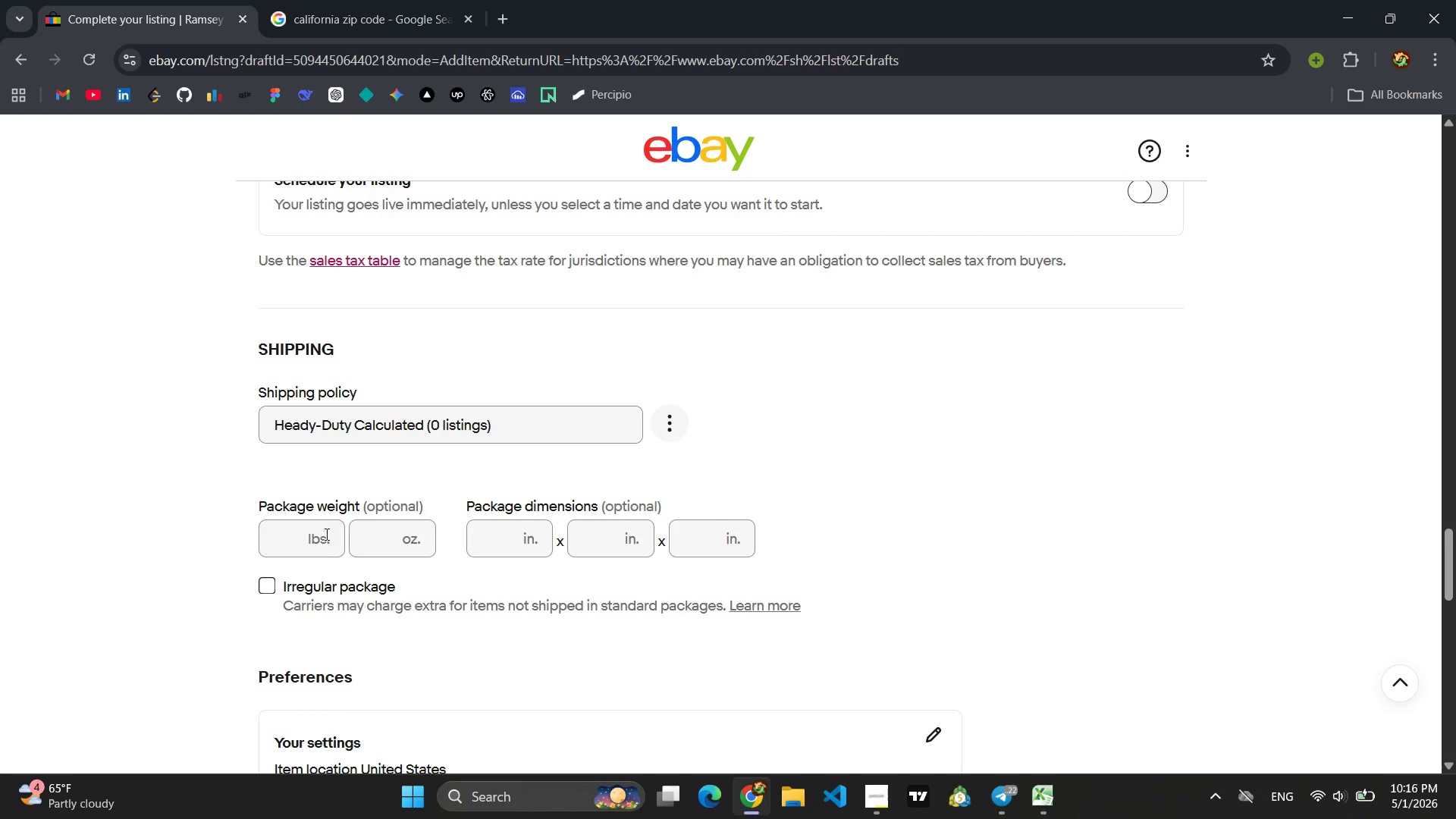 
scroll: coordinate [736, 477], scroll_direction: up, amount: 11.0
 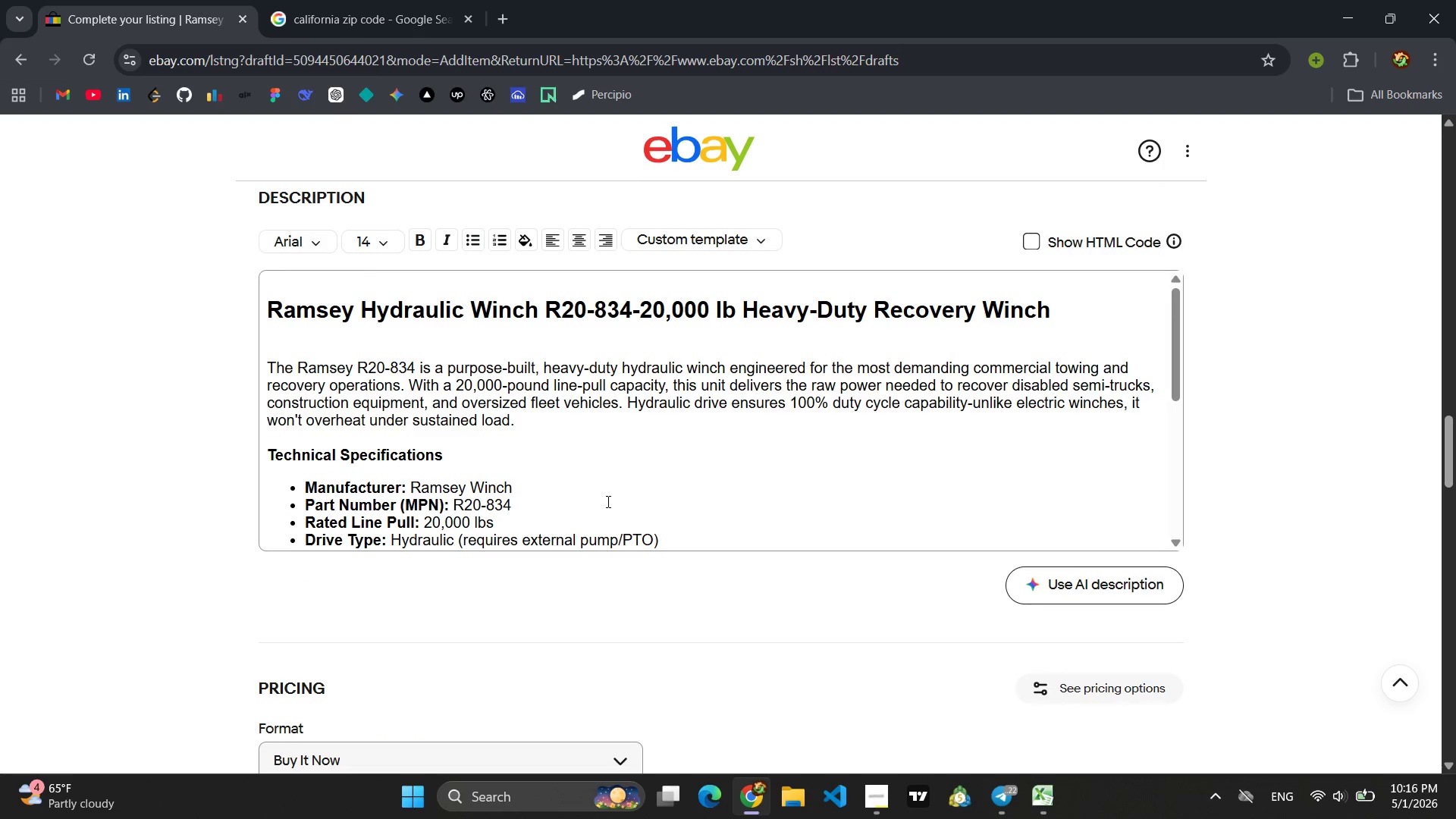 
scroll: coordinate [499, 581], scroll_direction: down, amount: 12.0
 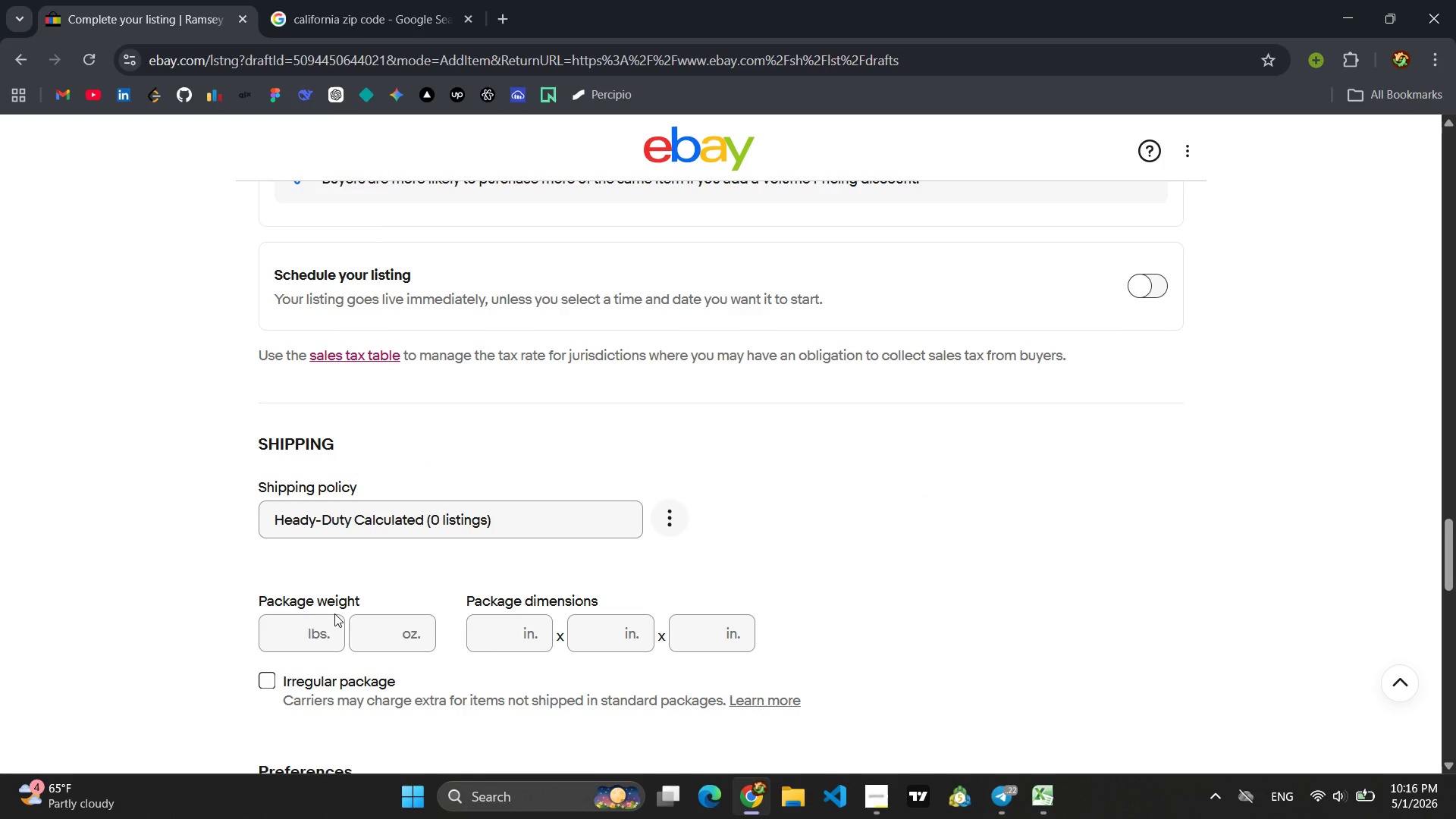 
left_click([301, 621])
 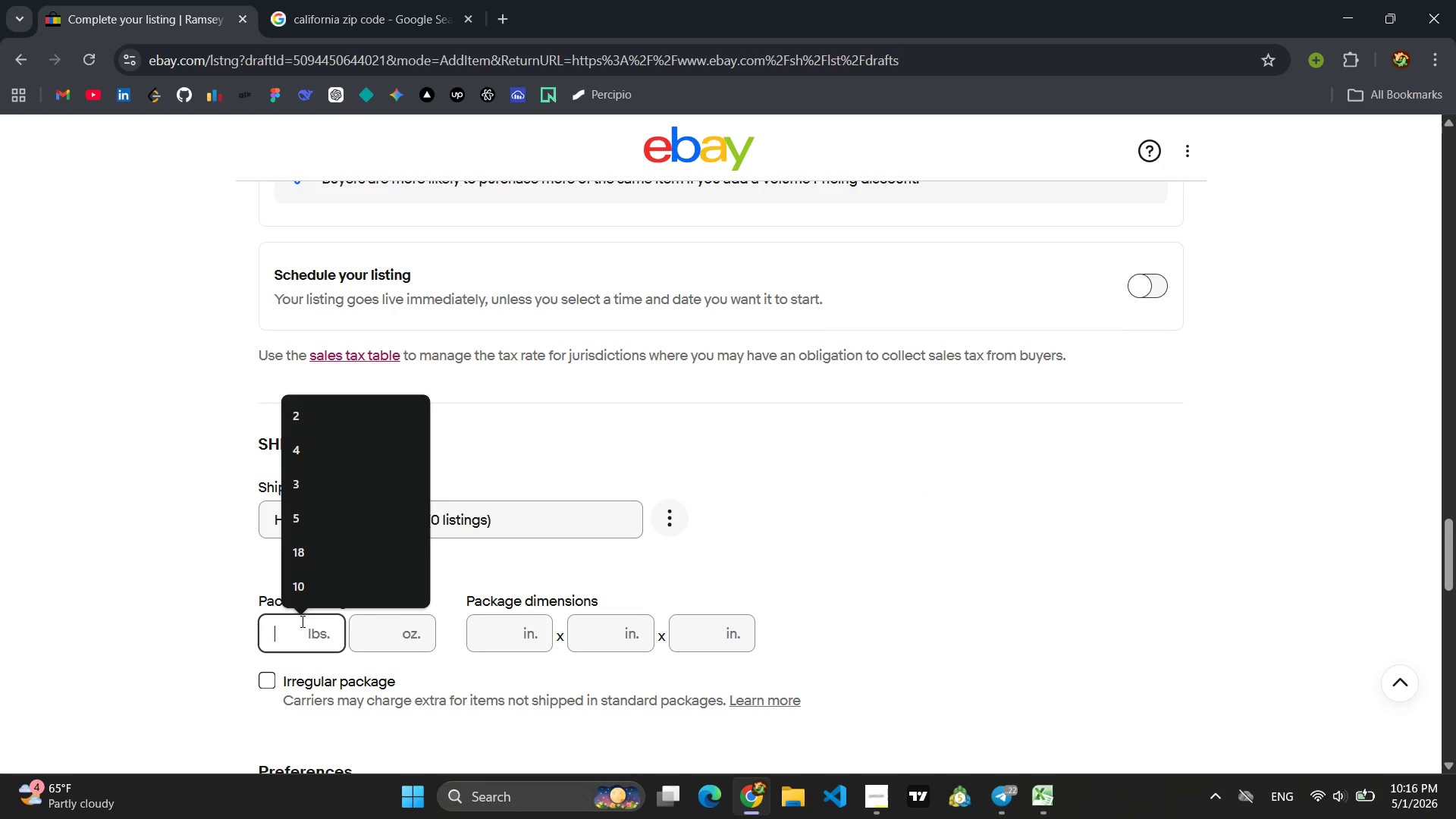 
type(145)
 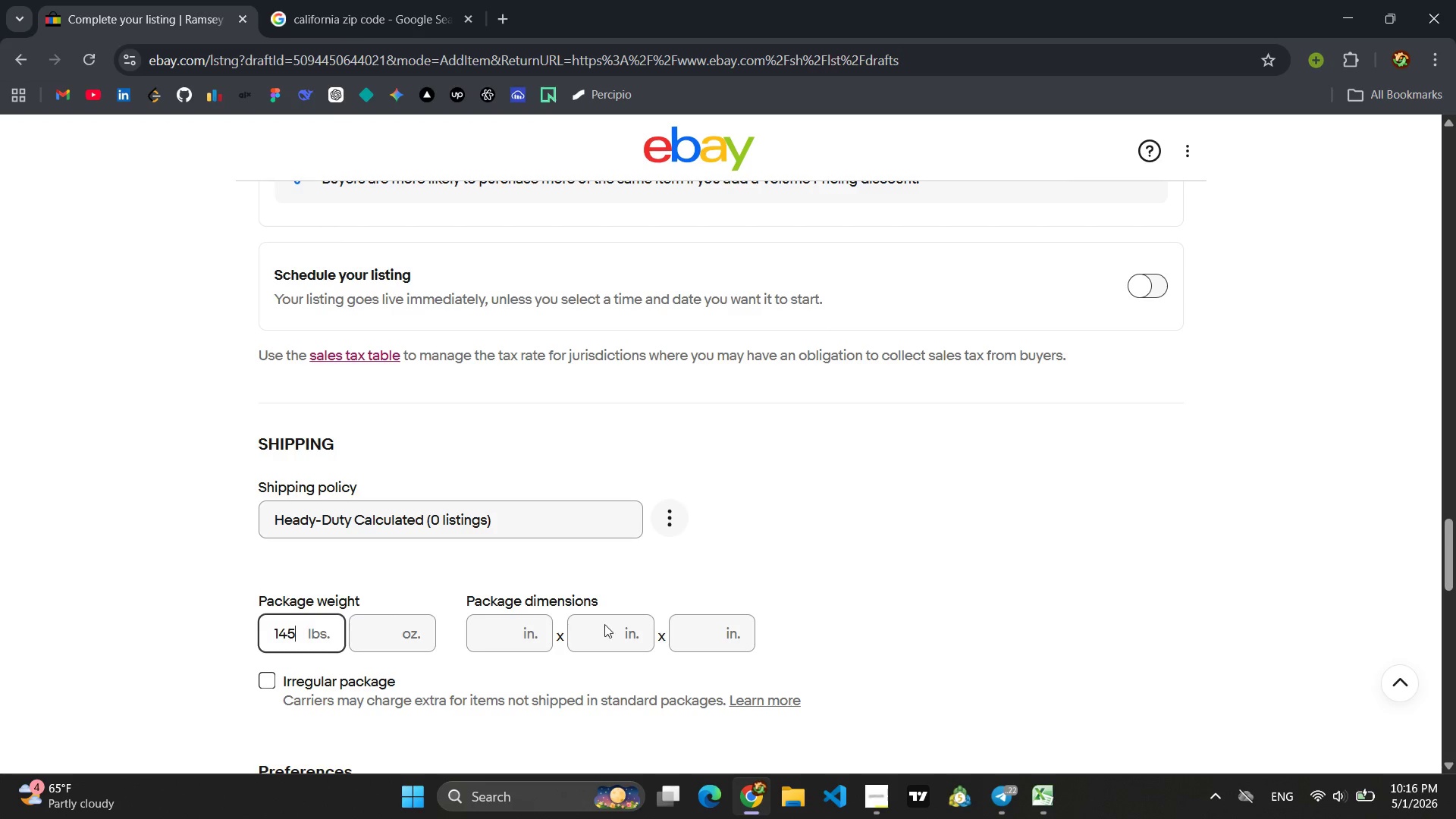 
left_click([529, 636])
 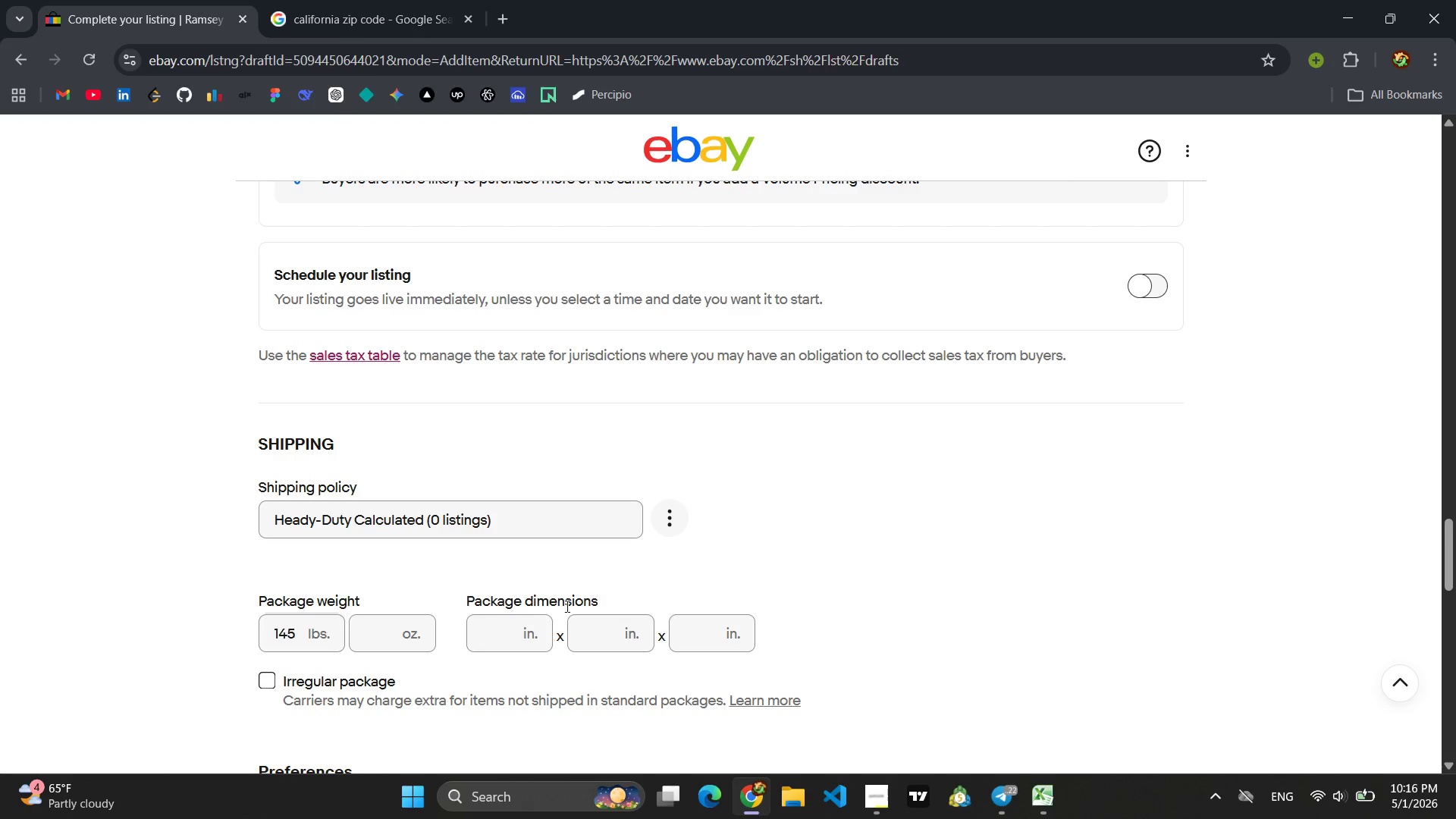 
left_click([500, 634])
 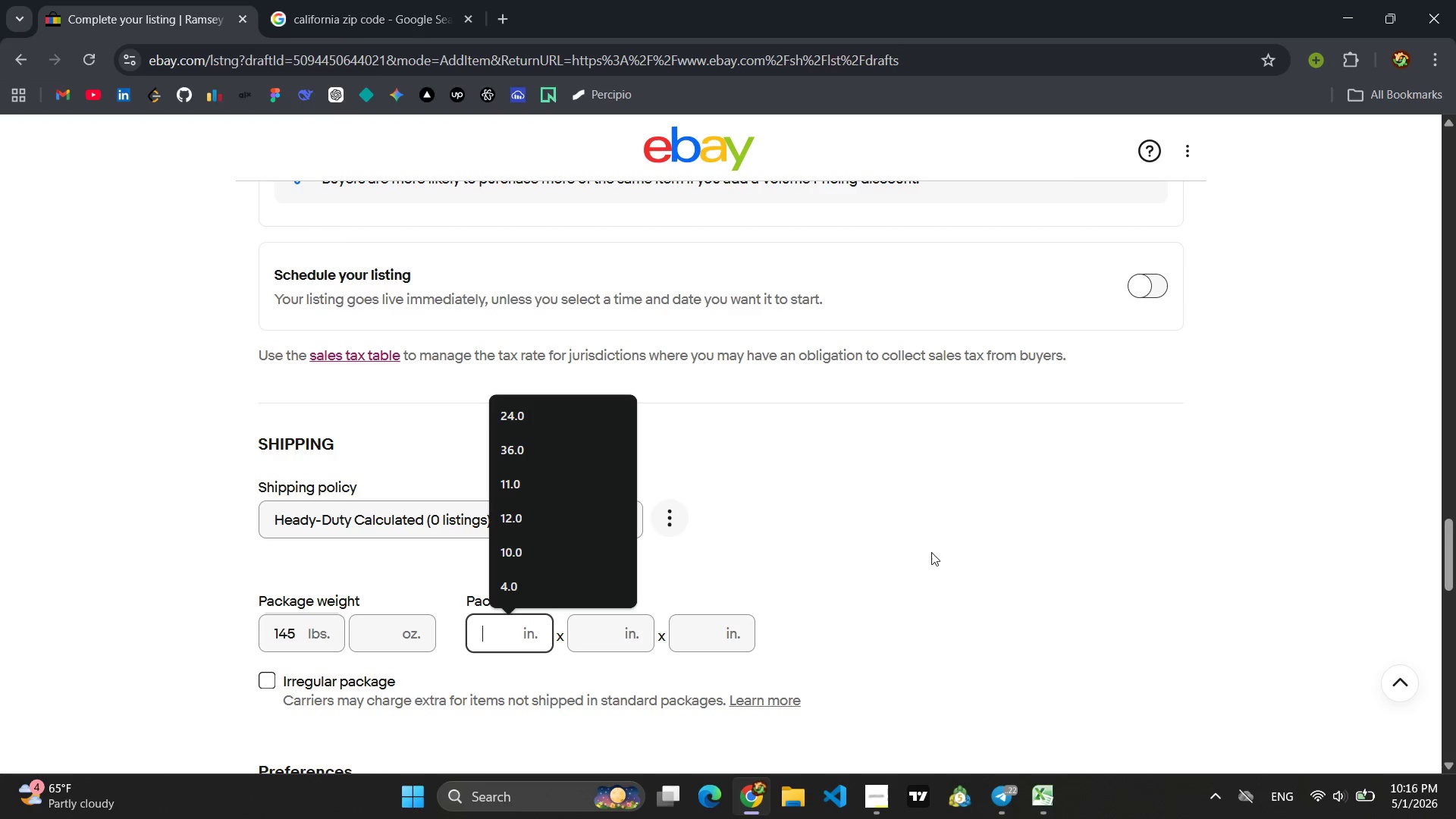 
scroll: coordinate [671, 522], scroll_direction: up, amount: 10.0
 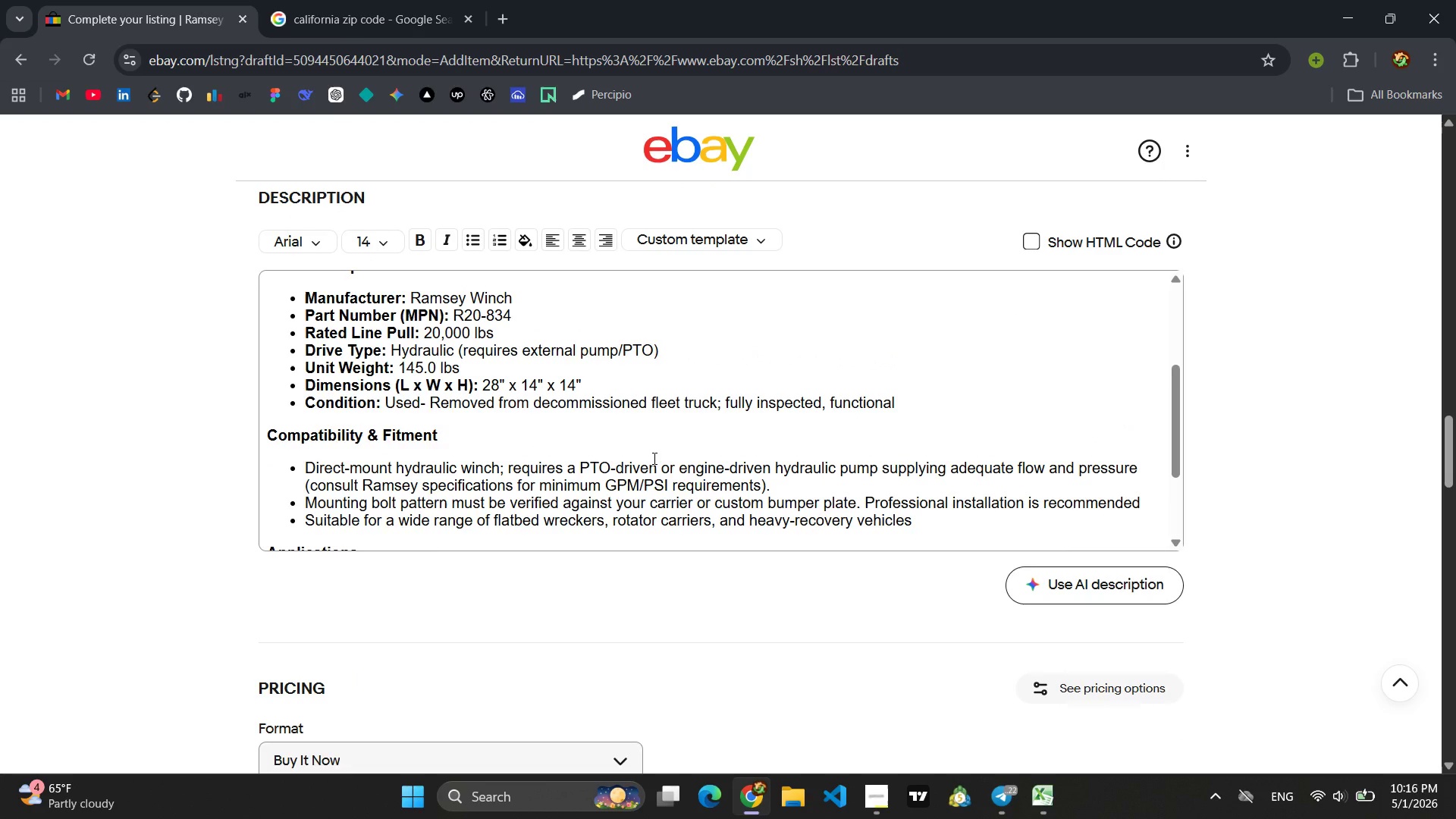 
scroll: coordinate [686, 583], scroll_direction: down, amount: 16.0
 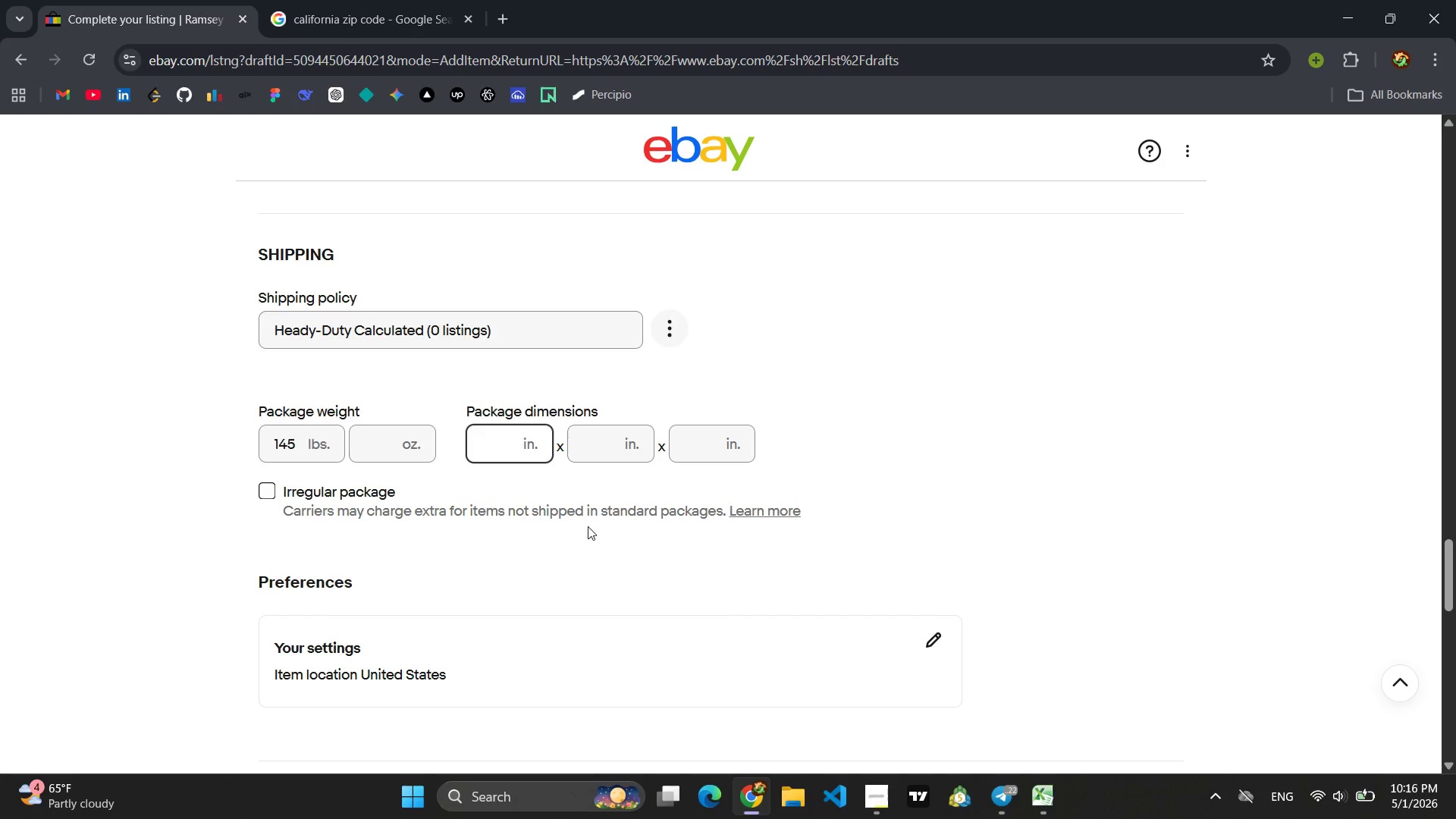 
type(28)
 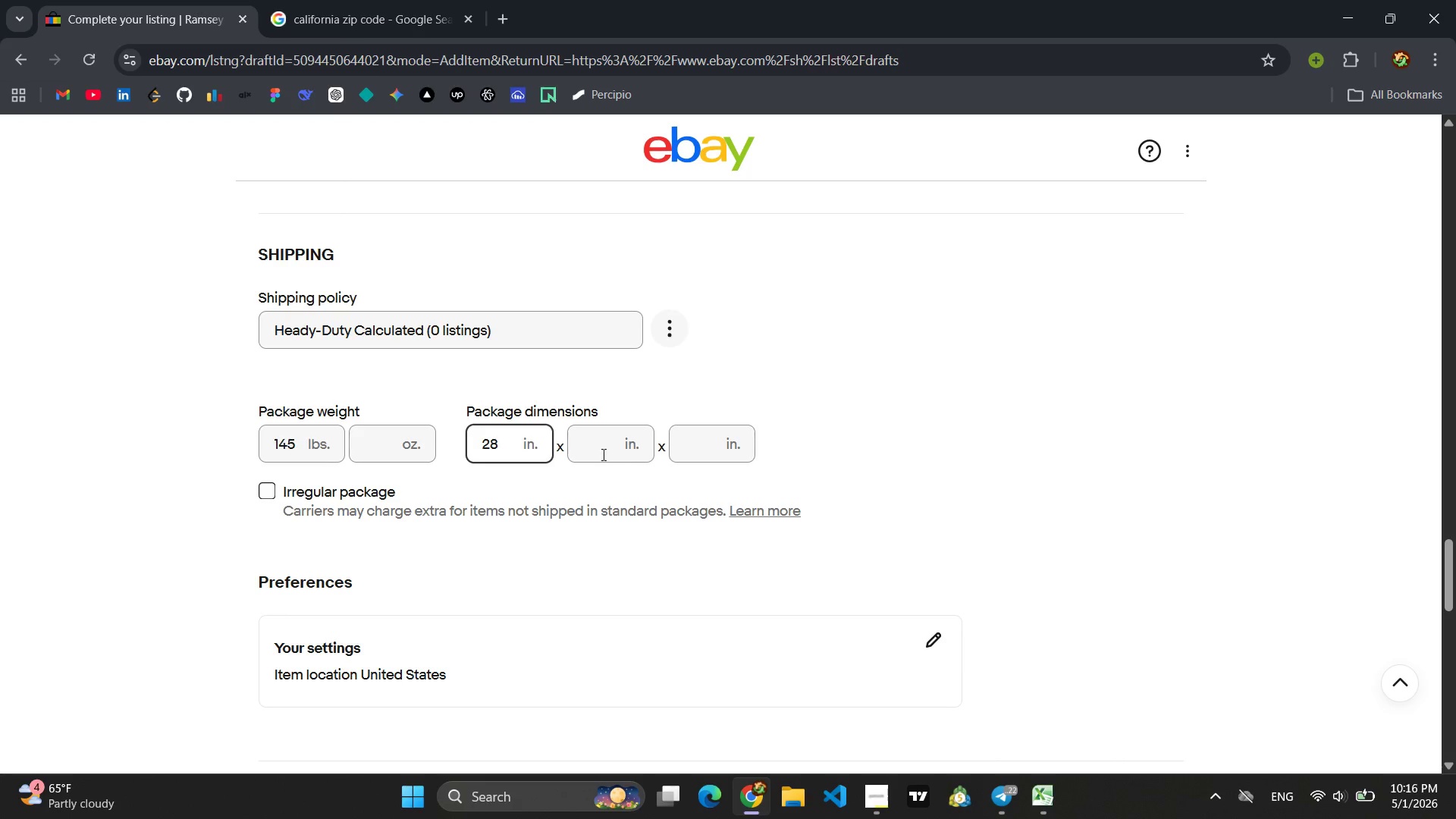 
left_click([602, 450])
 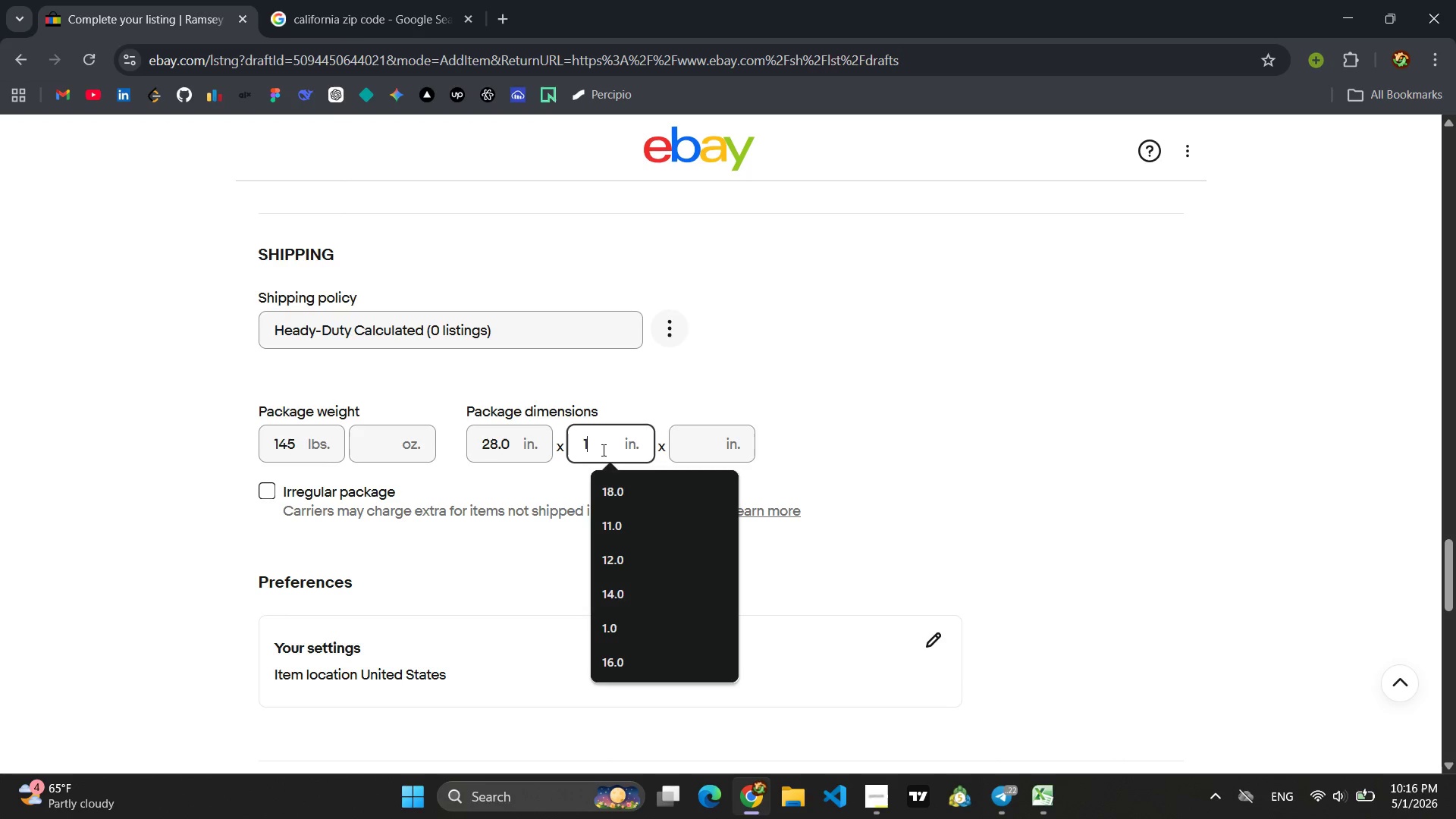 
type(14)
 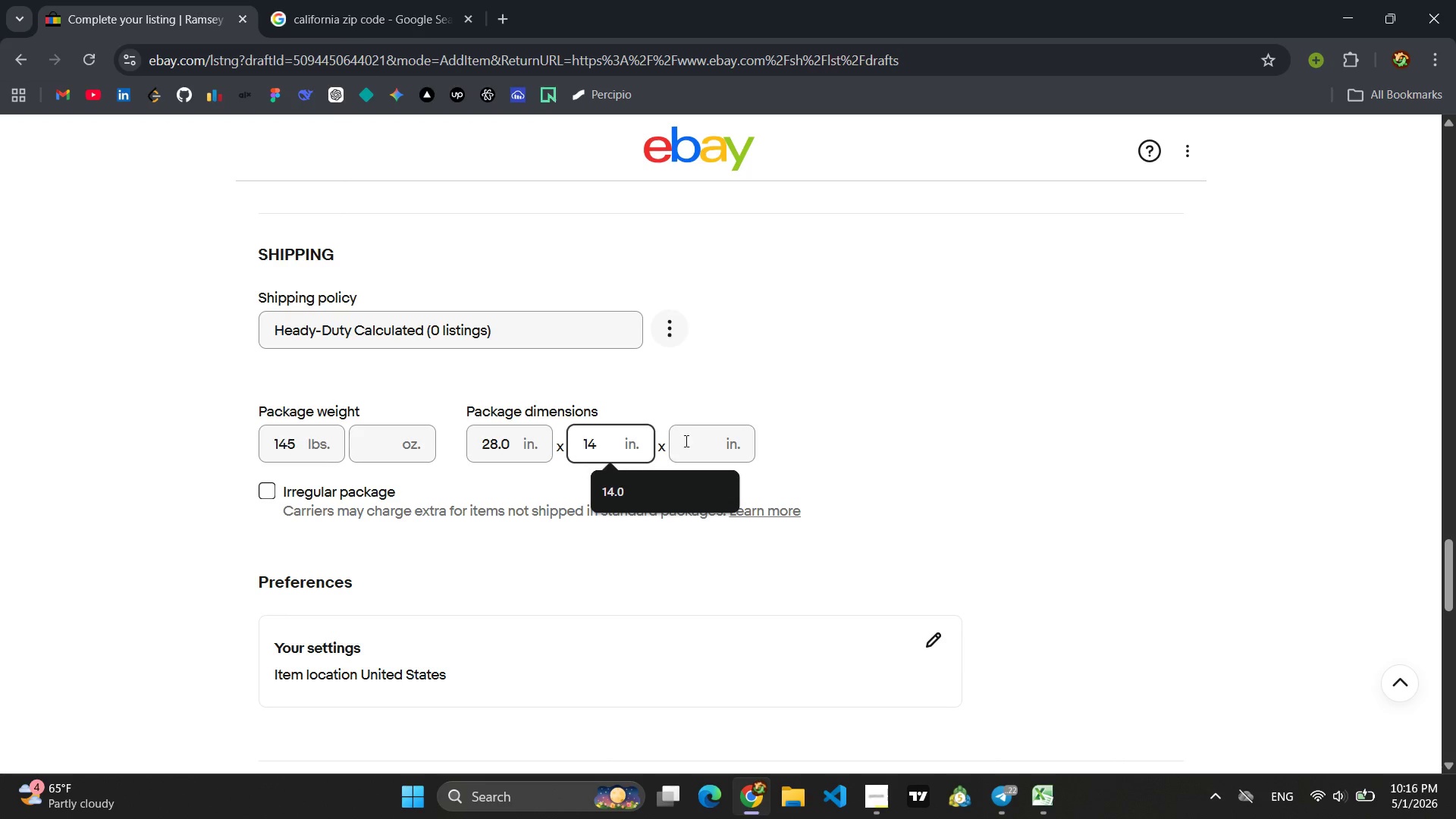 
left_click([711, 444])
 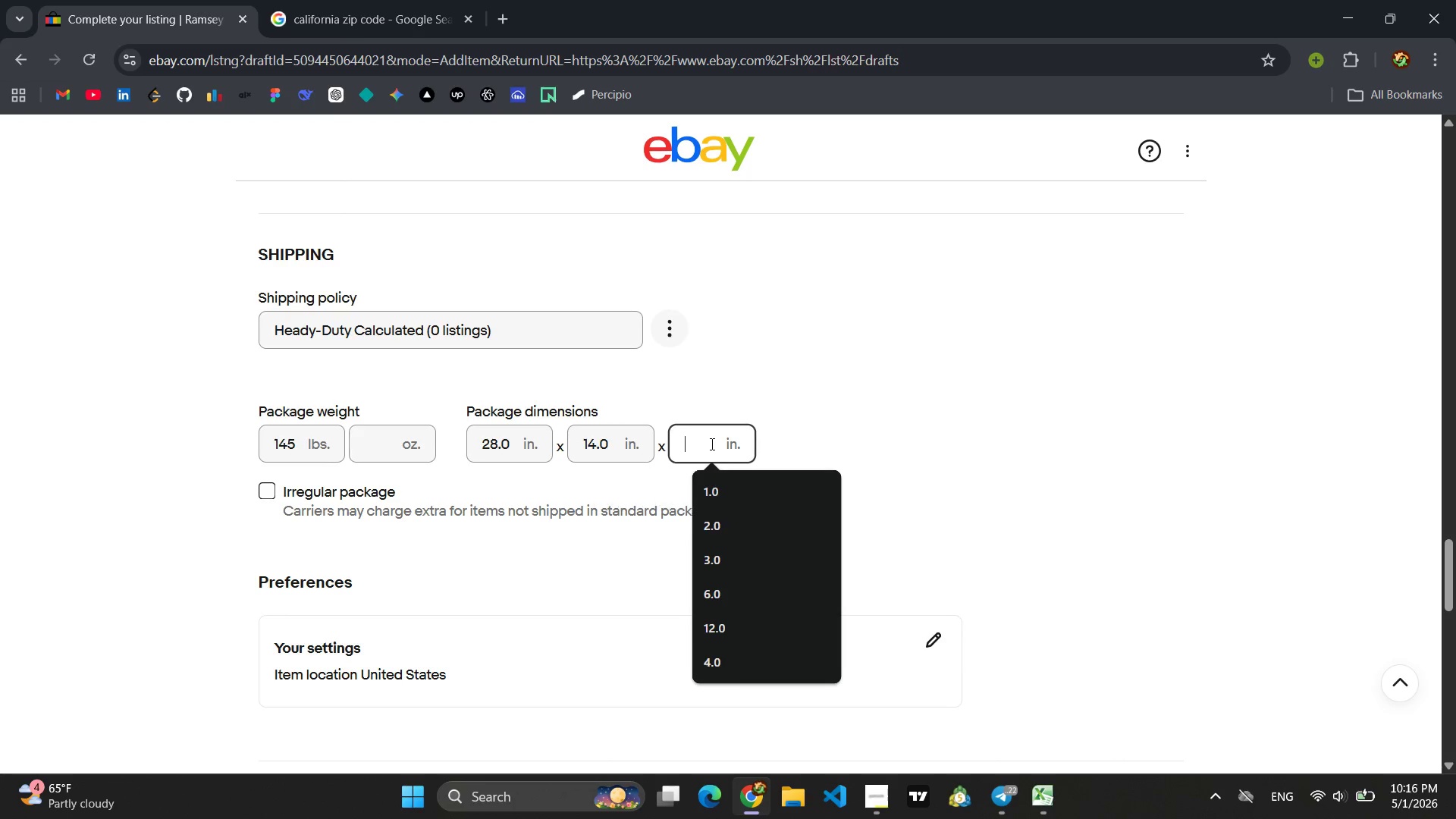 
type(12)
key(Backspace)
type(4)
 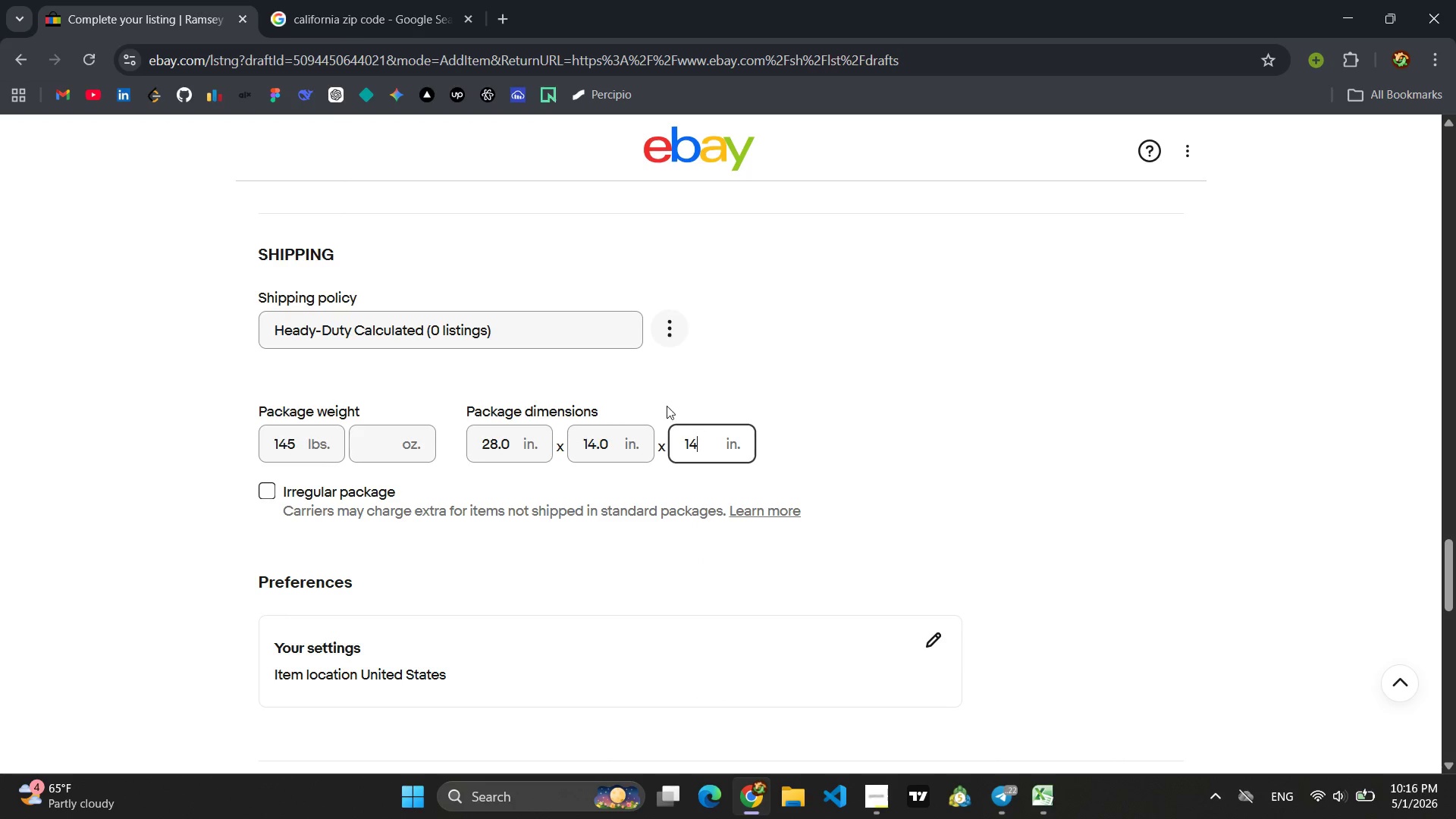 
left_click([896, 332])
 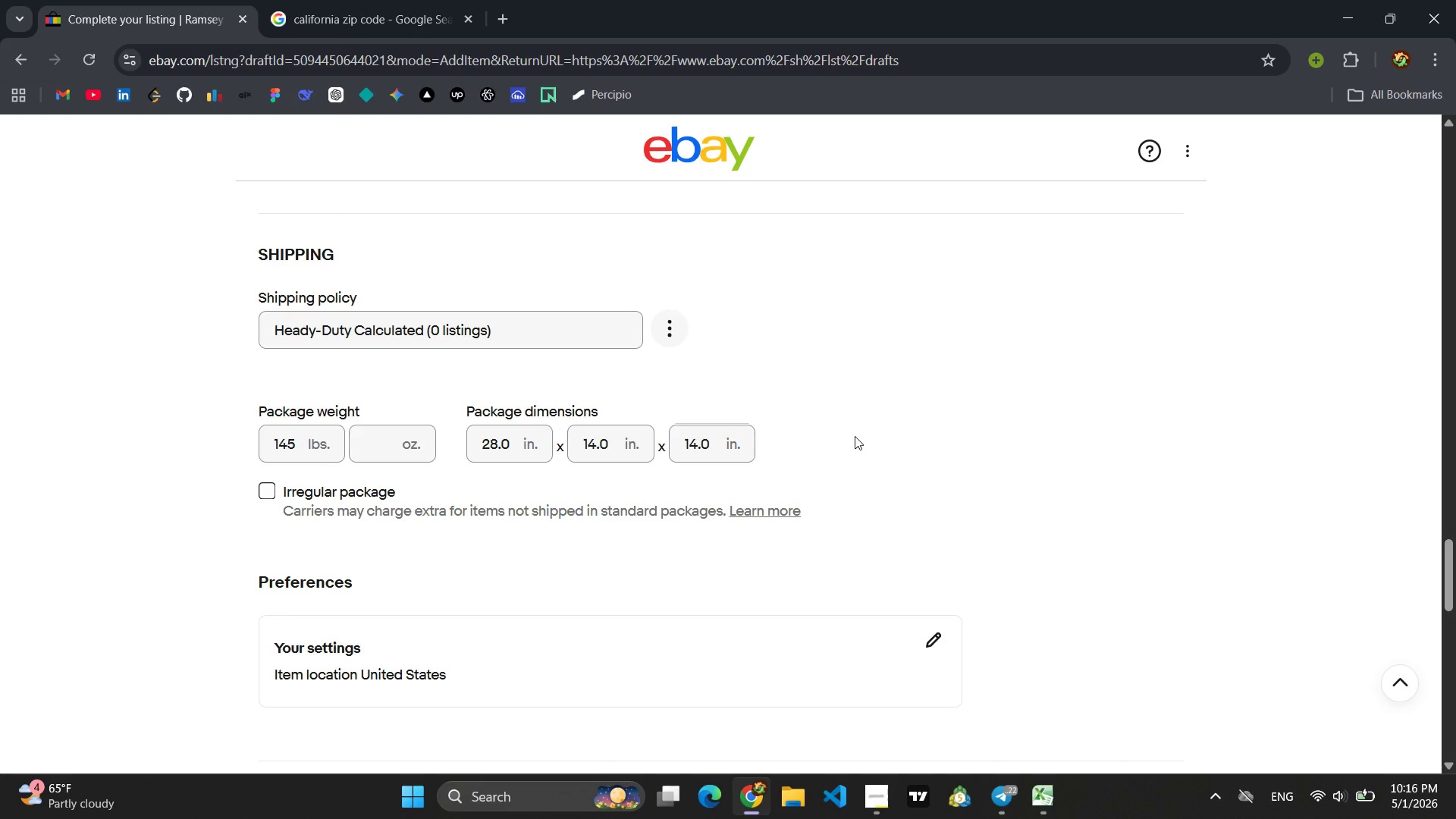 
scroll: coordinate [672, 441], scroll_direction: down, amount: 4.0
 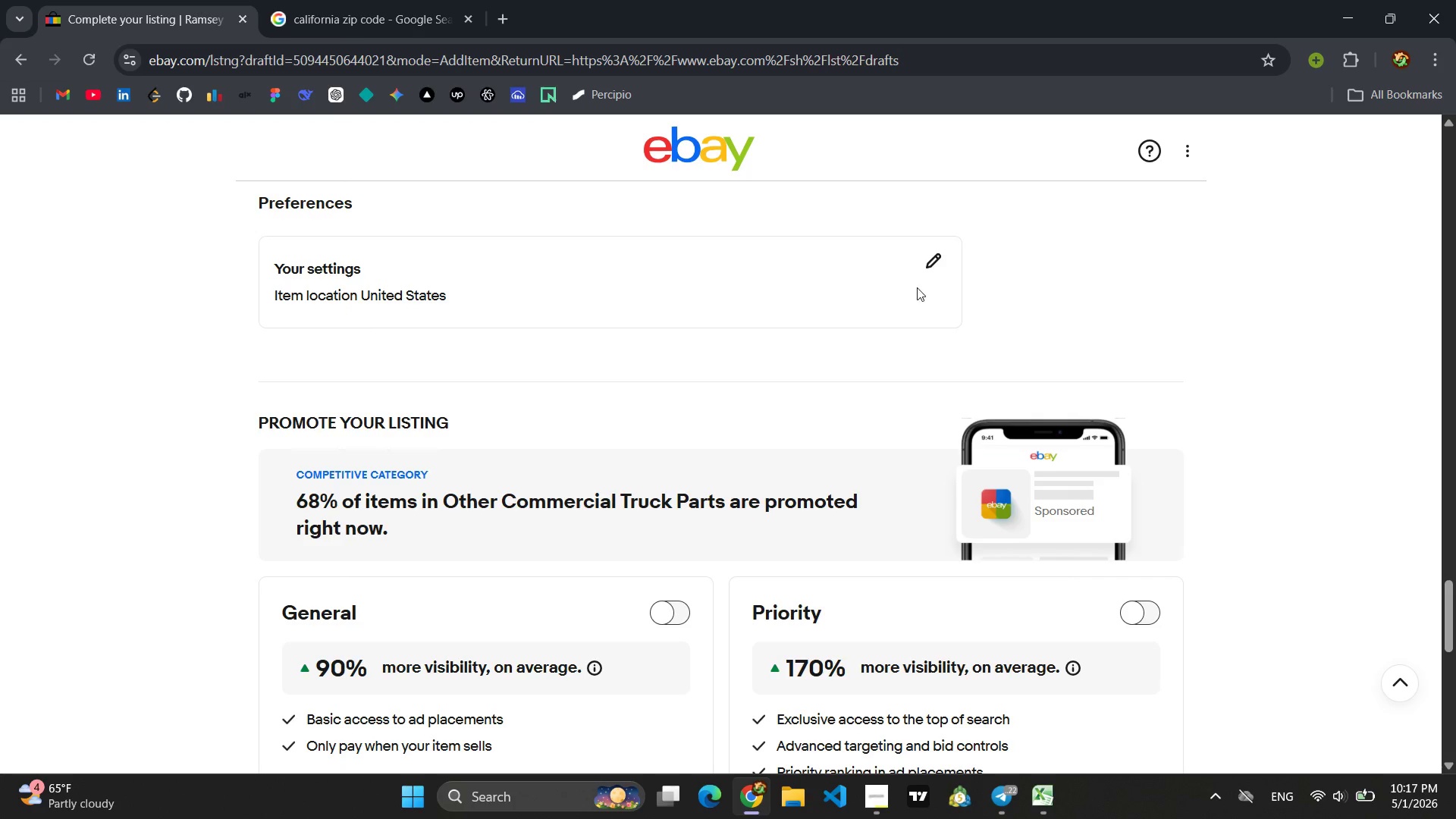 
left_click([932, 256])
 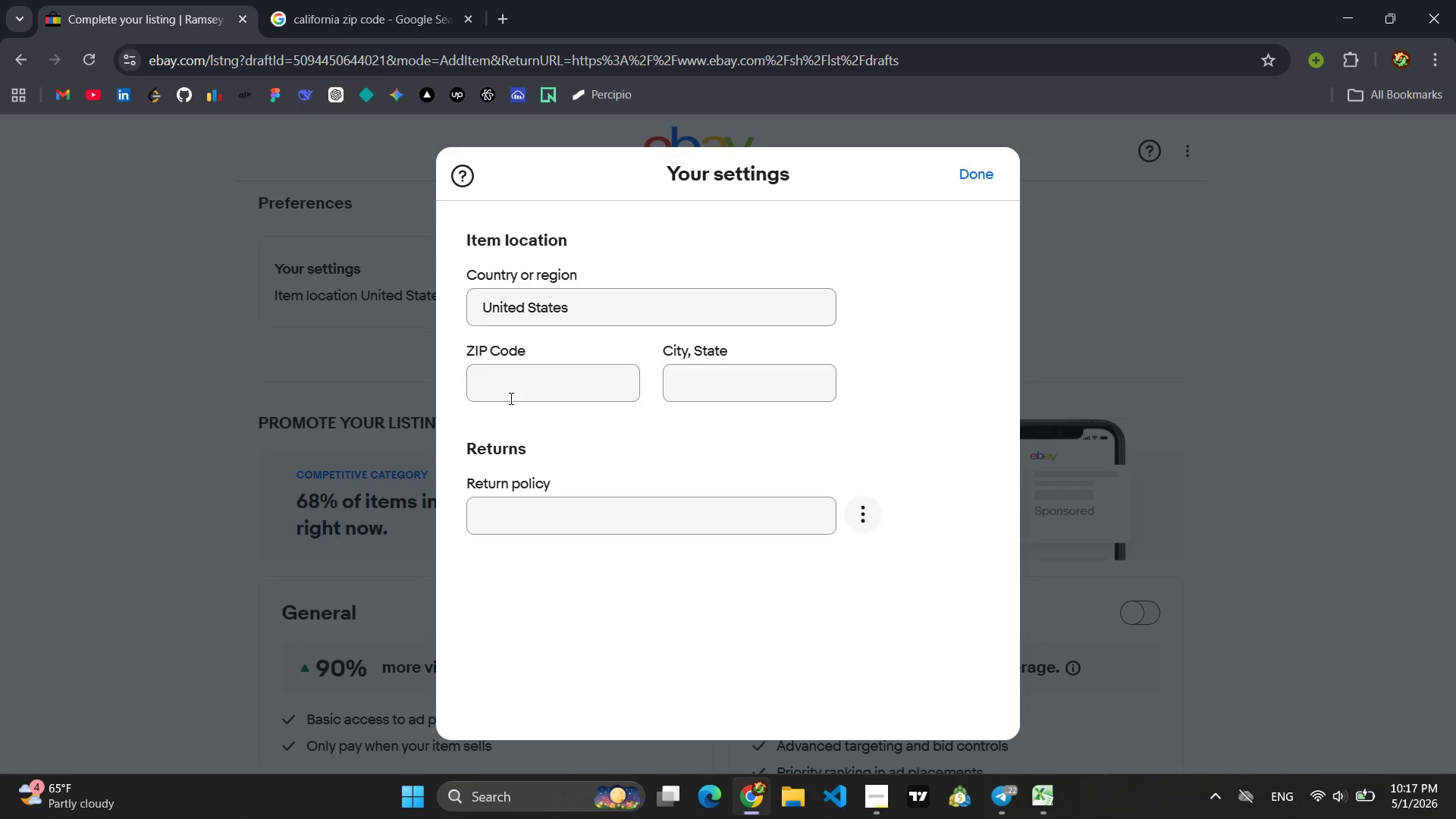 
left_click([491, 389])
 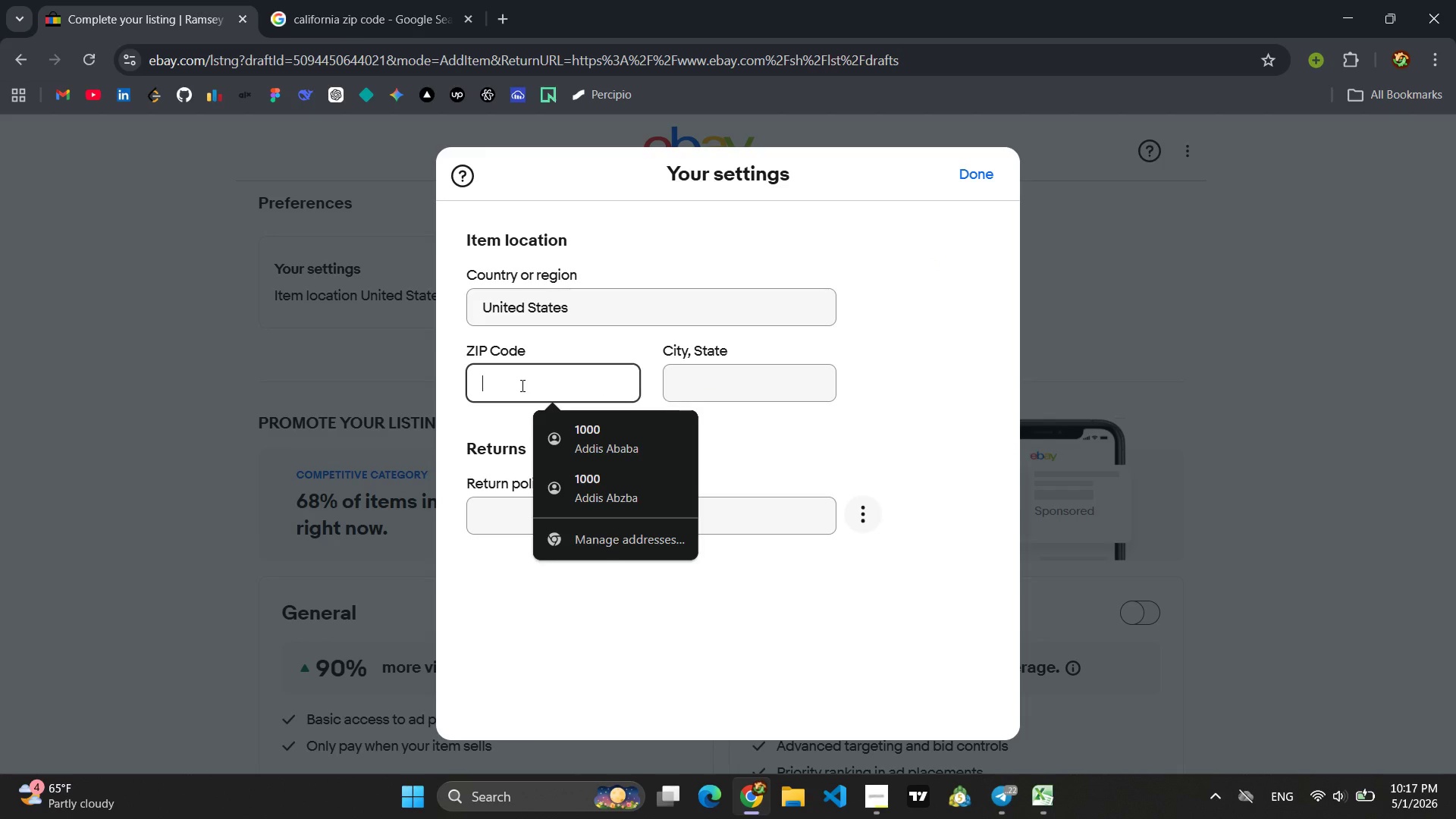 
key(9)
 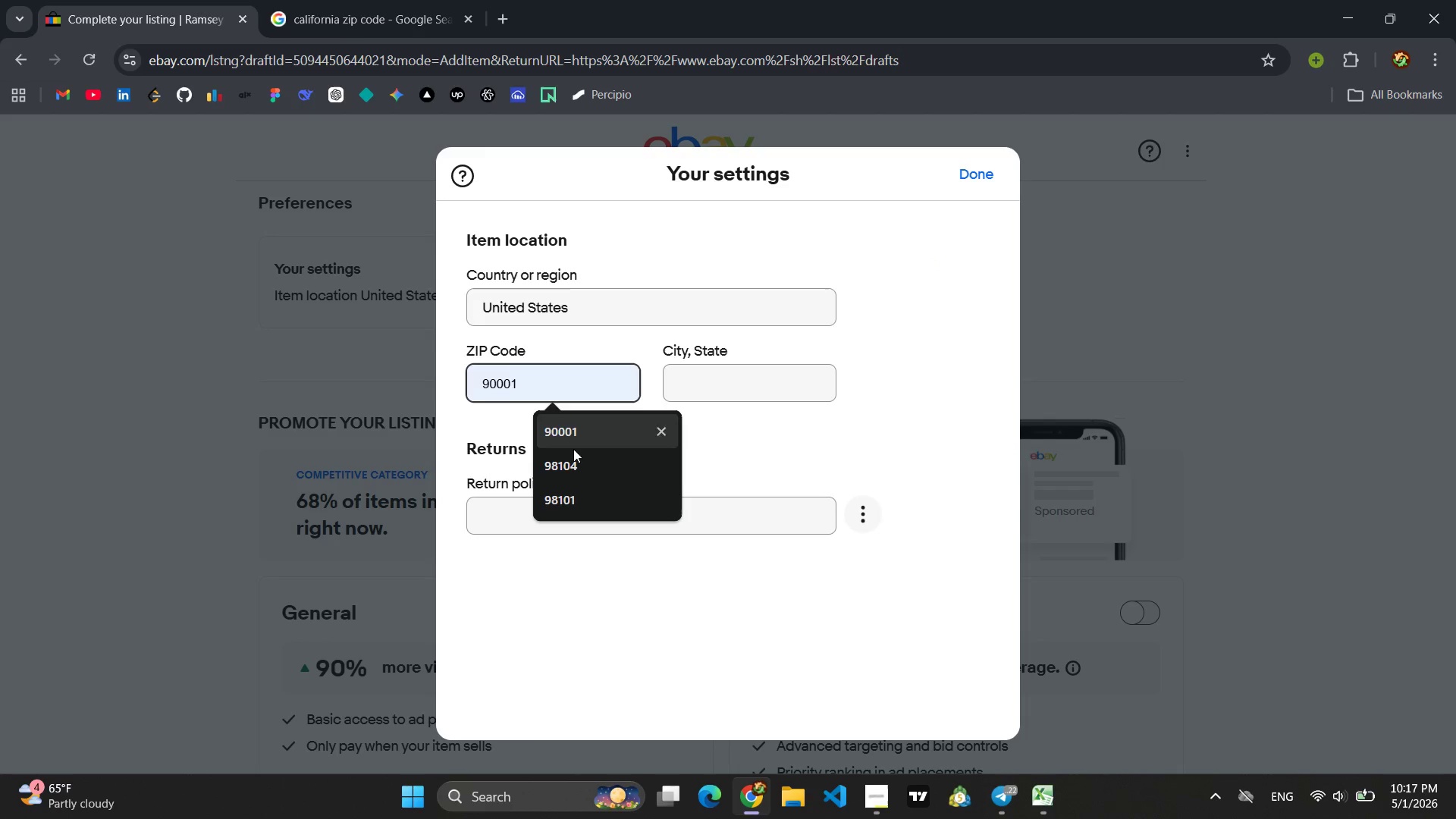 
left_click([574, 432])
 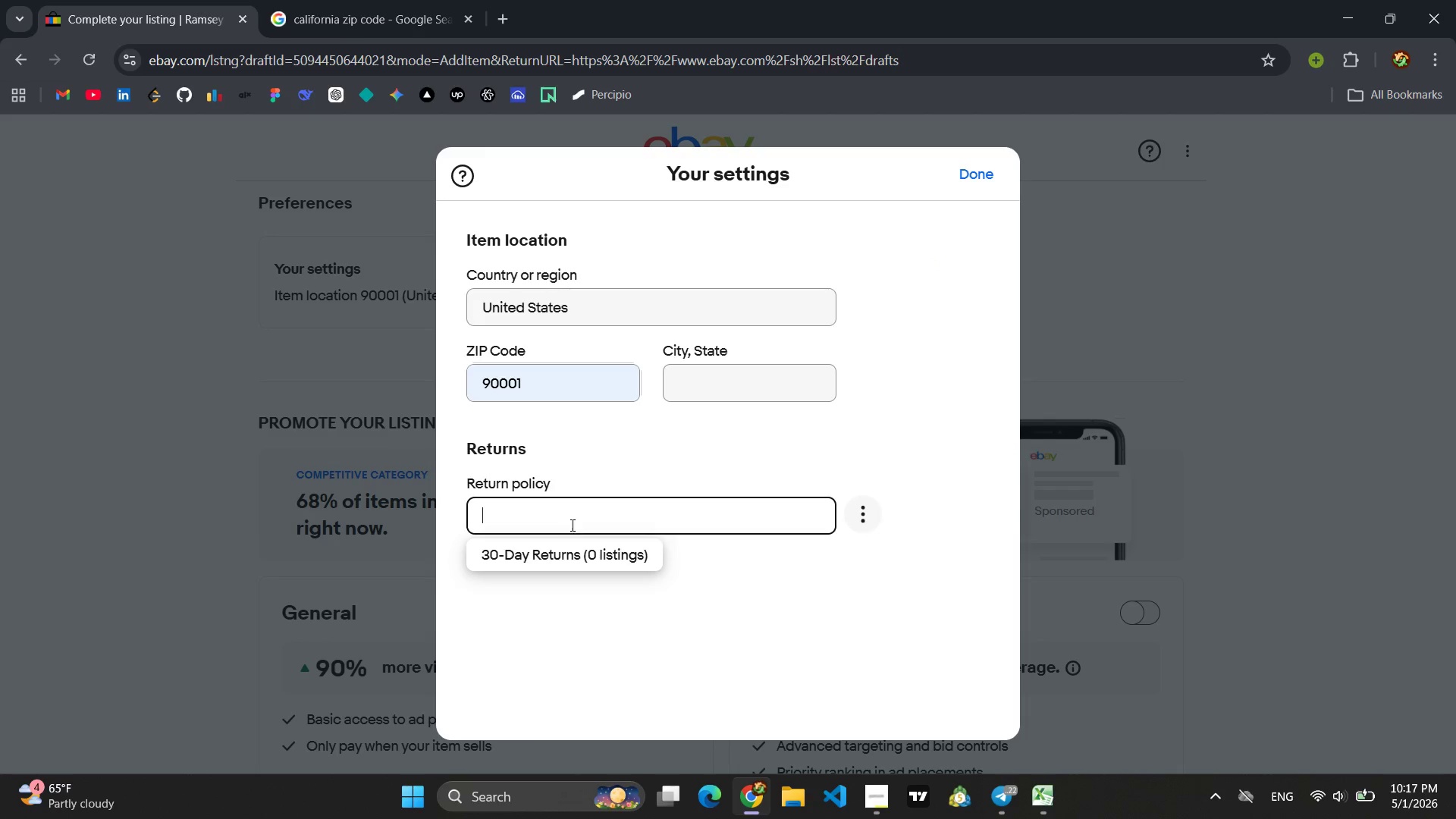 
double_click([570, 553])
 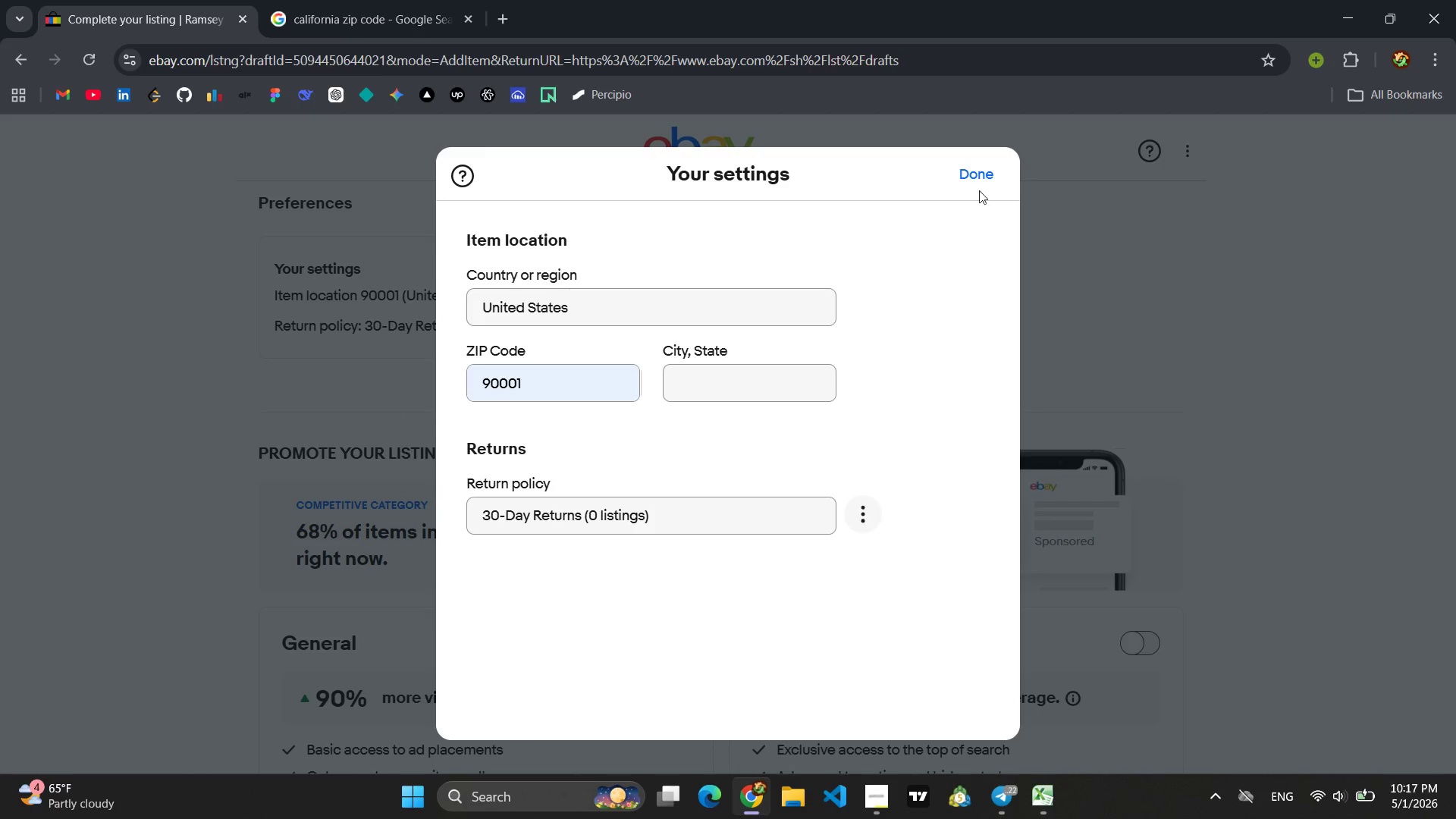 
left_click([986, 177])
 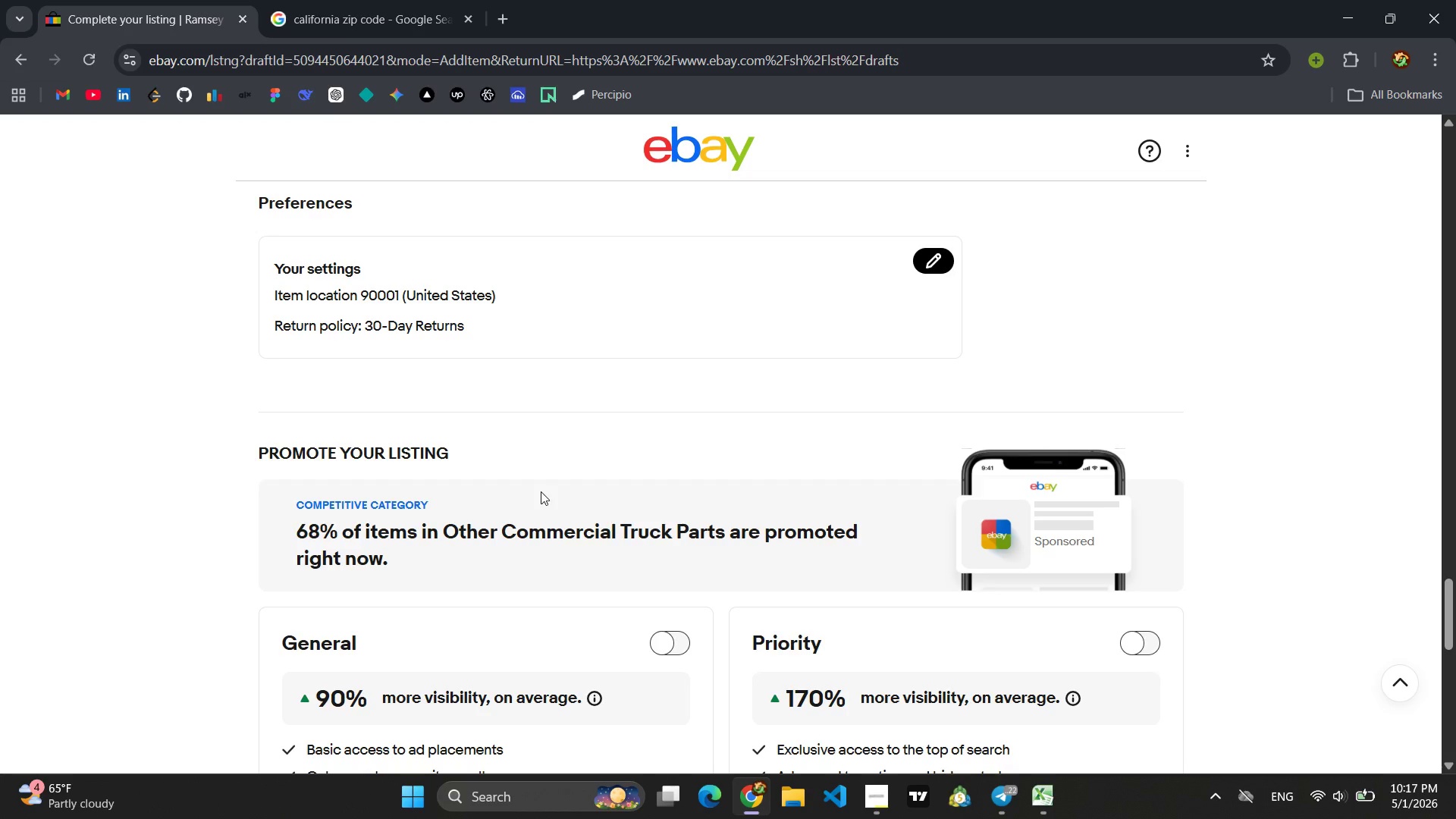 
wait(6.34)
 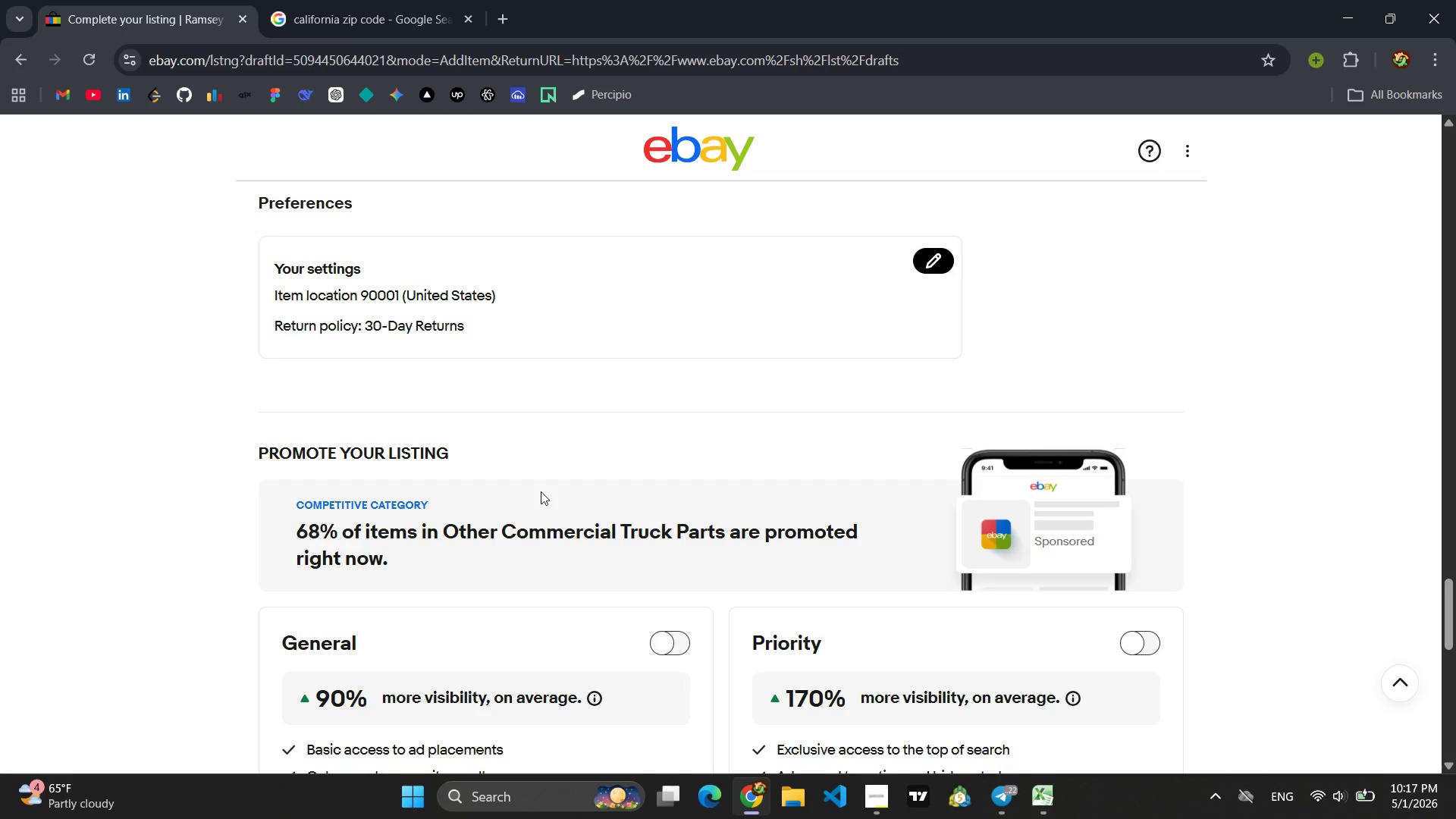 
scroll: coordinate [725, 550], scroll_direction: down, amount: 9.0
 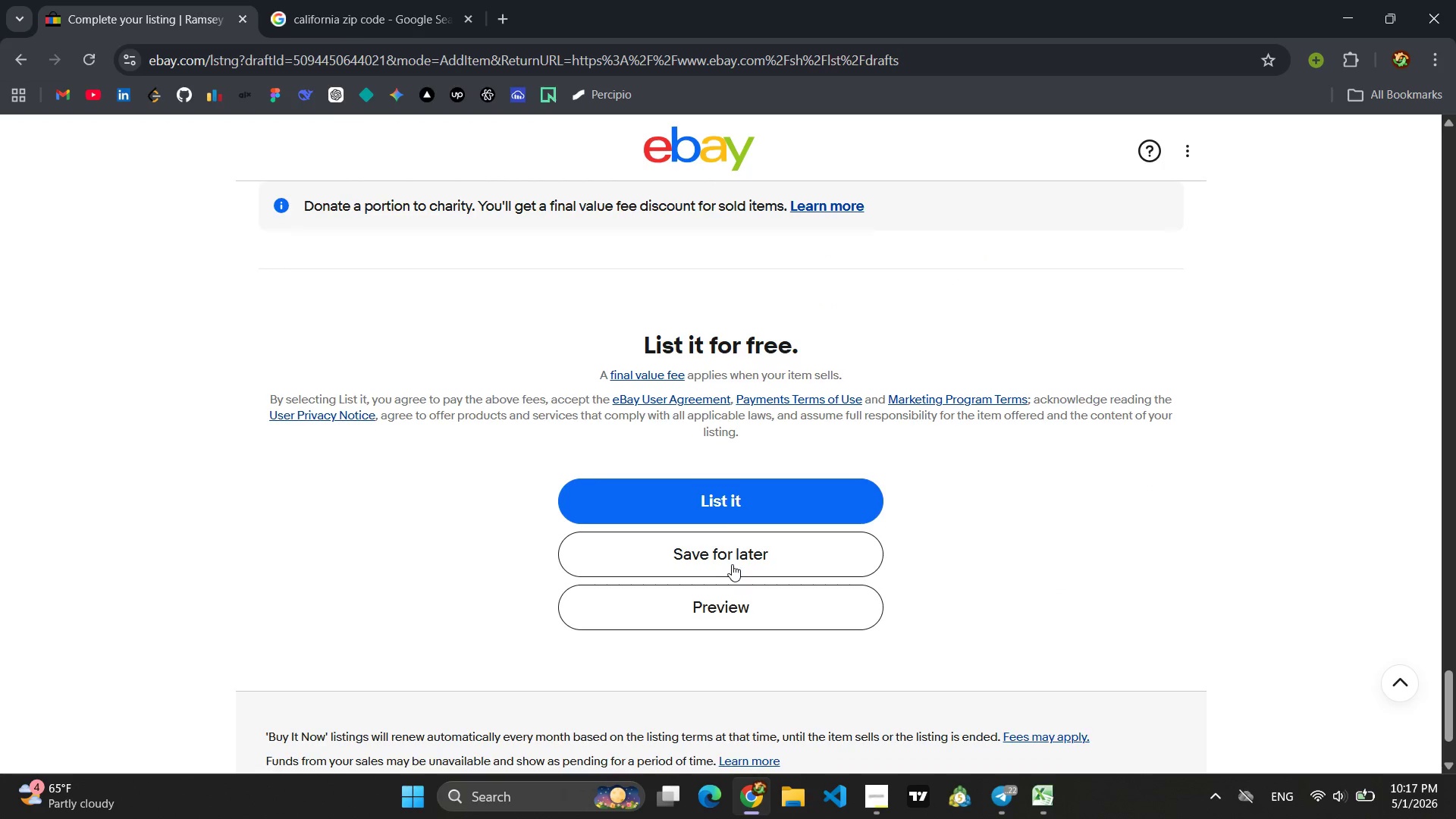 
left_click([732, 564])
 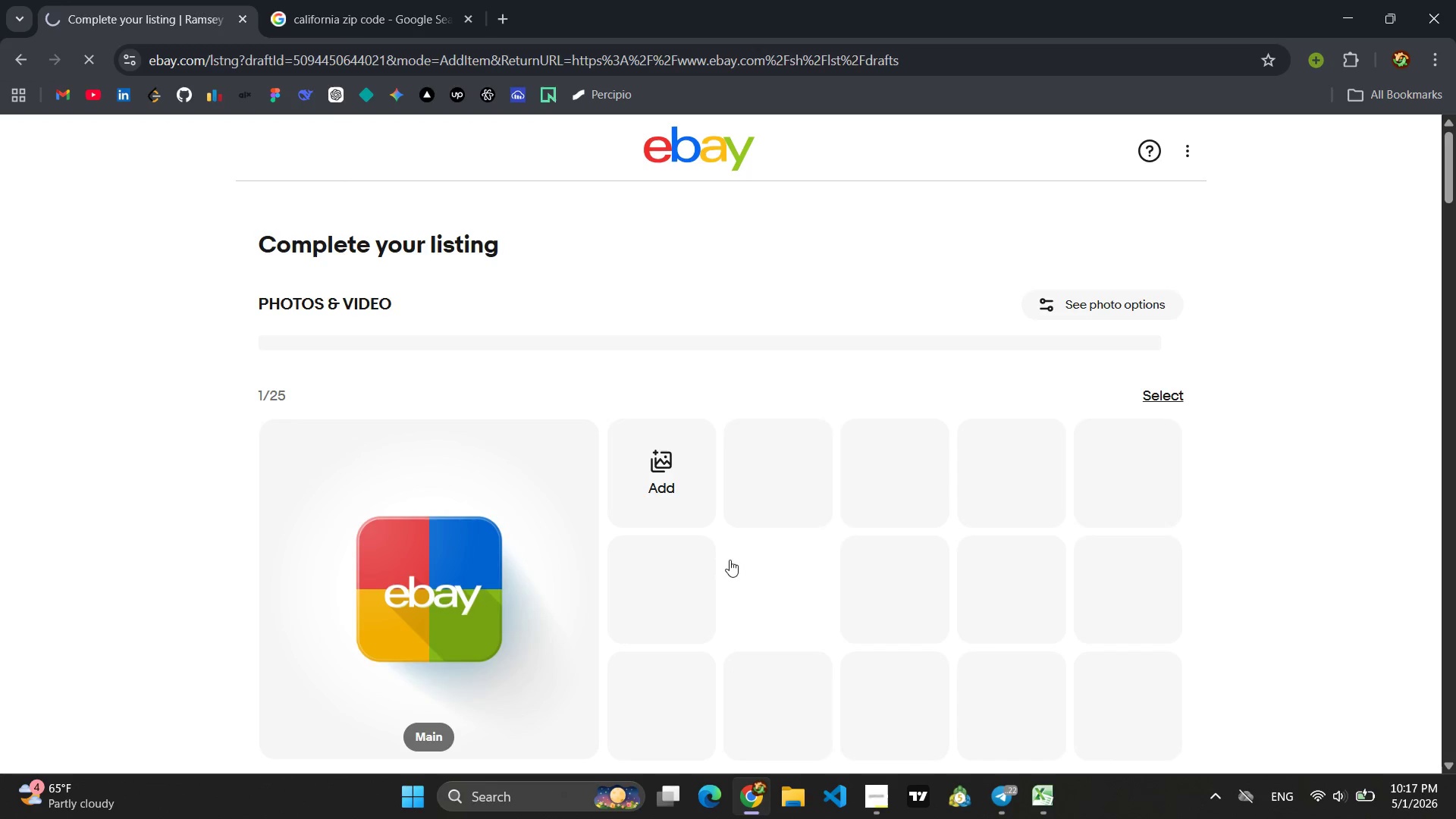 
wait(7.41)
 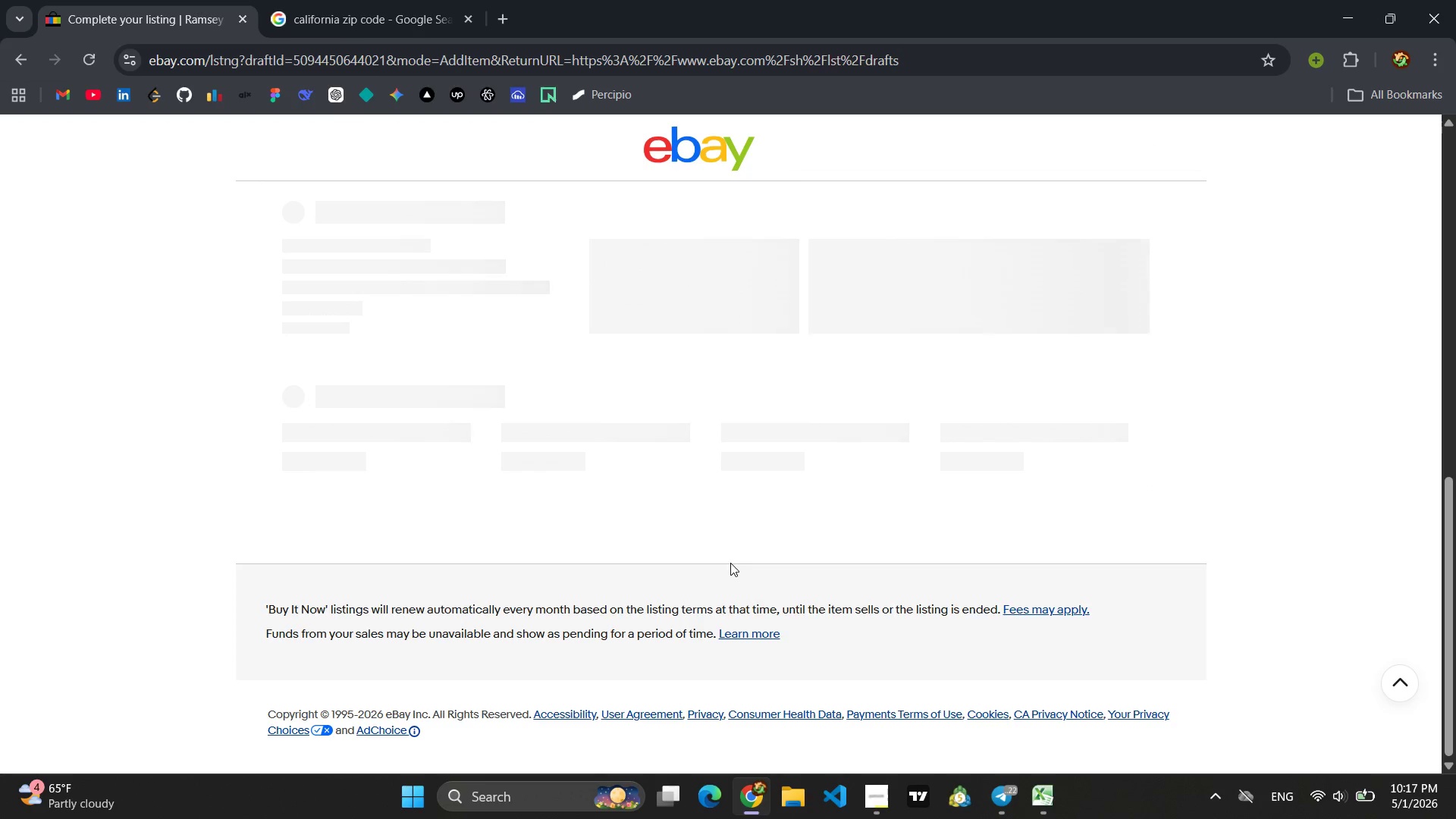 
scroll: coordinate [730, 559], scroll_direction: down, amount: 5.0
 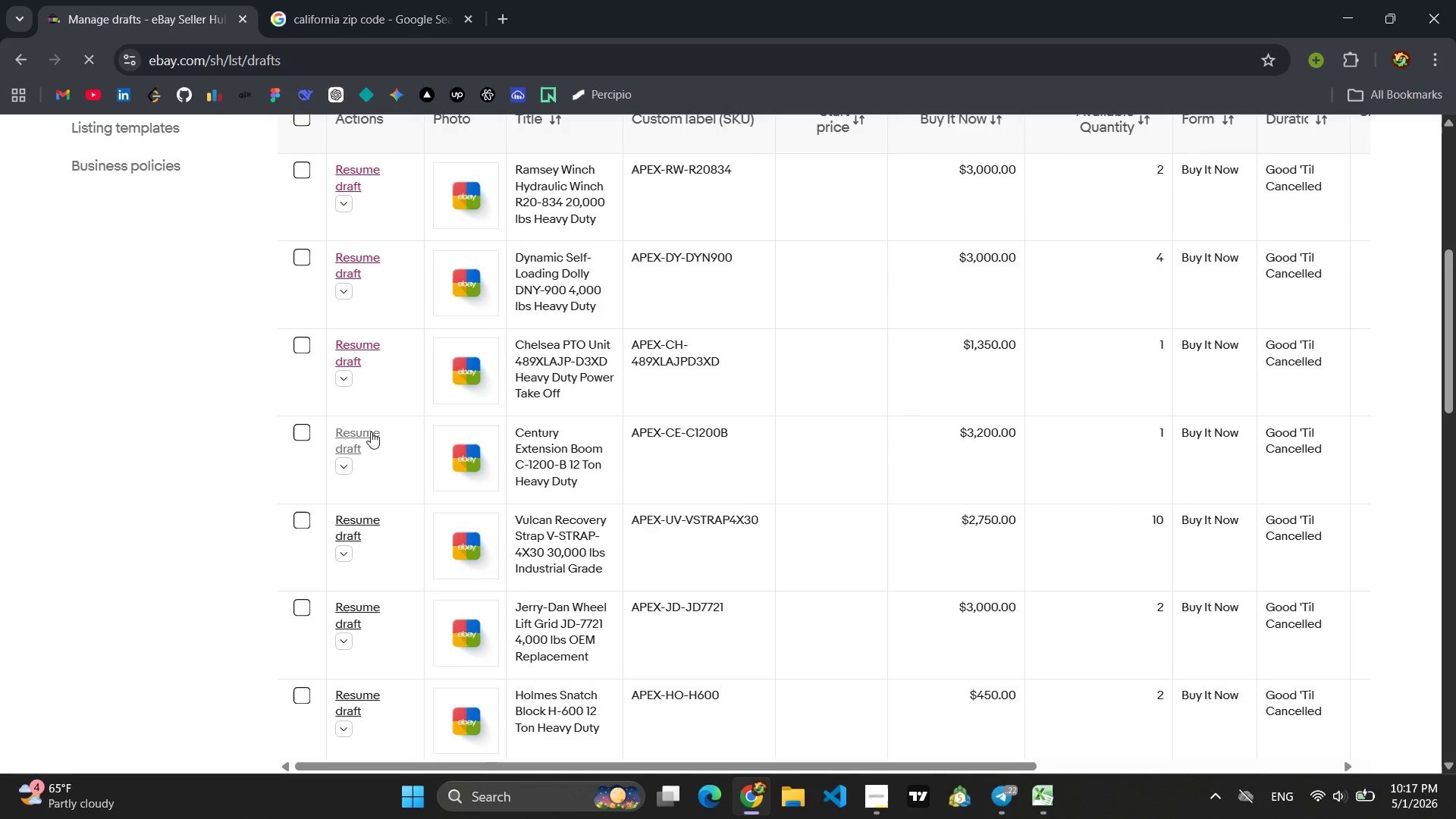 
left_click([371, 431])
 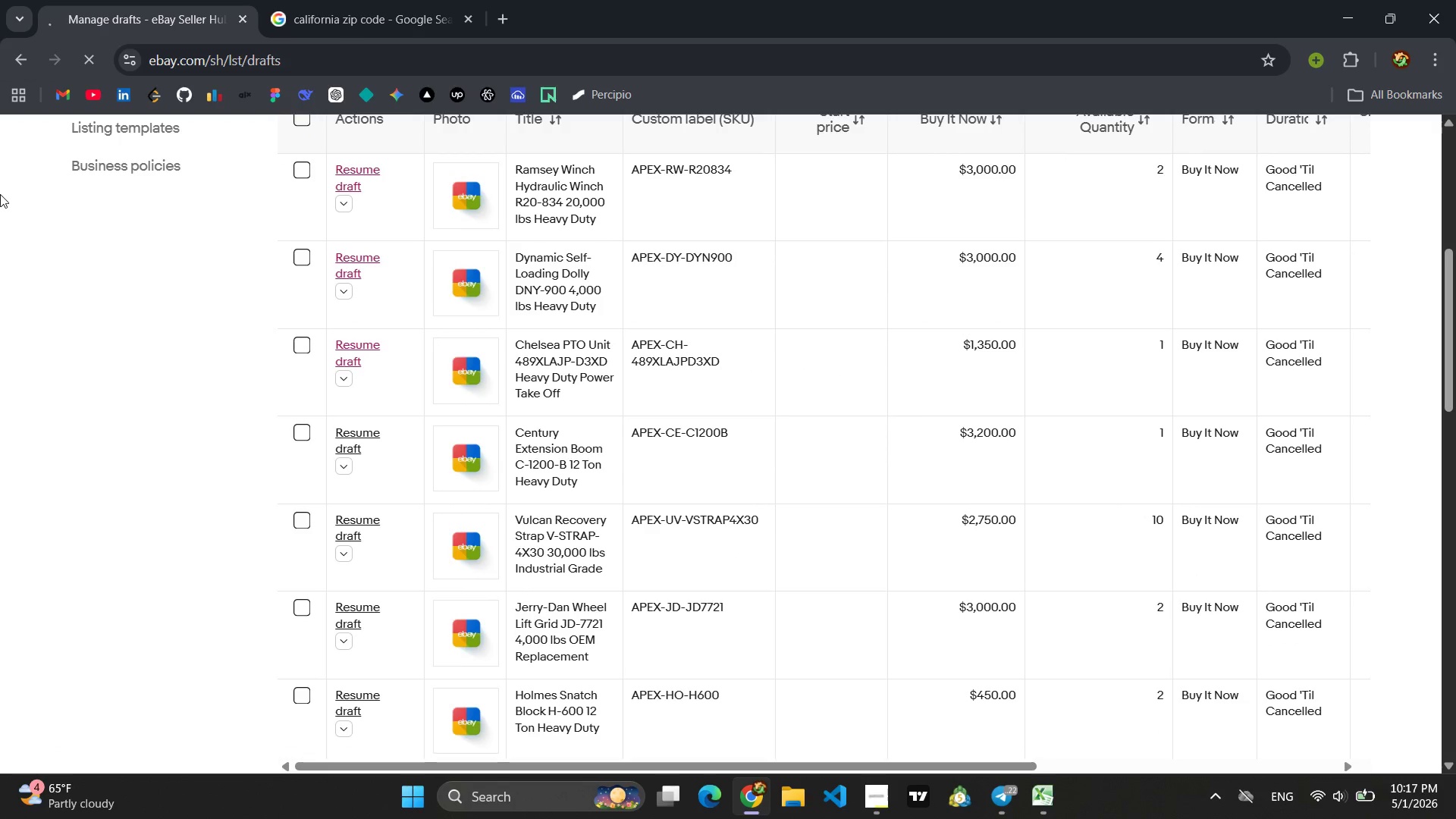 
mouse_move([193, -2])
 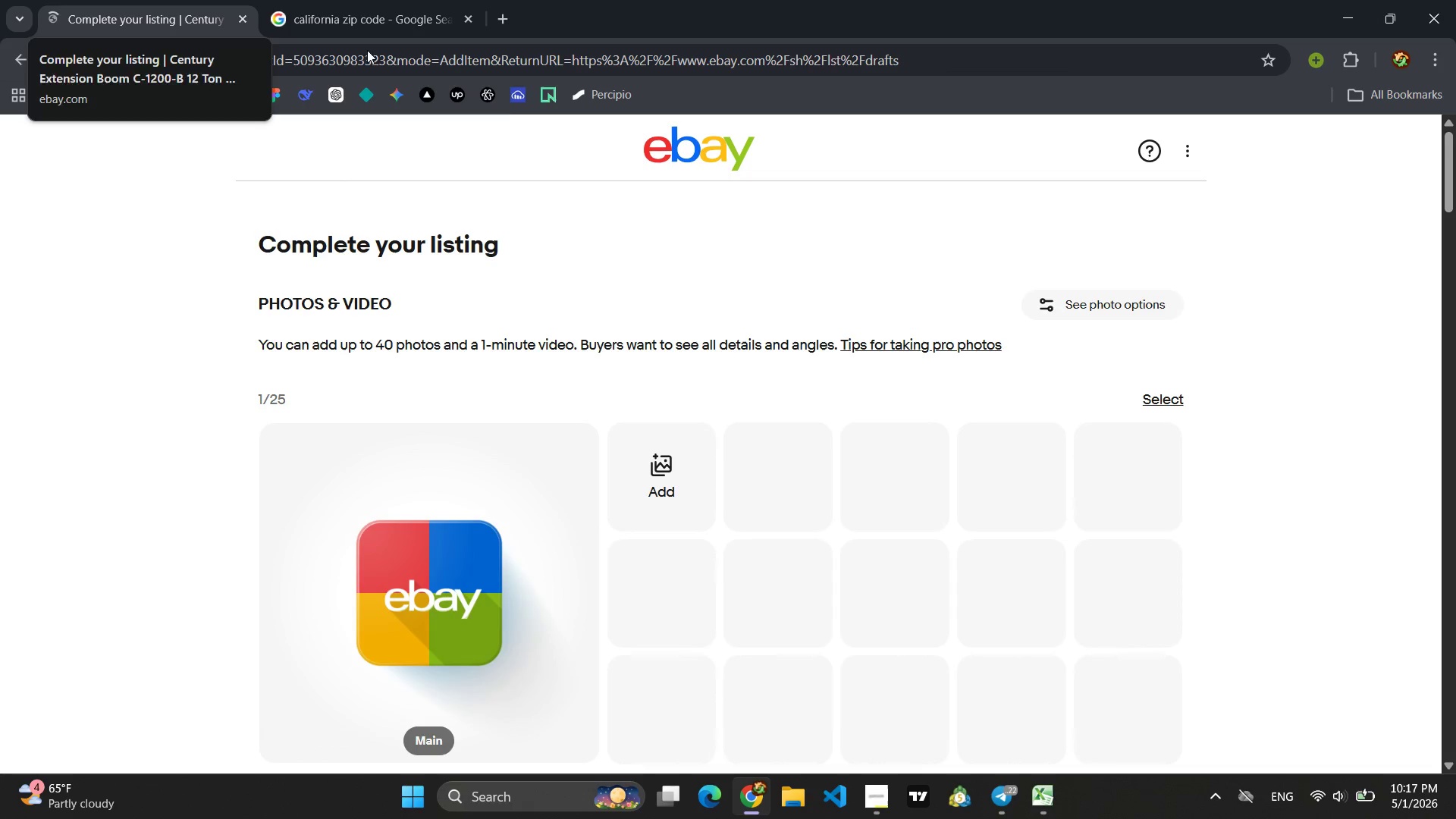 
scroll: coordinate [821, 457], scroll_direction: down, amount: 19.0
 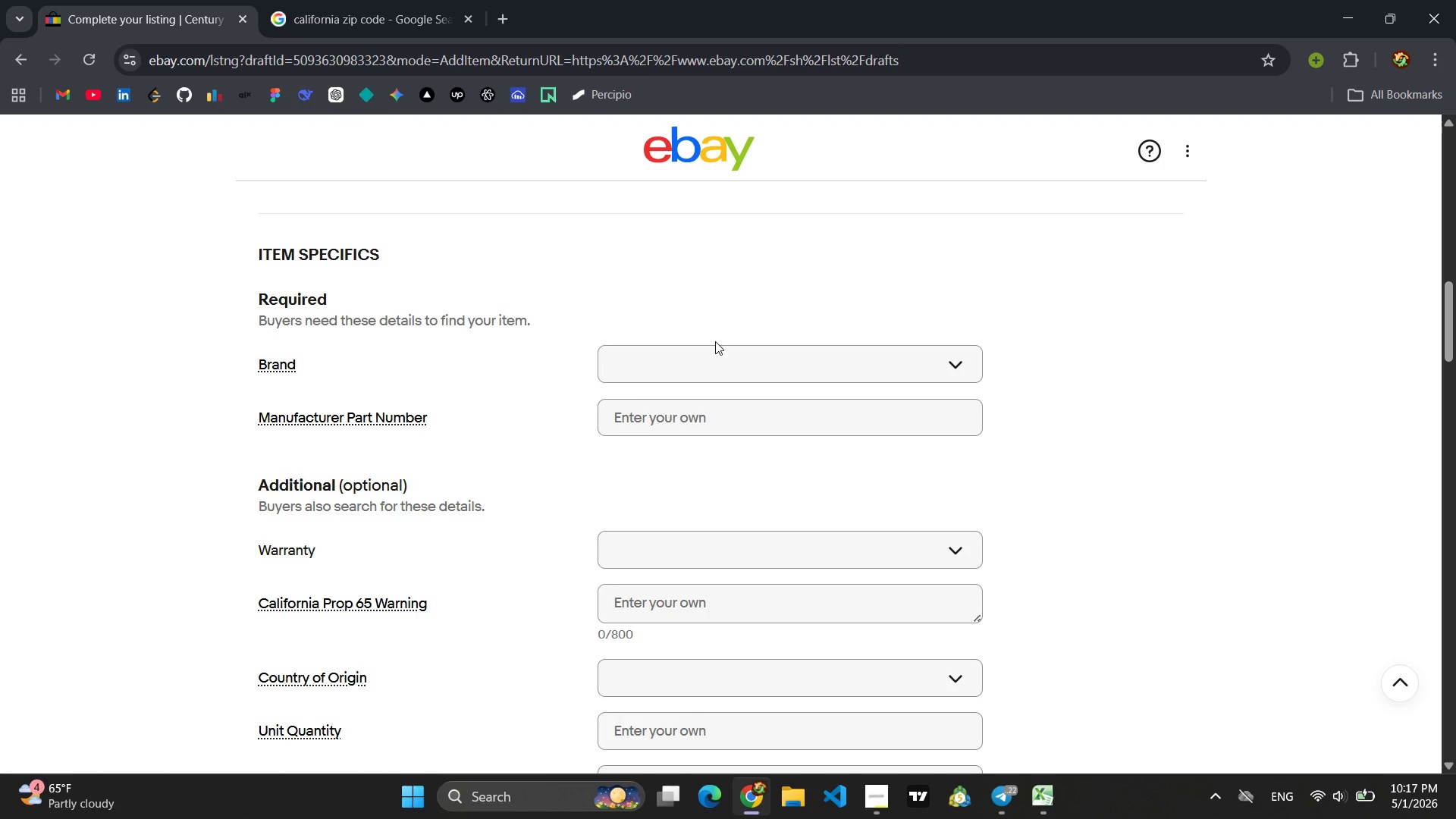 
double_click([715, 353])
 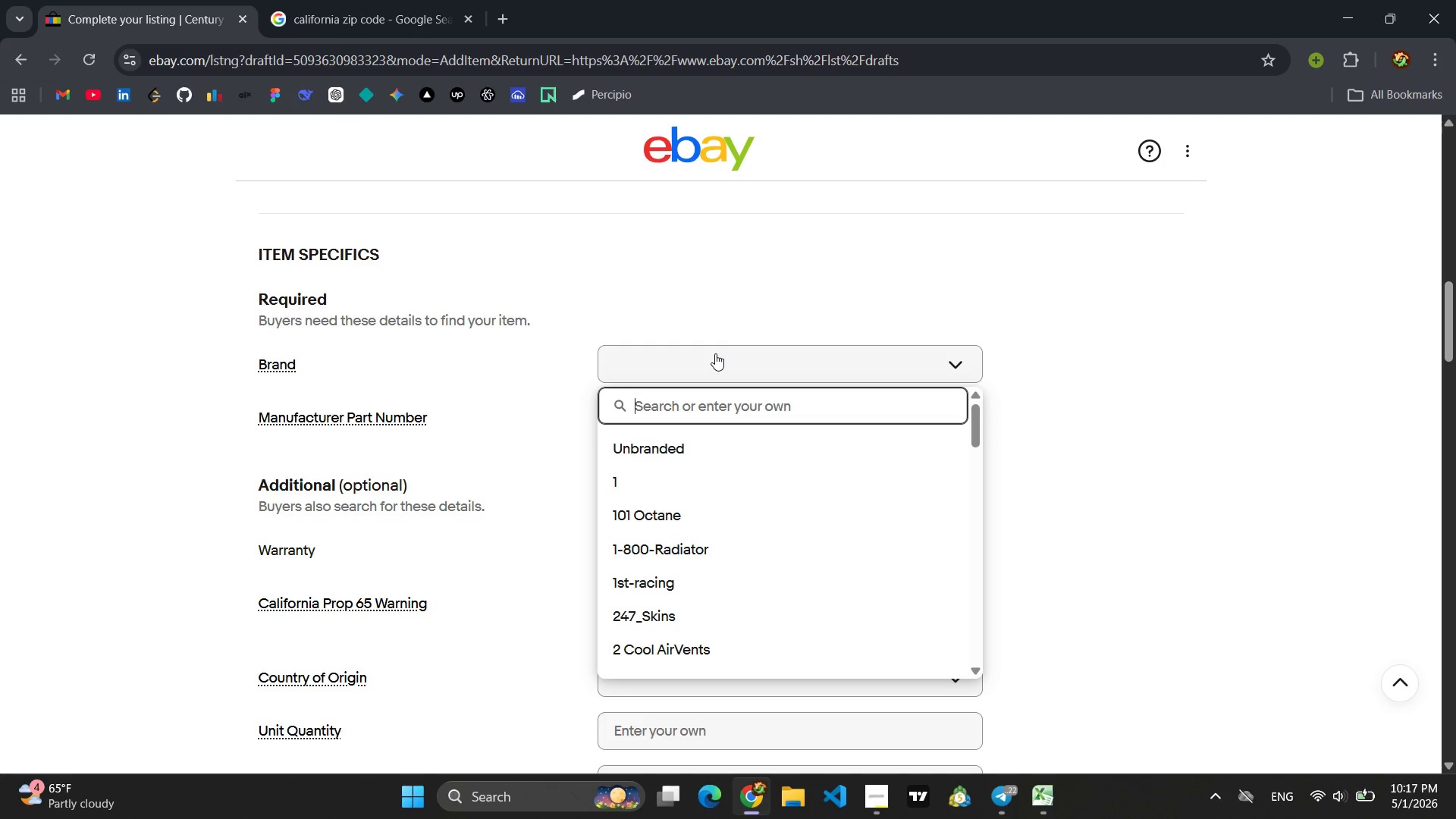 
type(Century)
 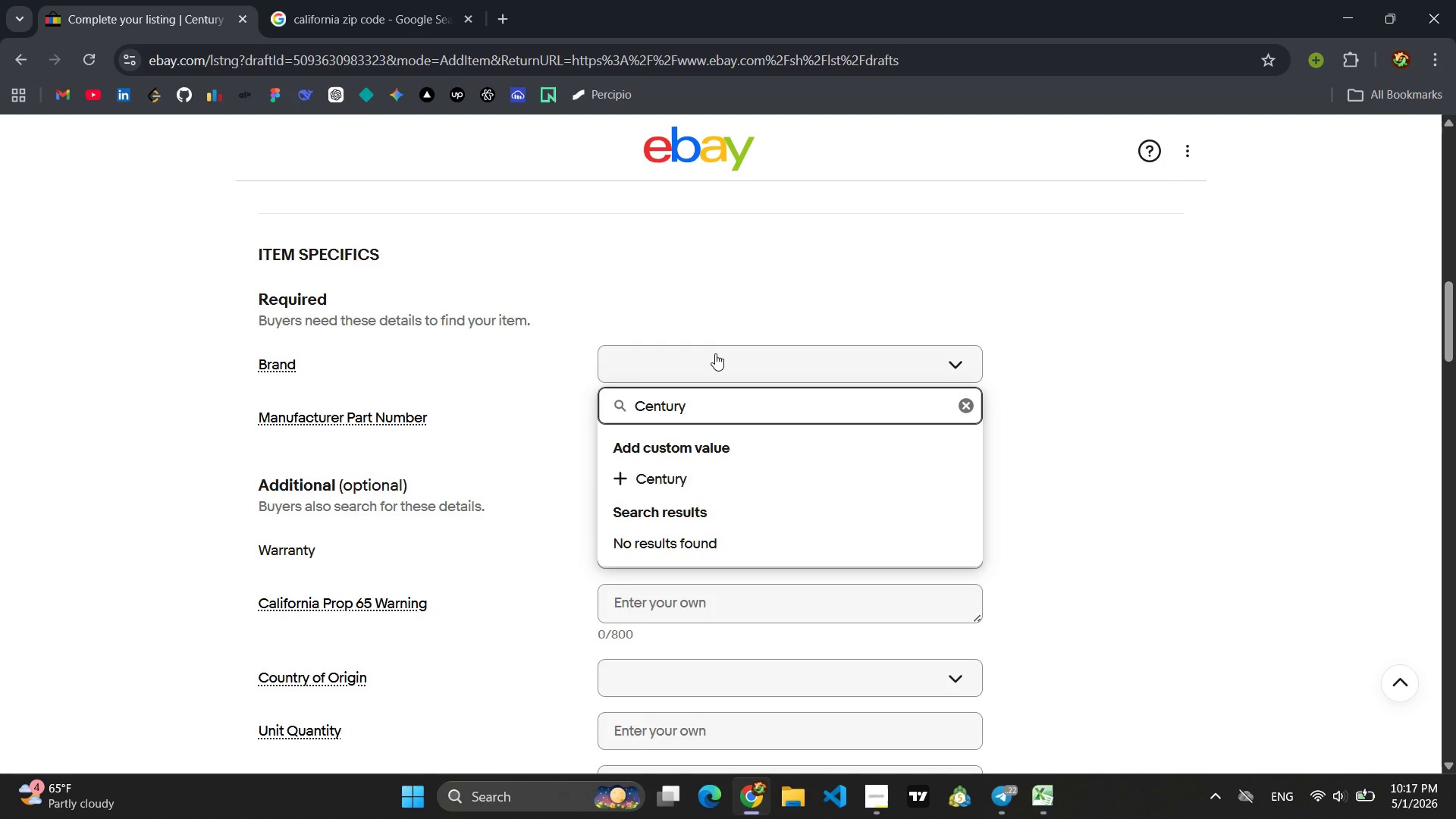 
key(Enter)
 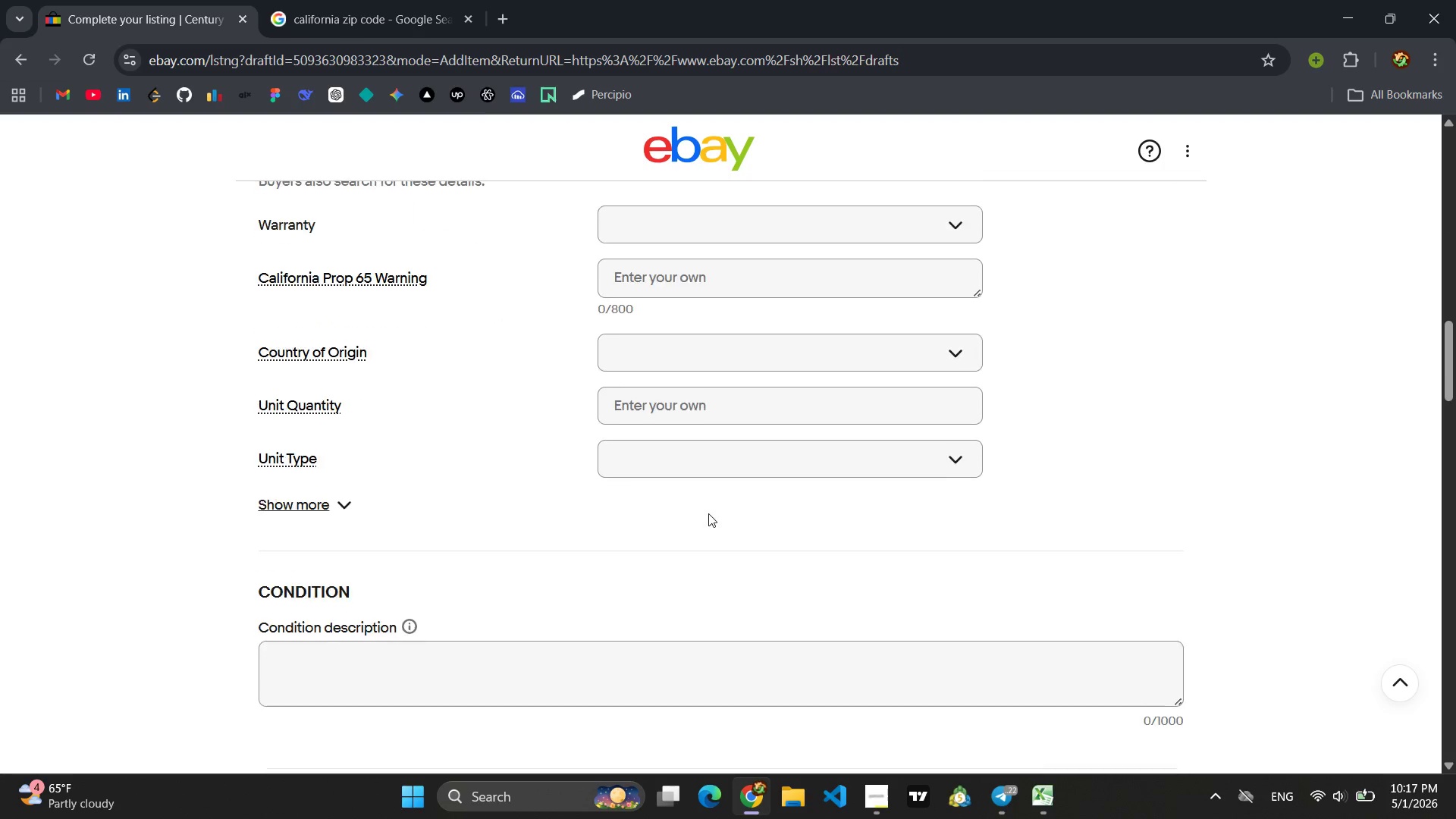 
left_click([324, 504])
 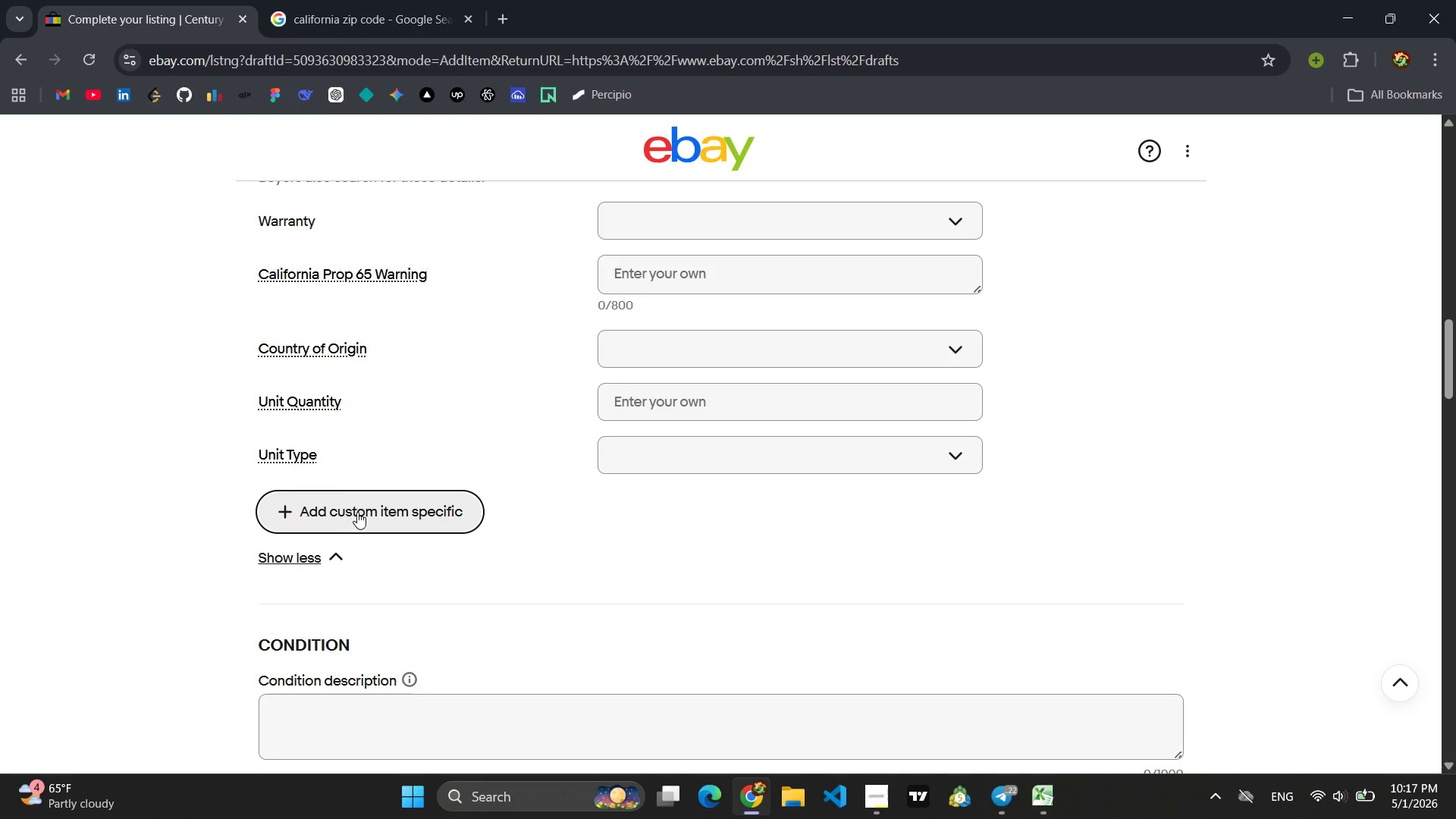 
left_click([357, 513])
 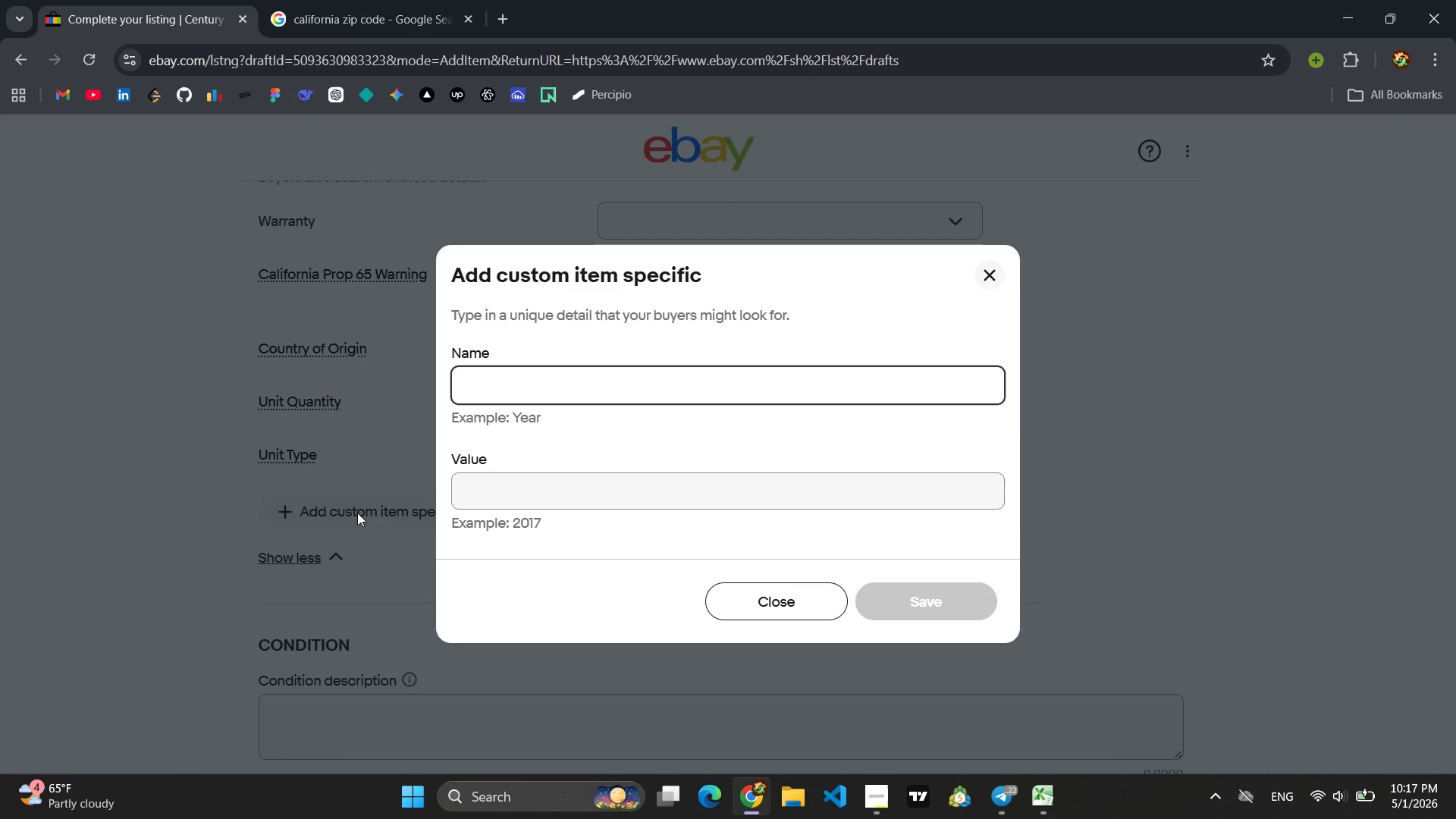 
type(MPN)
 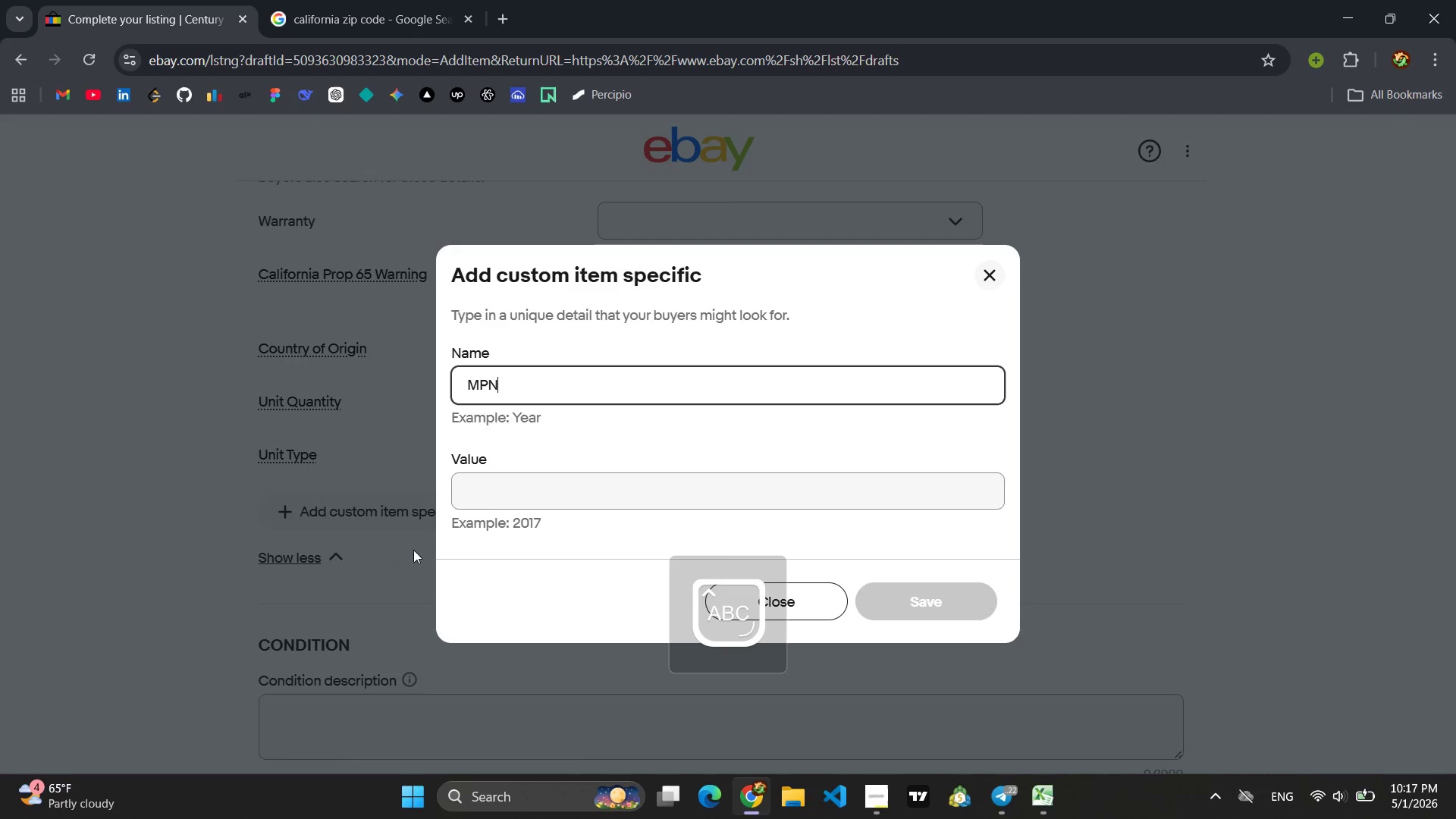 
left_click([507, 477])
 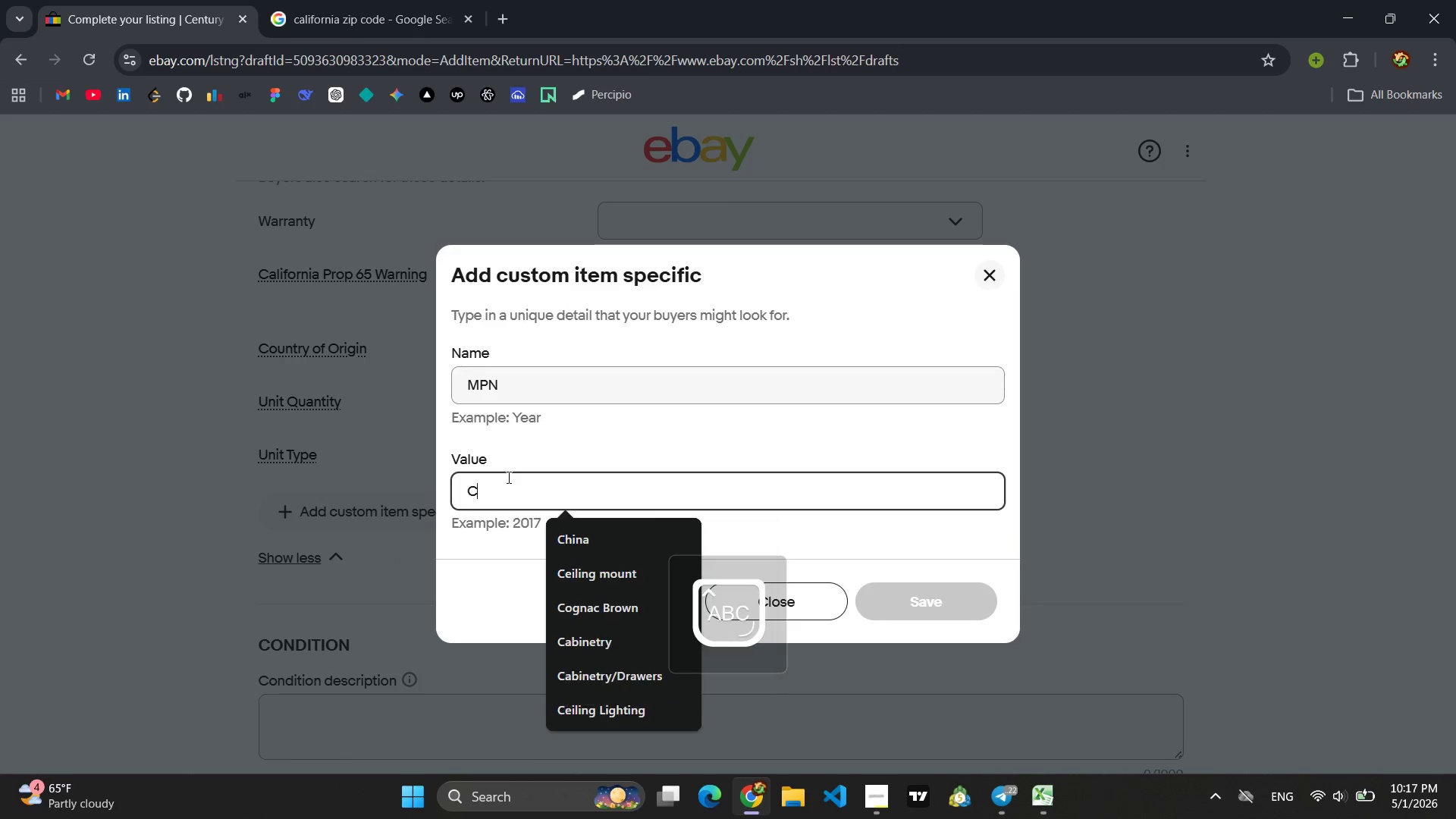 
type(C-1200-B)
 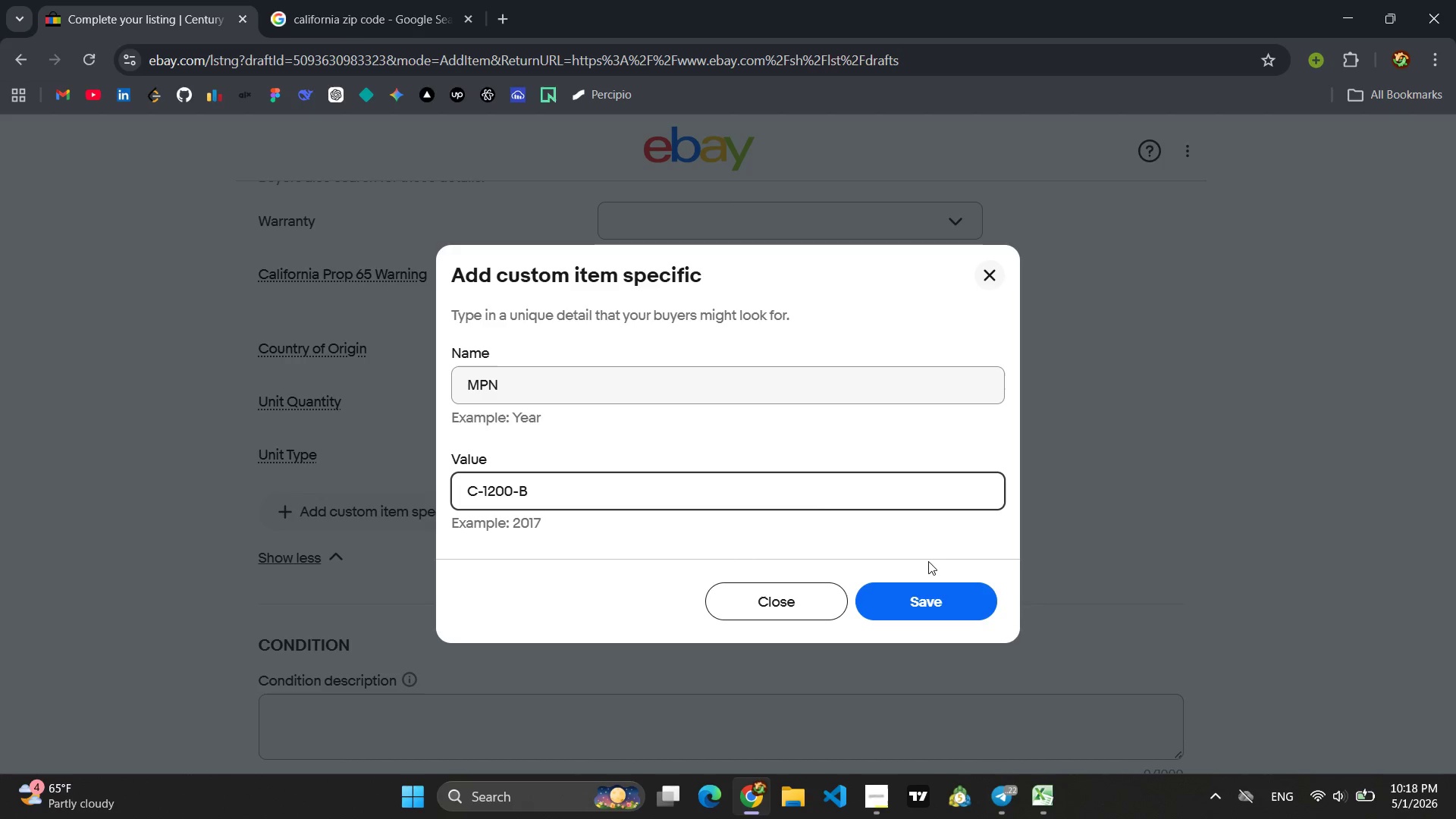 
left_click([919, 598])
 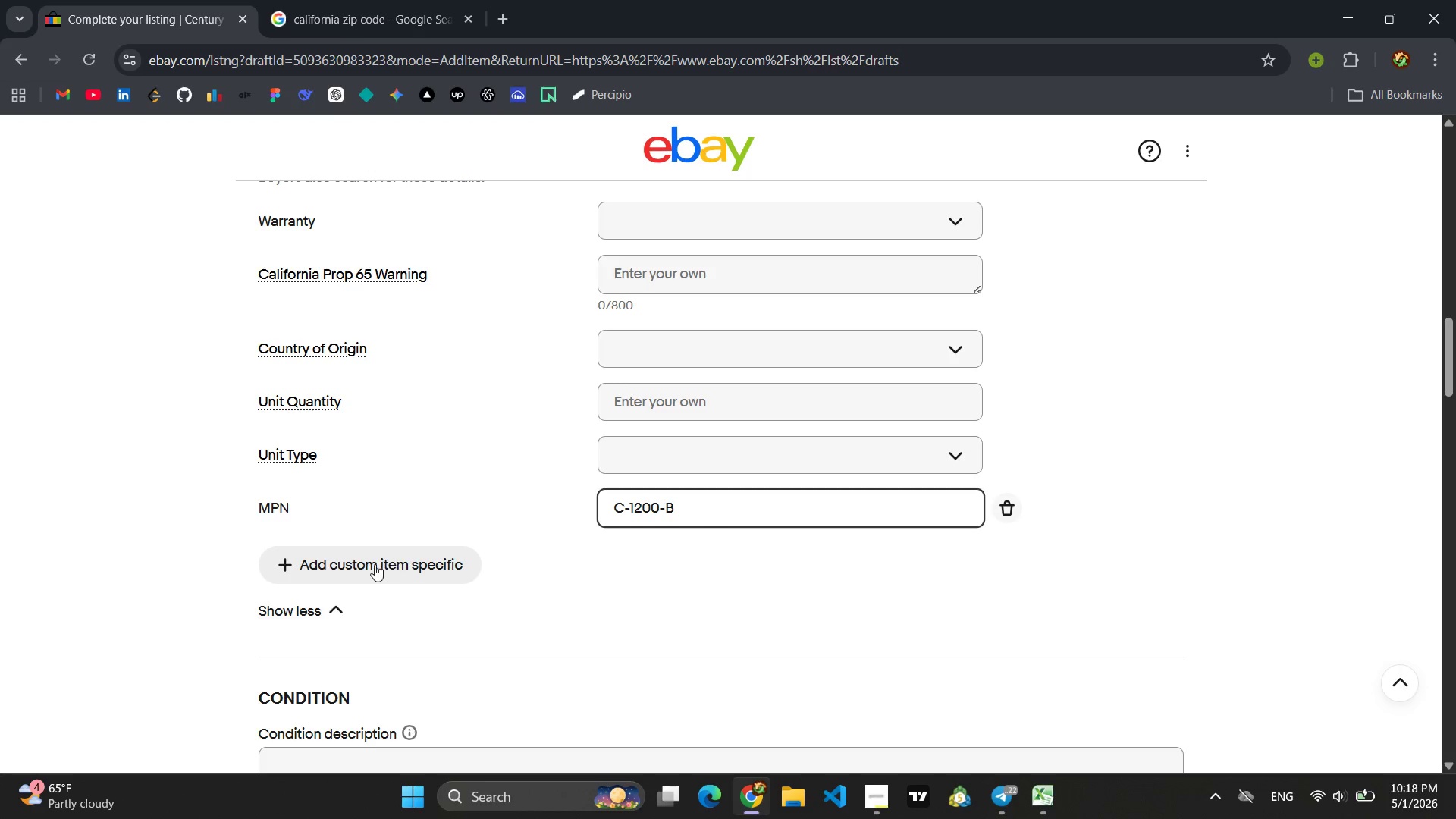 
left_click([374, 565])
 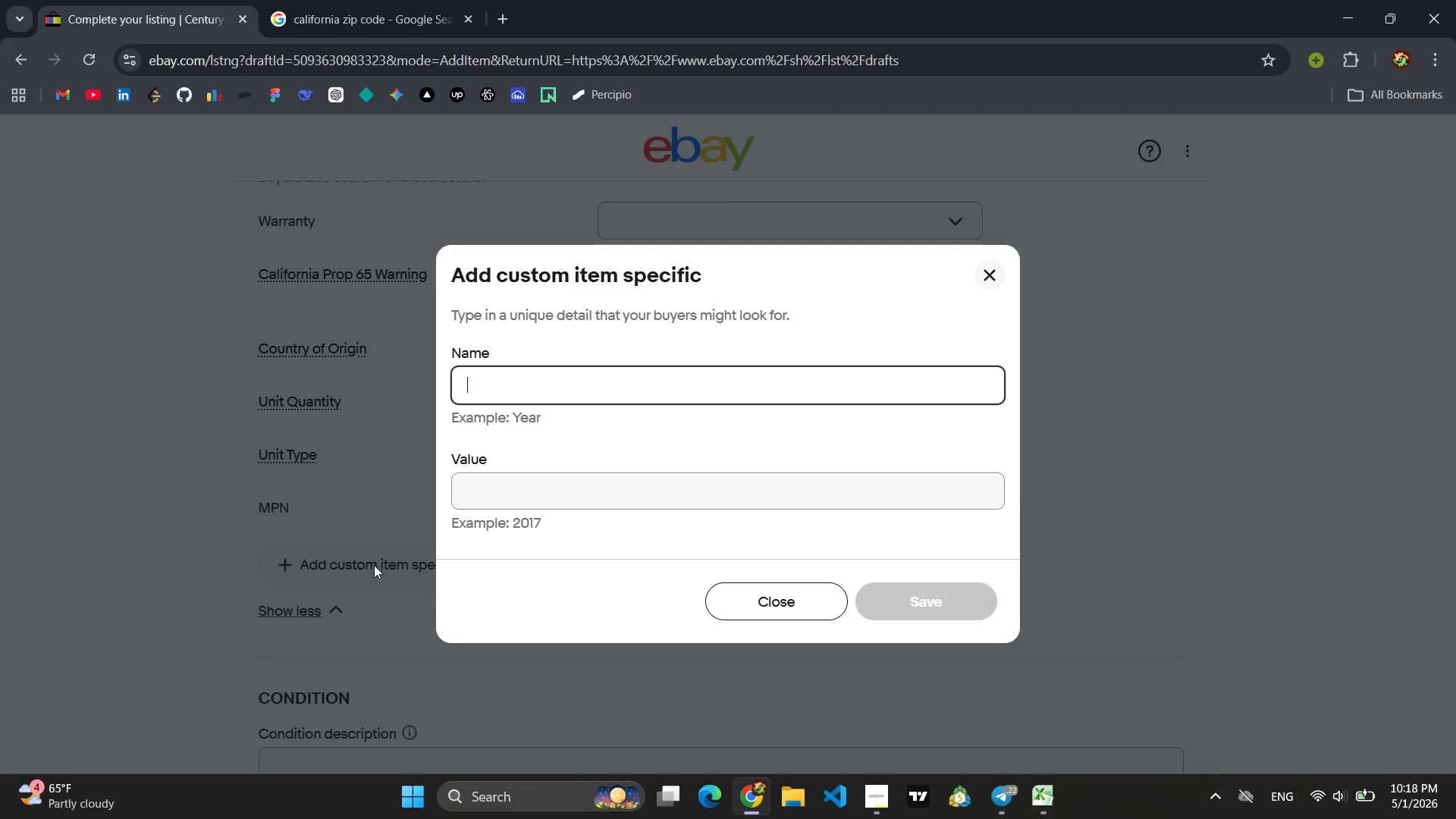 
type(PA)
key(Backspace)
type(ar)
 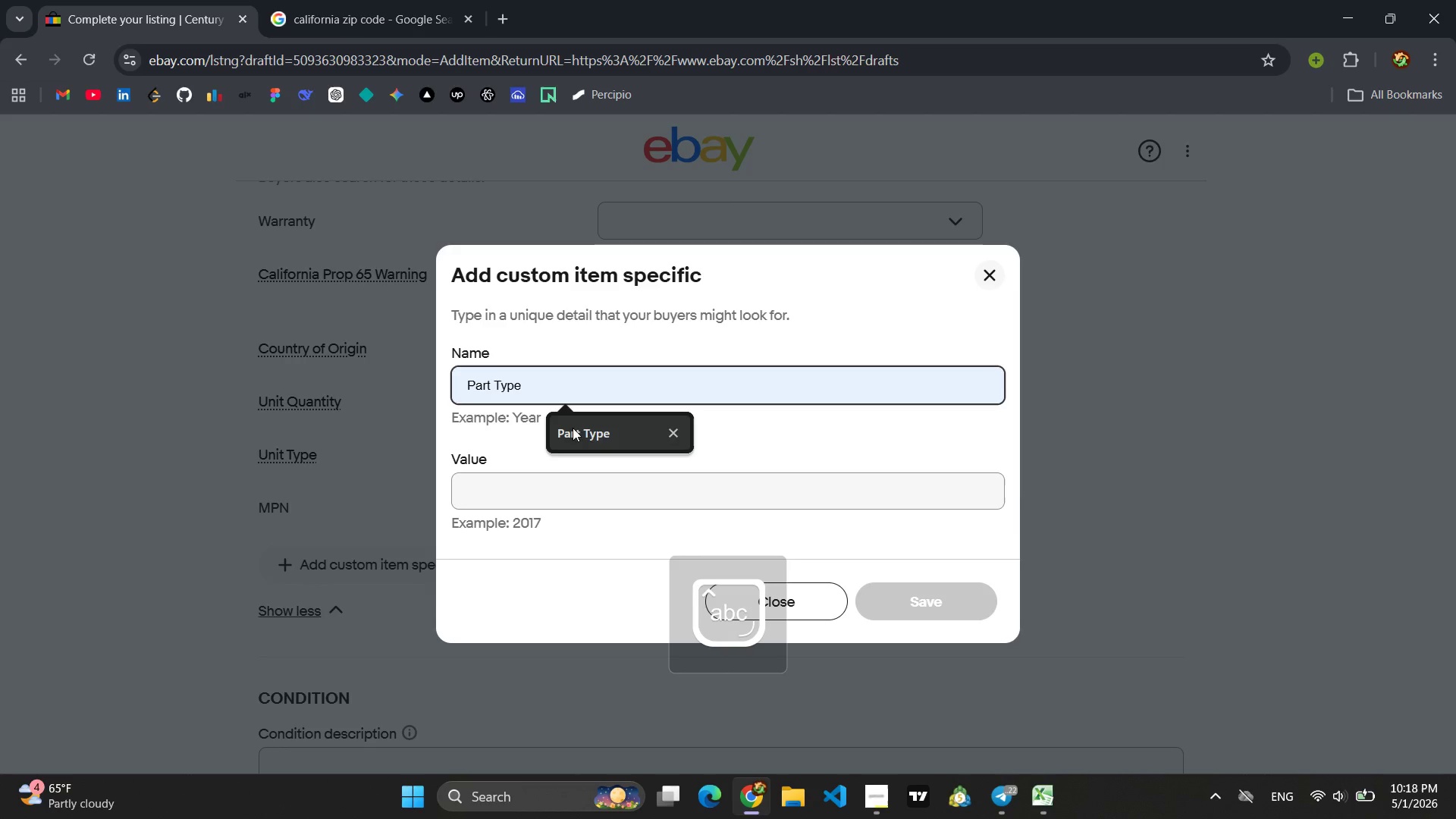 
left_click([600, 432])
 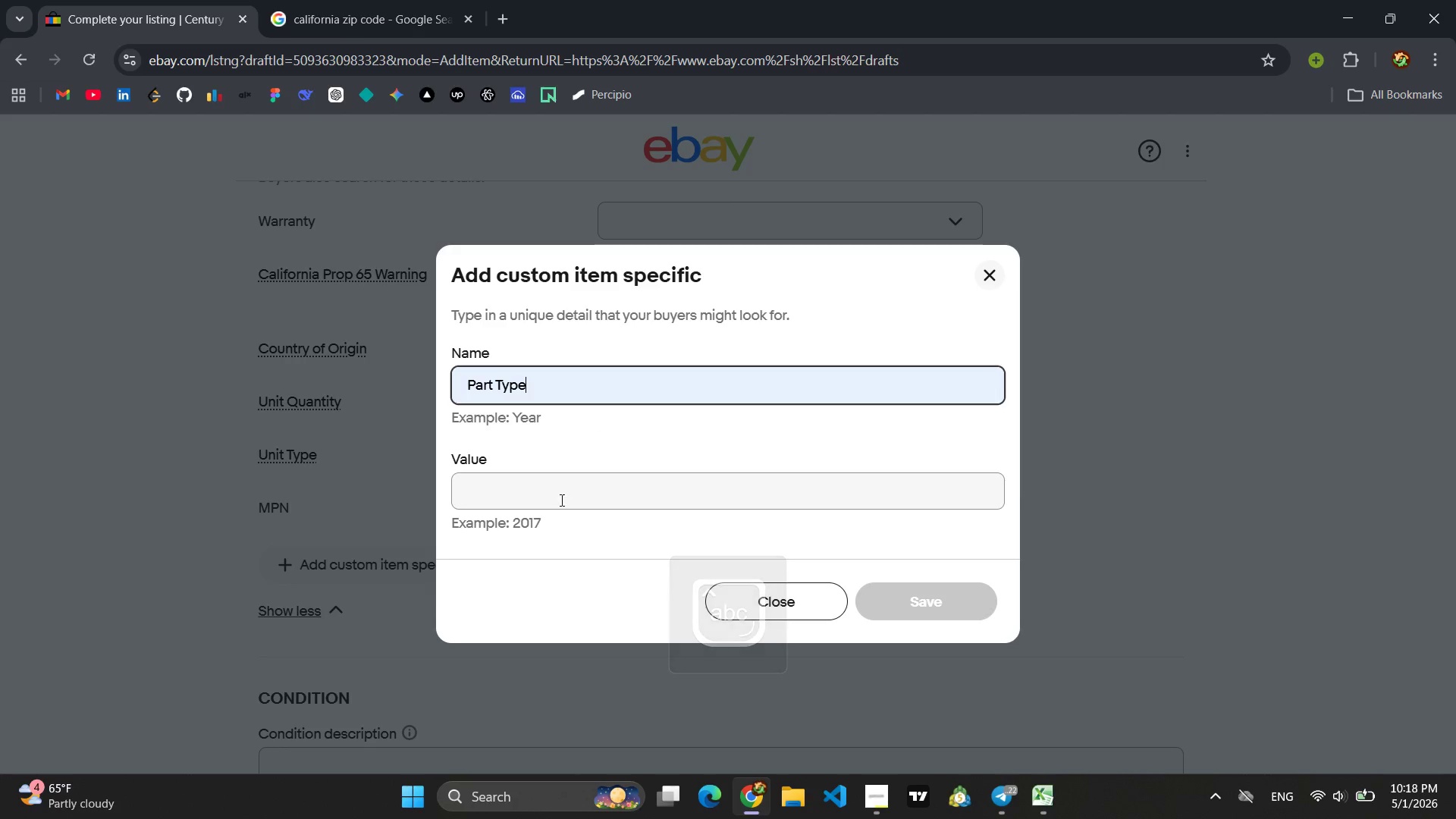 
left_click([557, 503])
 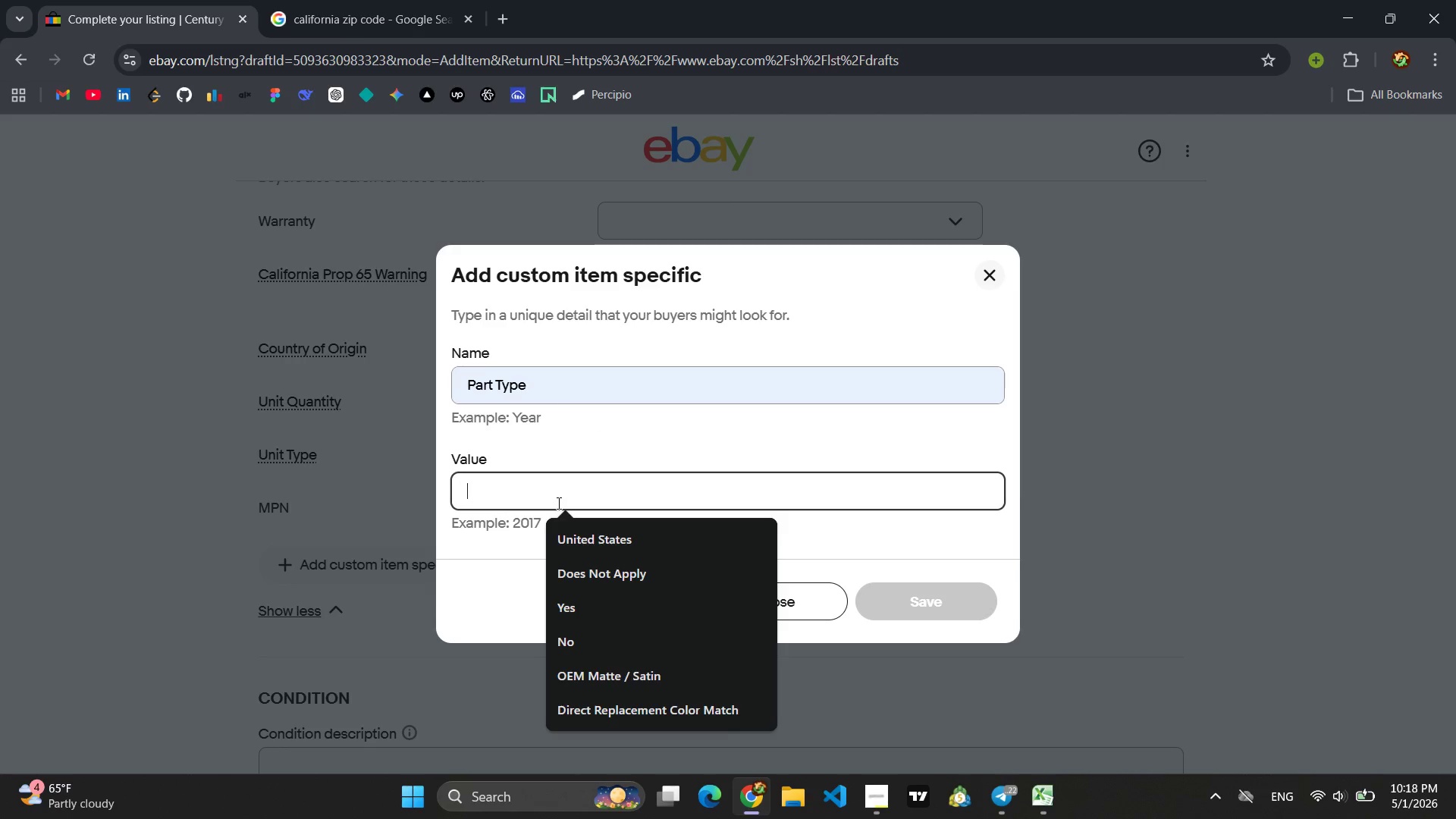 
type(Extension Boom)
 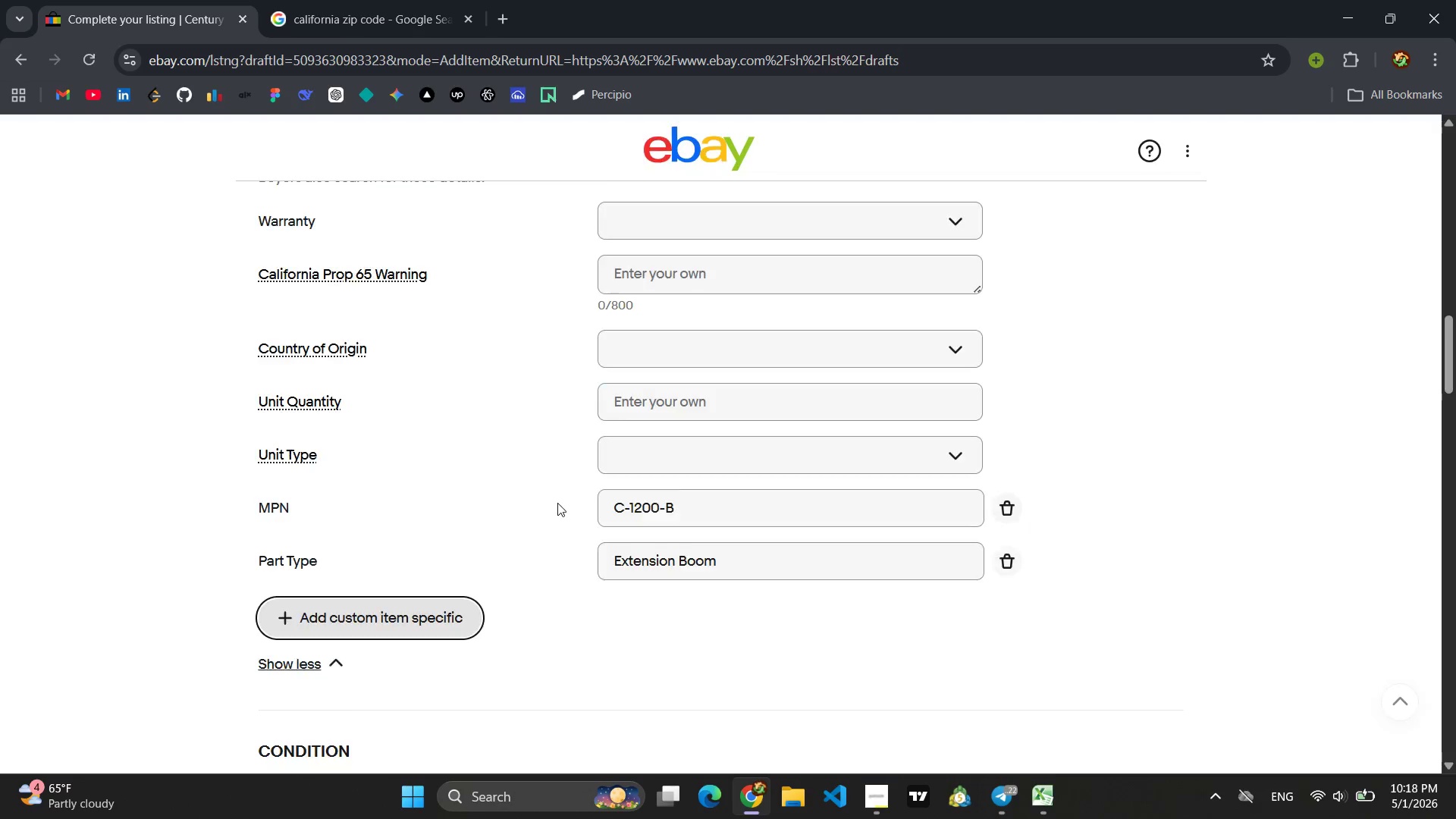 
 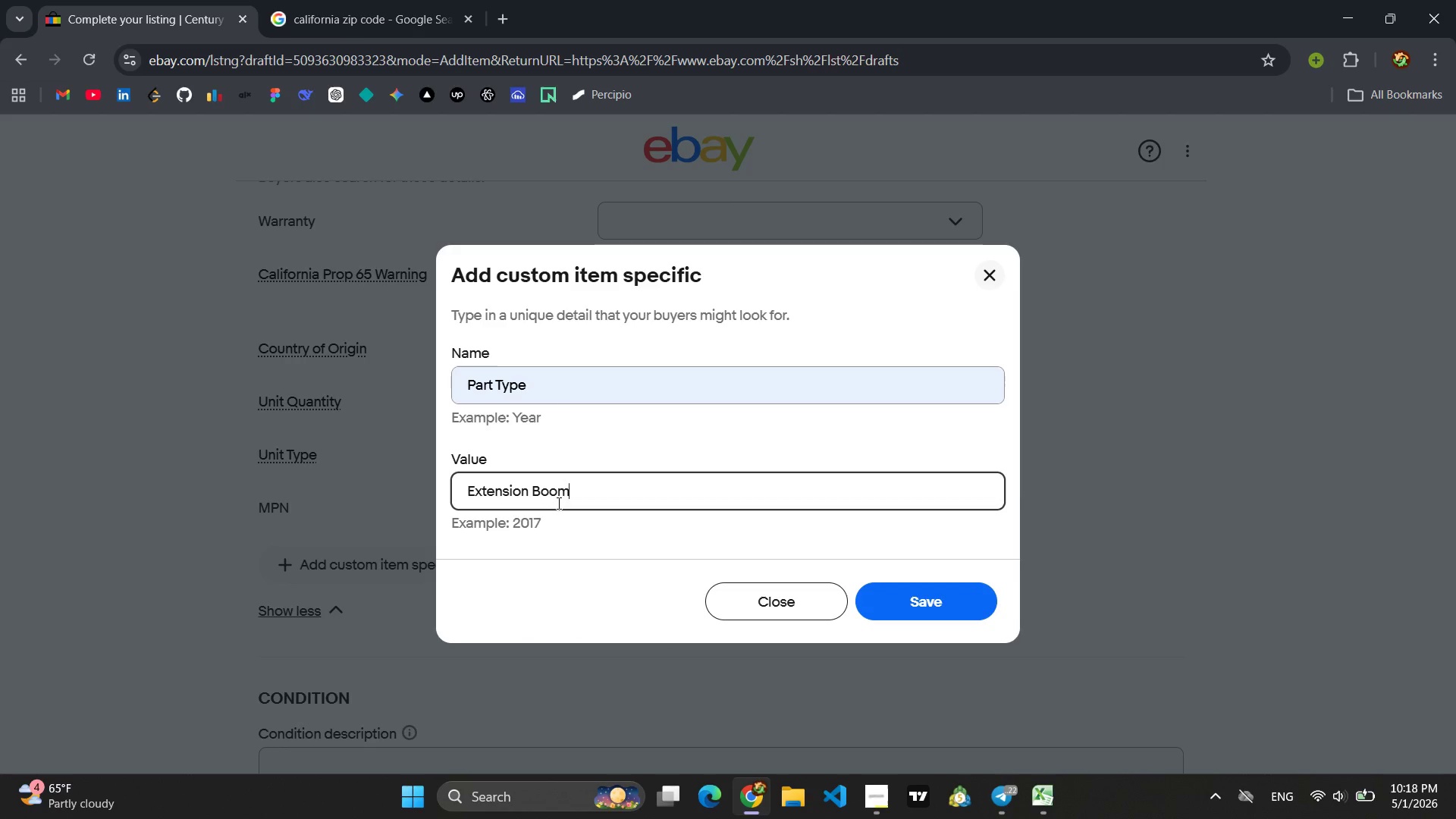 
key(Enter)
 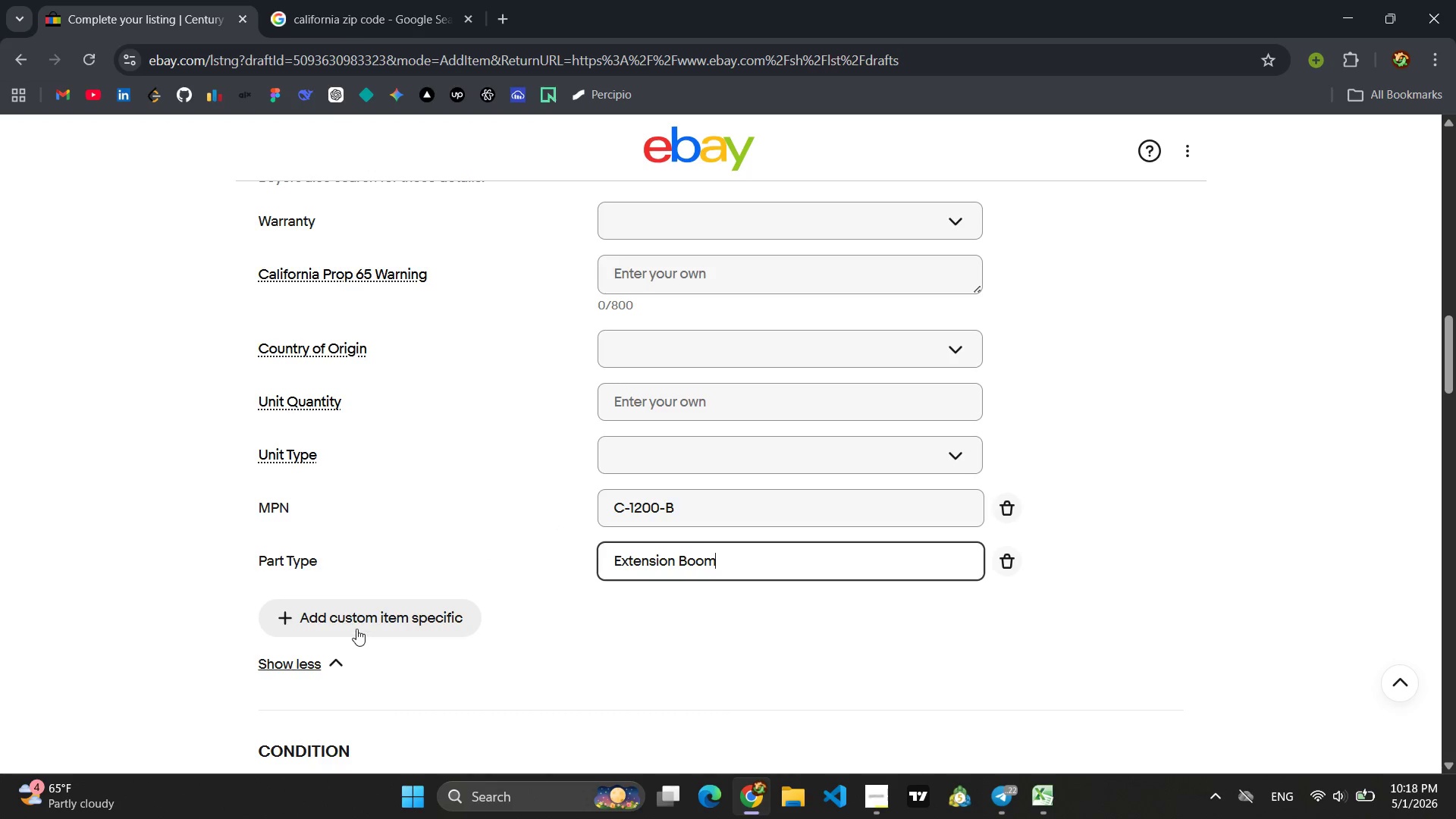 
left_click([360, 626])
 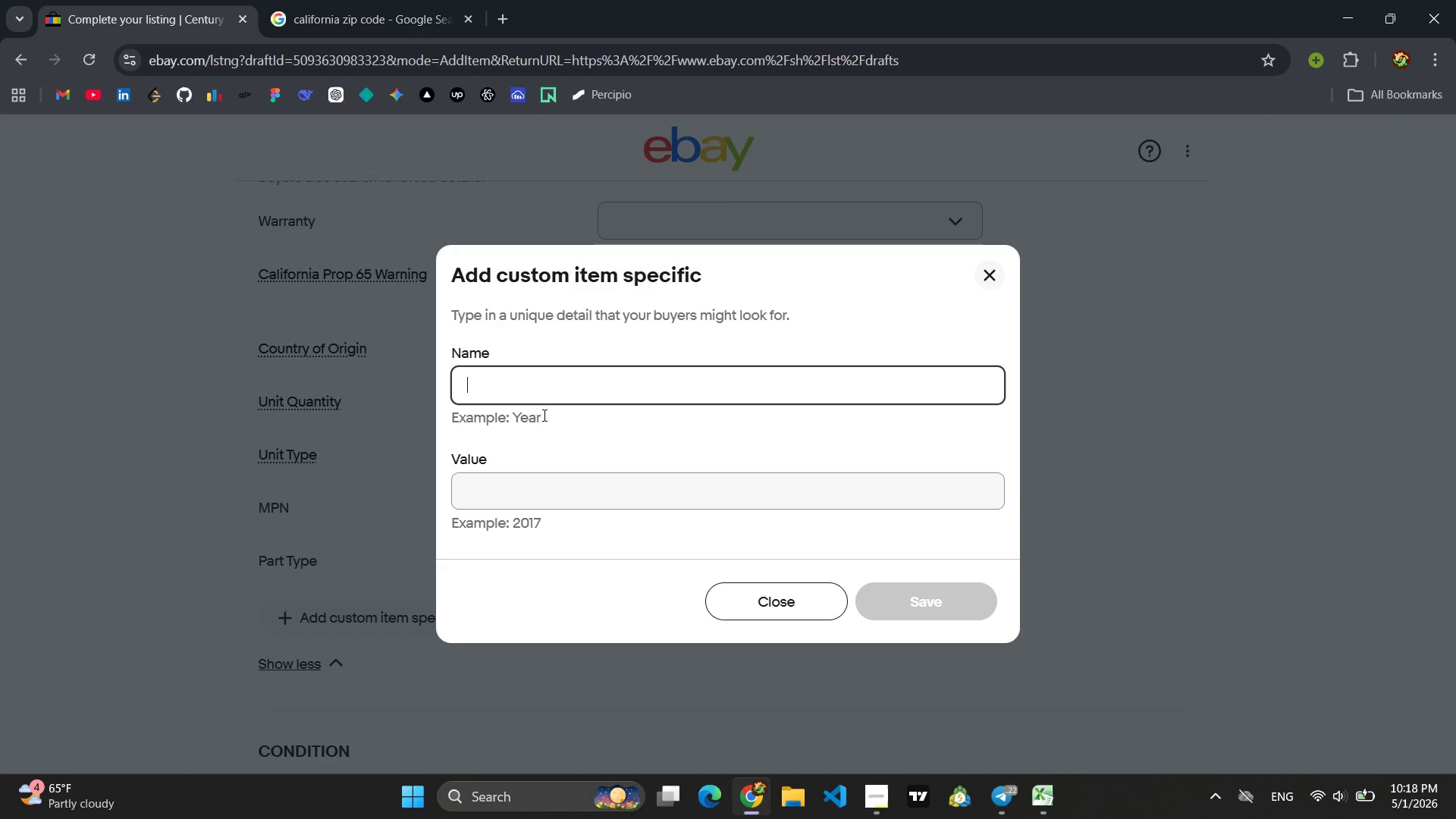 
type(Towing Capacity)
 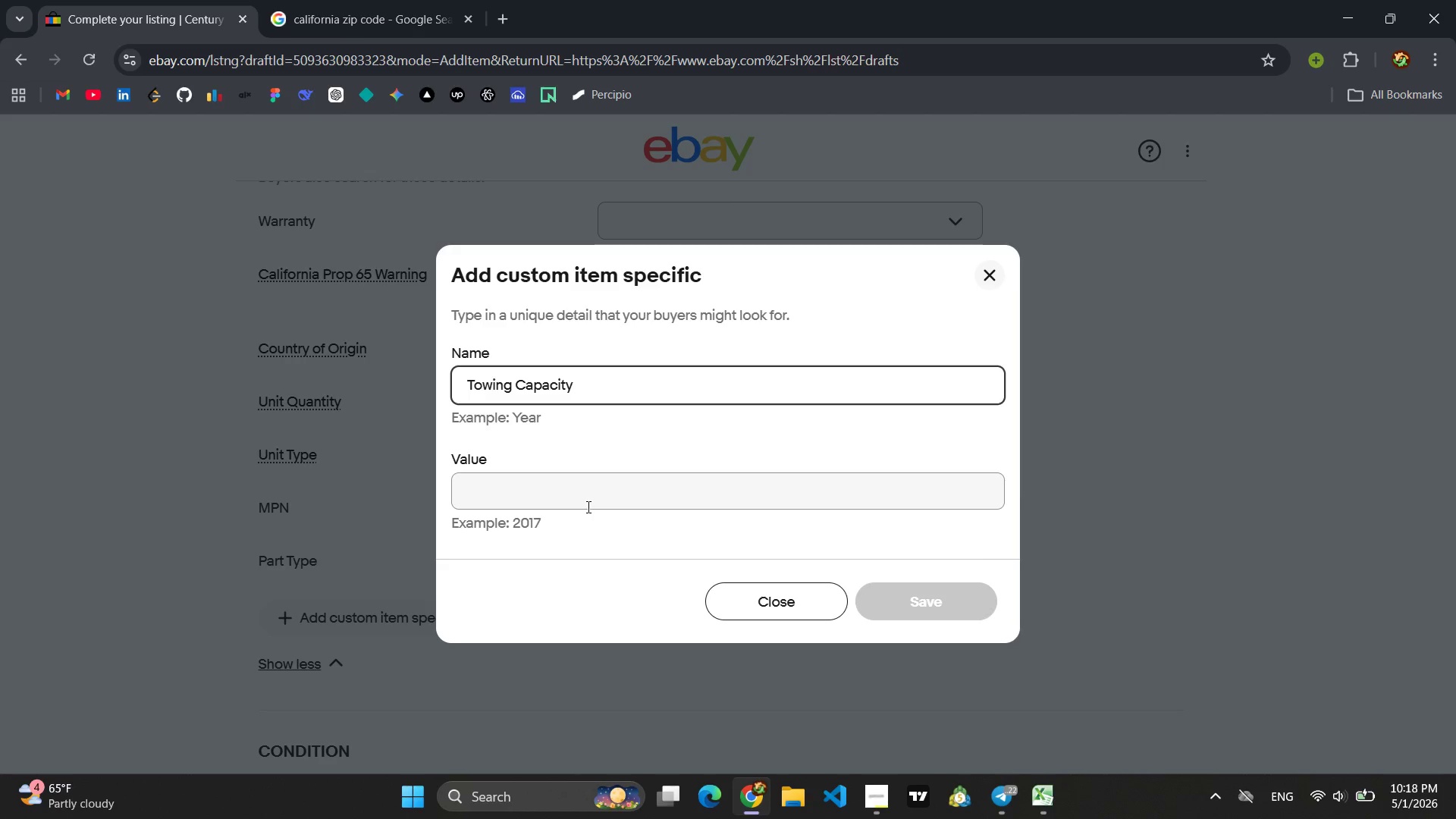 
left_click([600, 503])
 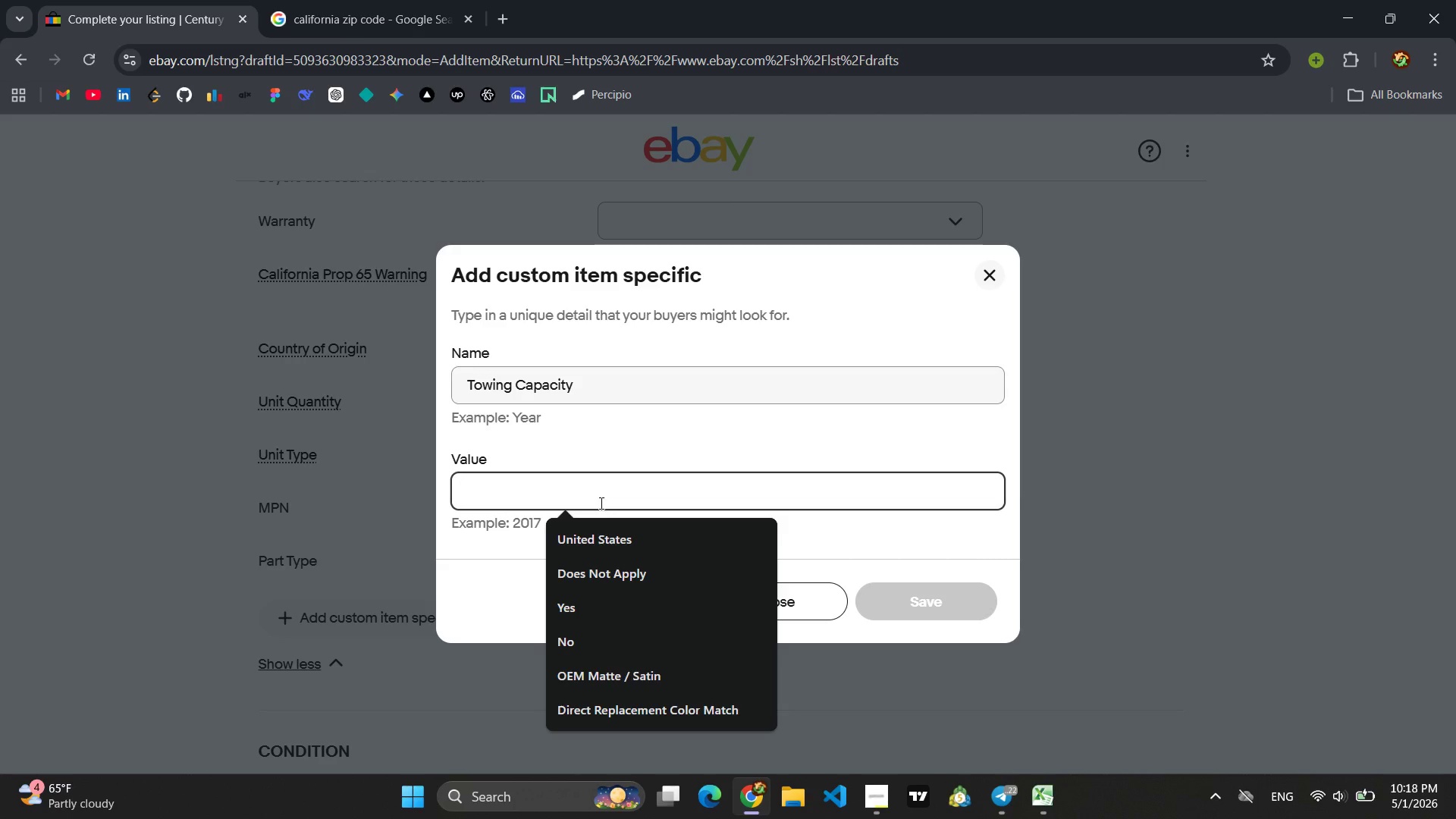 
type(12 ton)
 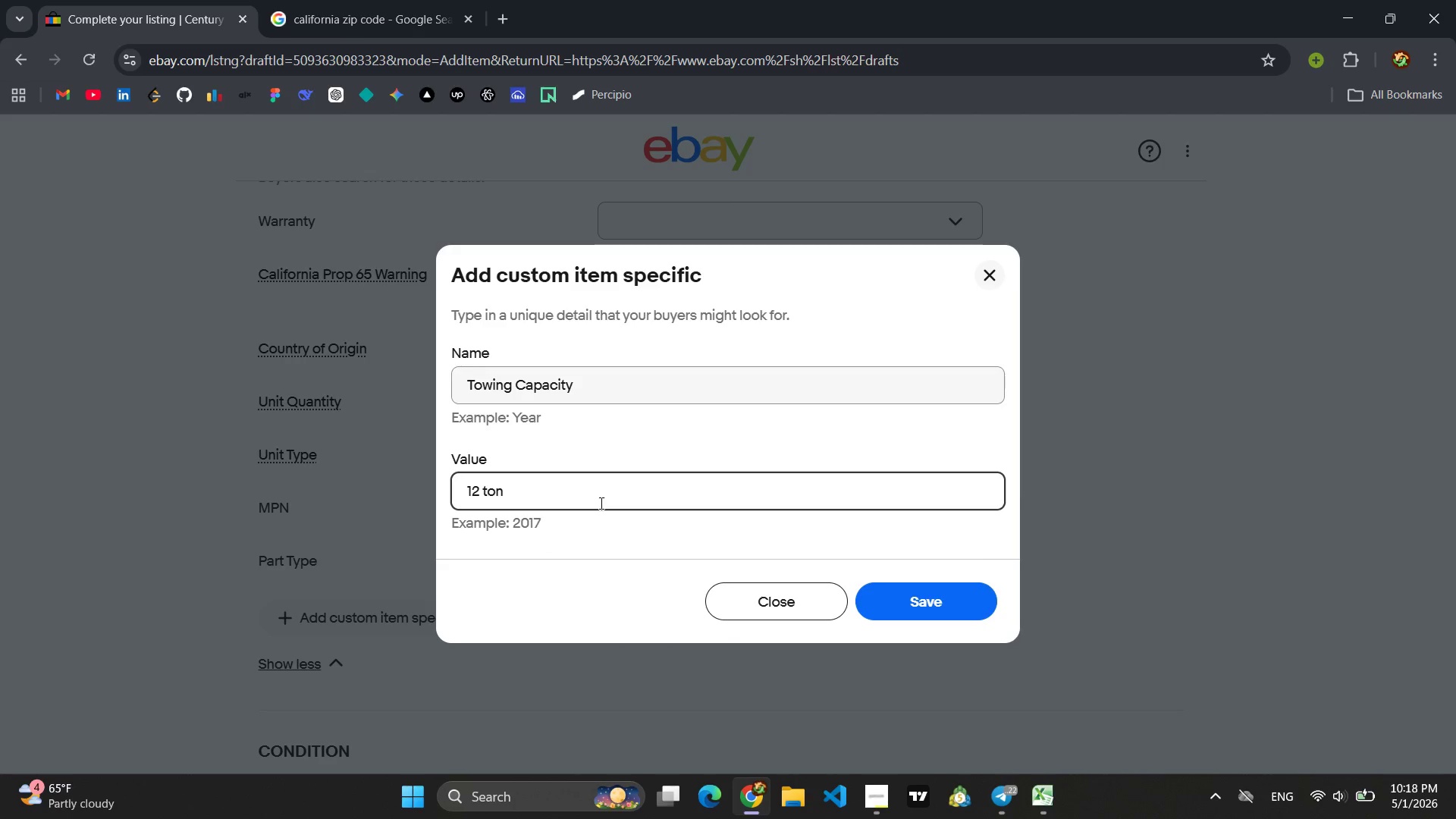 
key(Enter)
 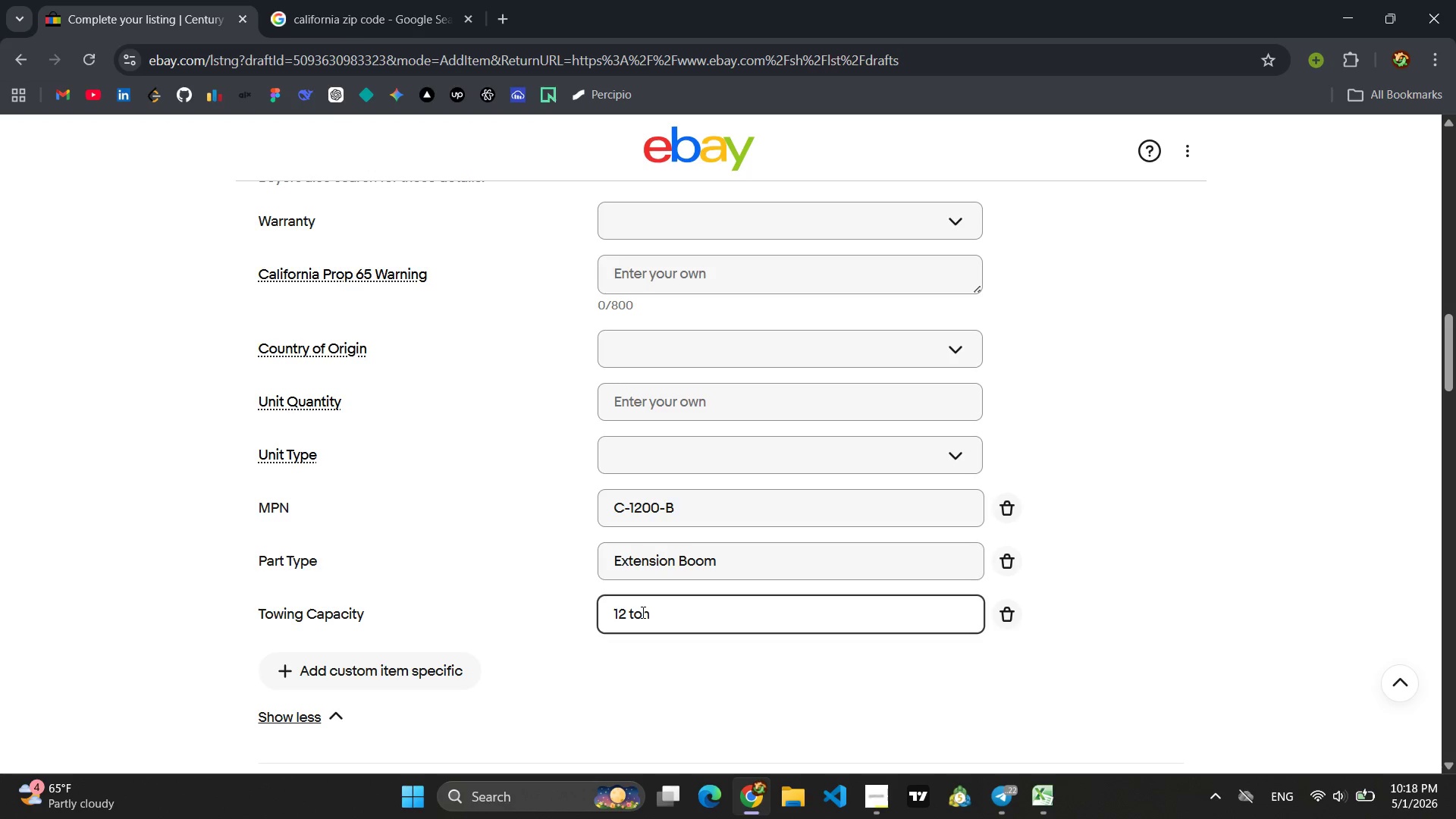 
left_click([631, 616])
 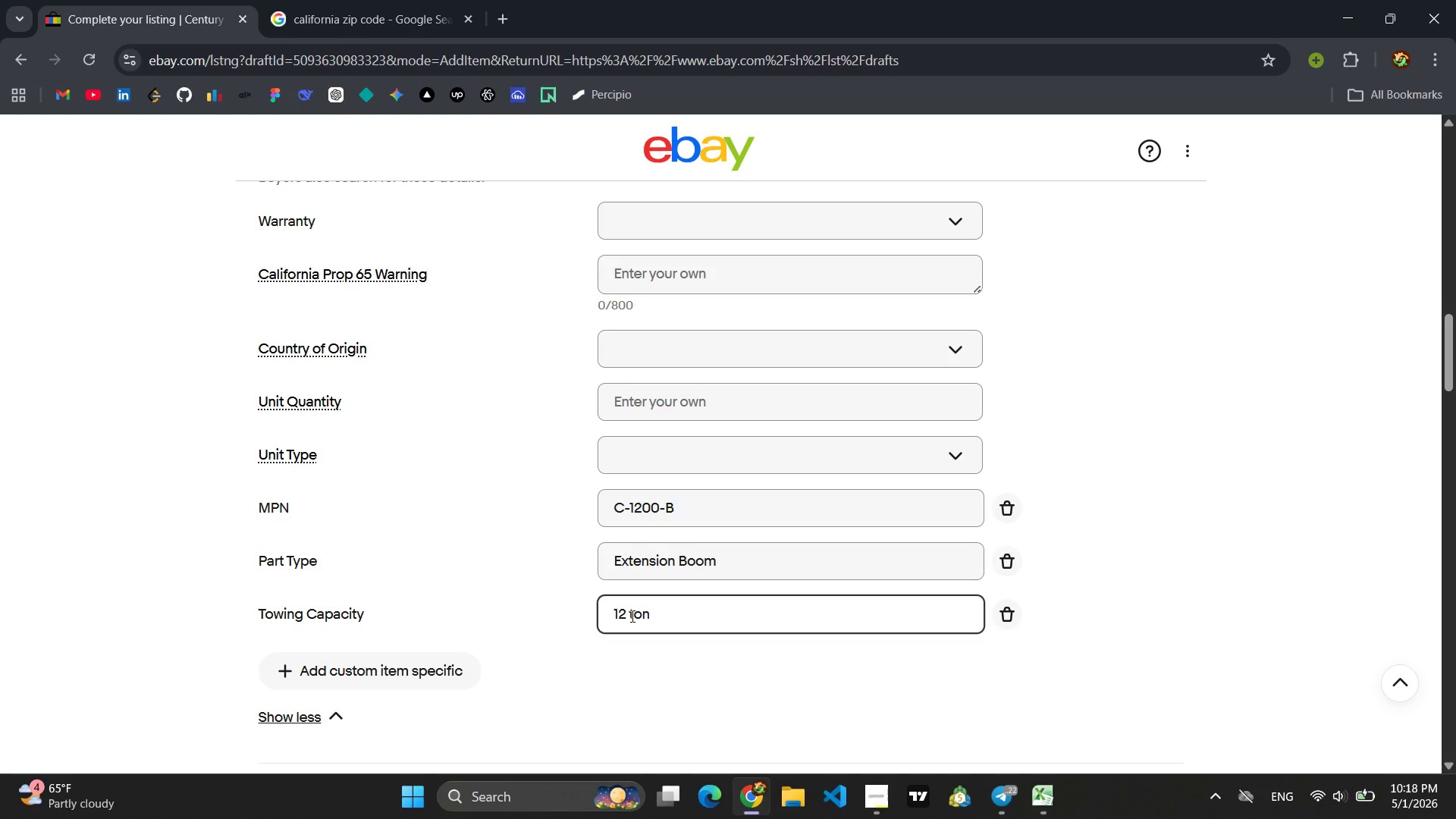 
key(ArrowRight)
 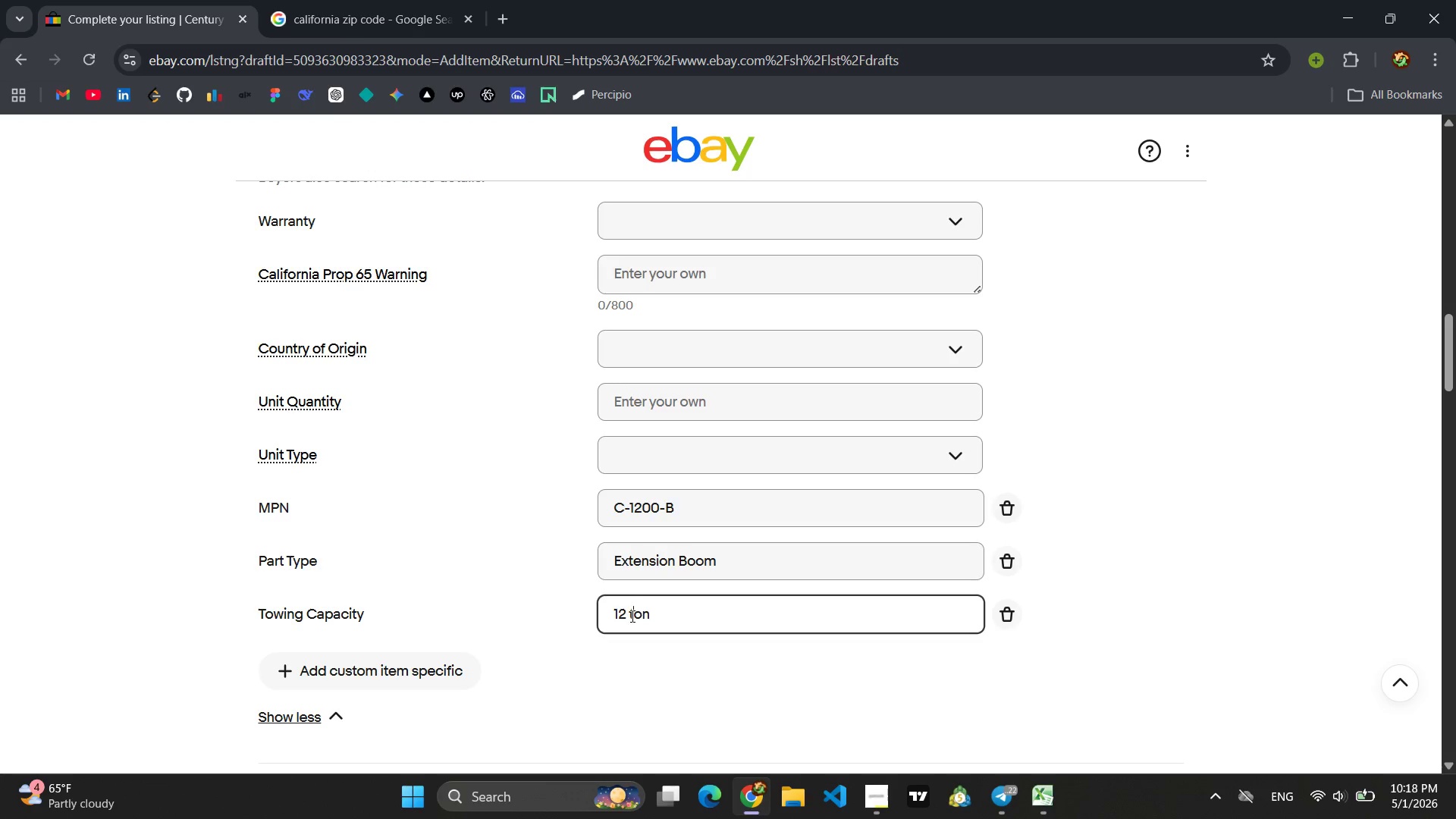 
key(Backspace)
 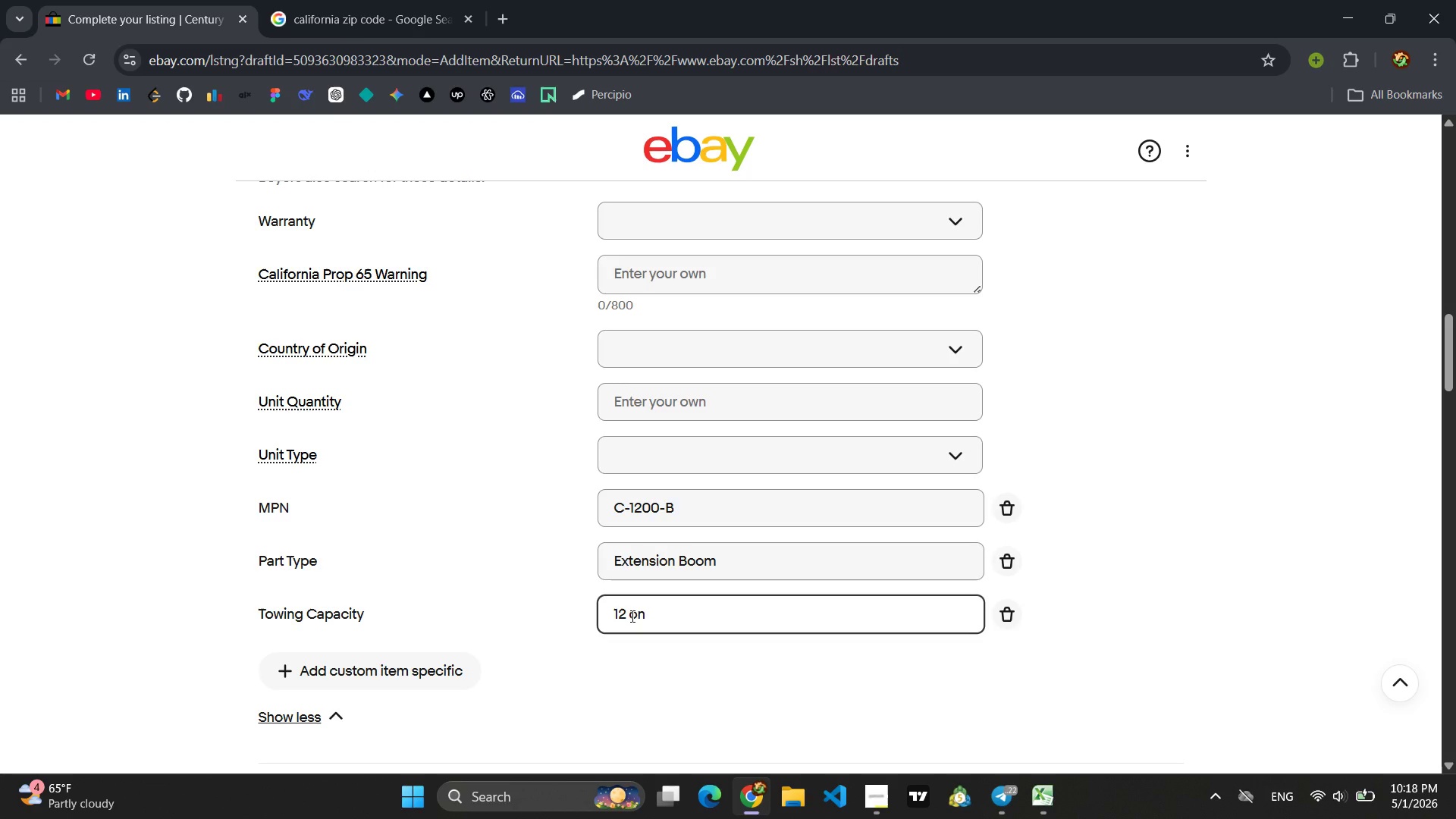 
key(Shift+T)
 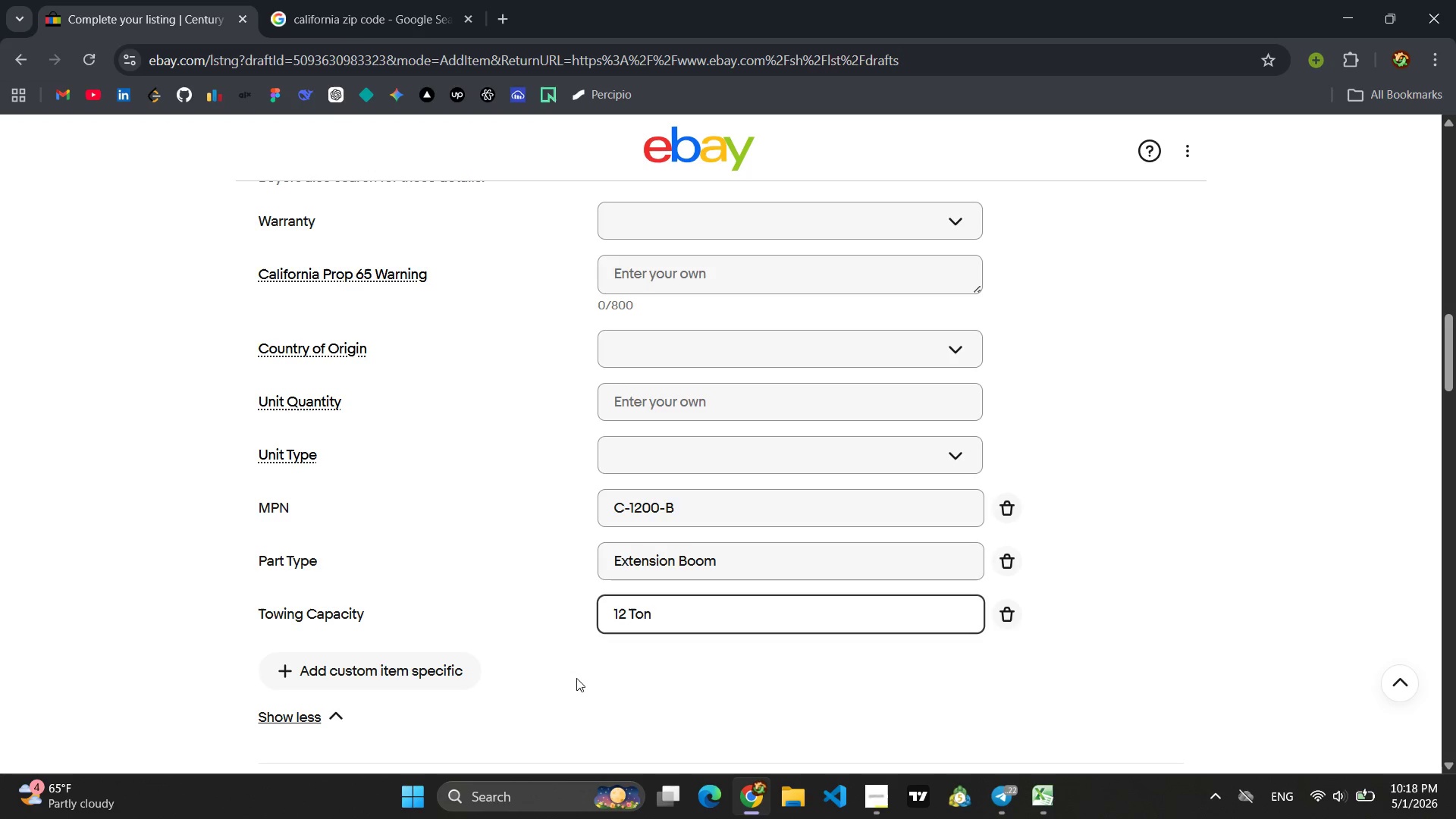 
left_click([595, 695])
 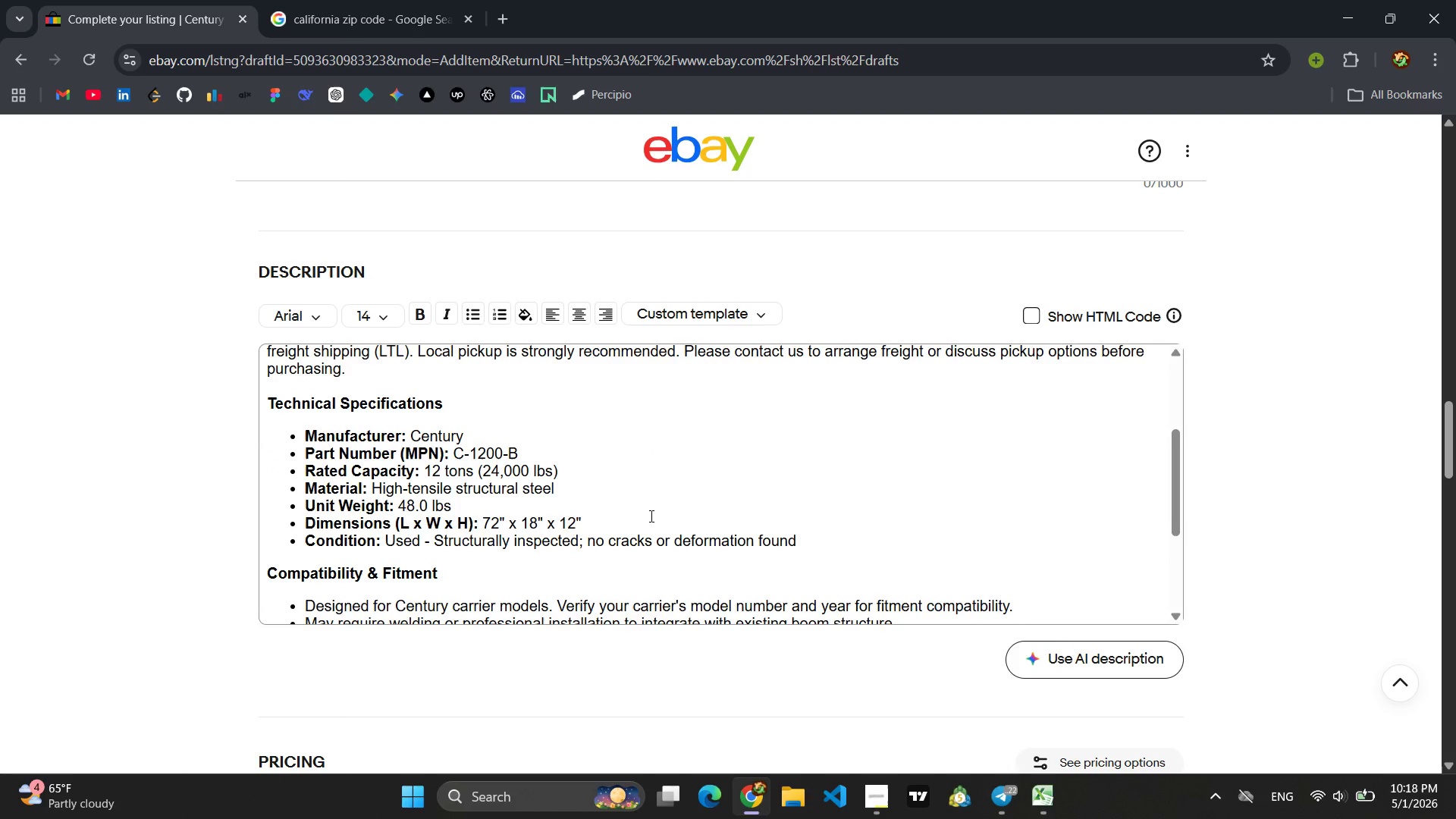 
wait(11.62)
 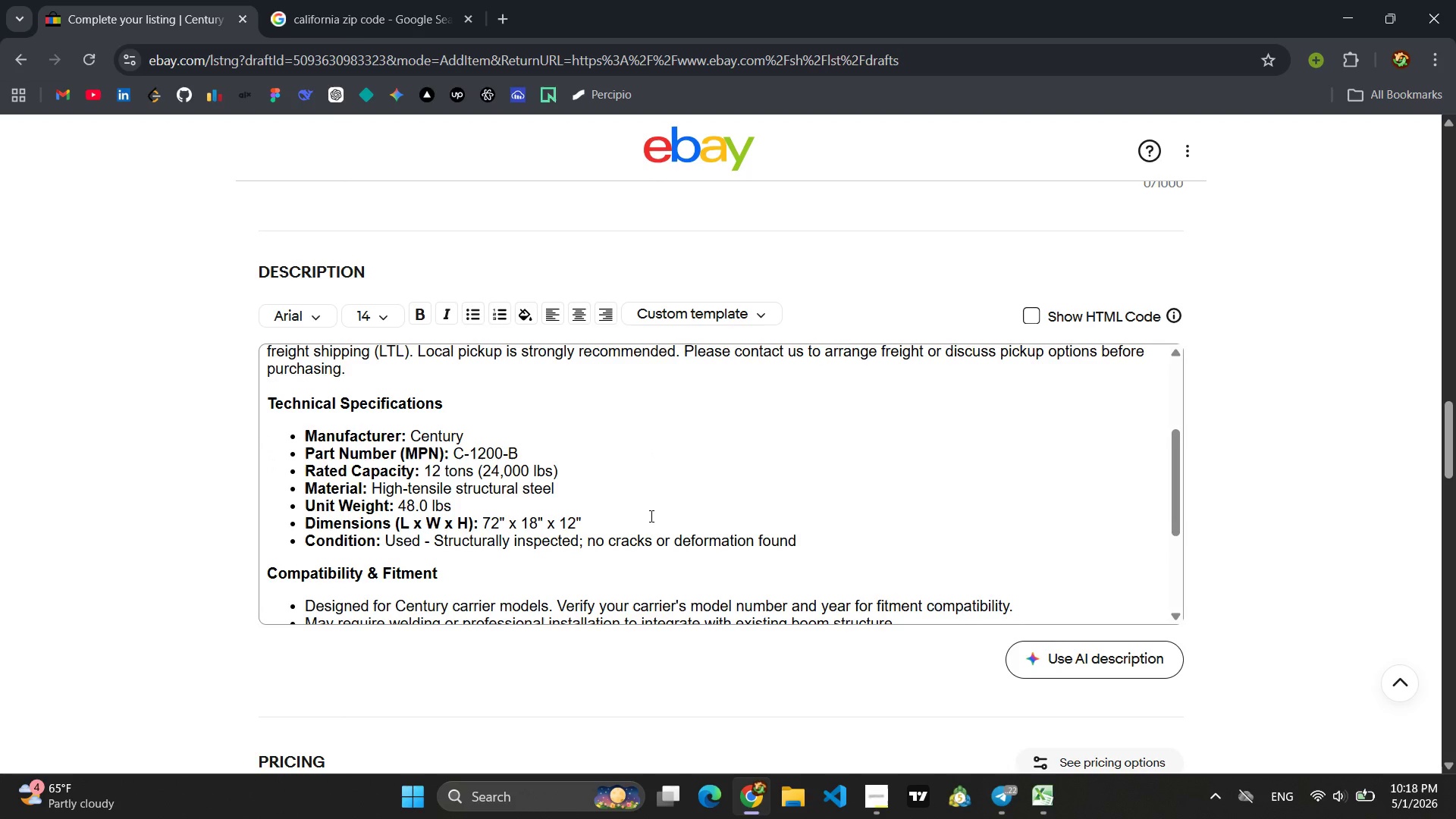 
left_click([603, 450])
 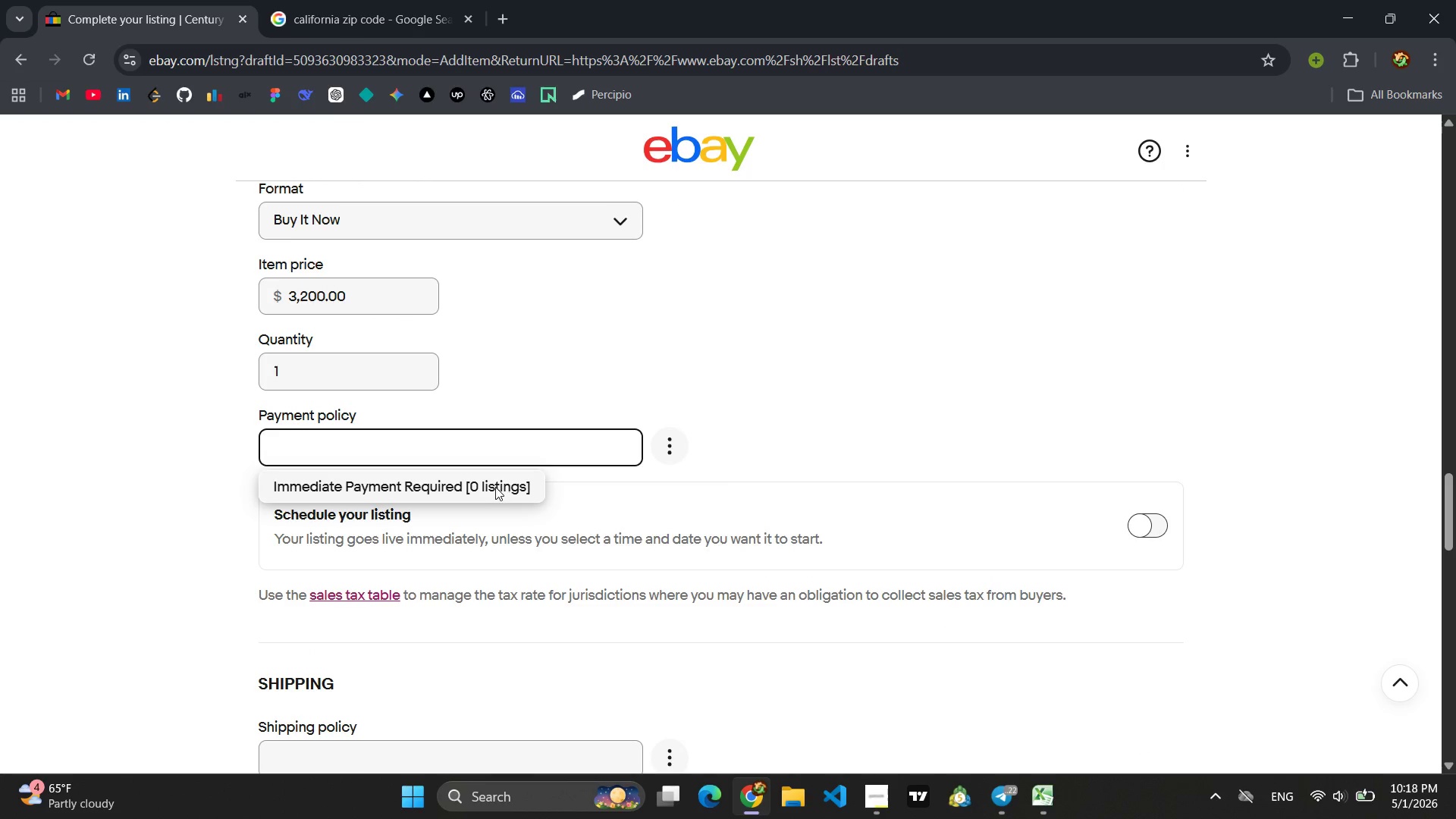 
left_click([495, 487])
 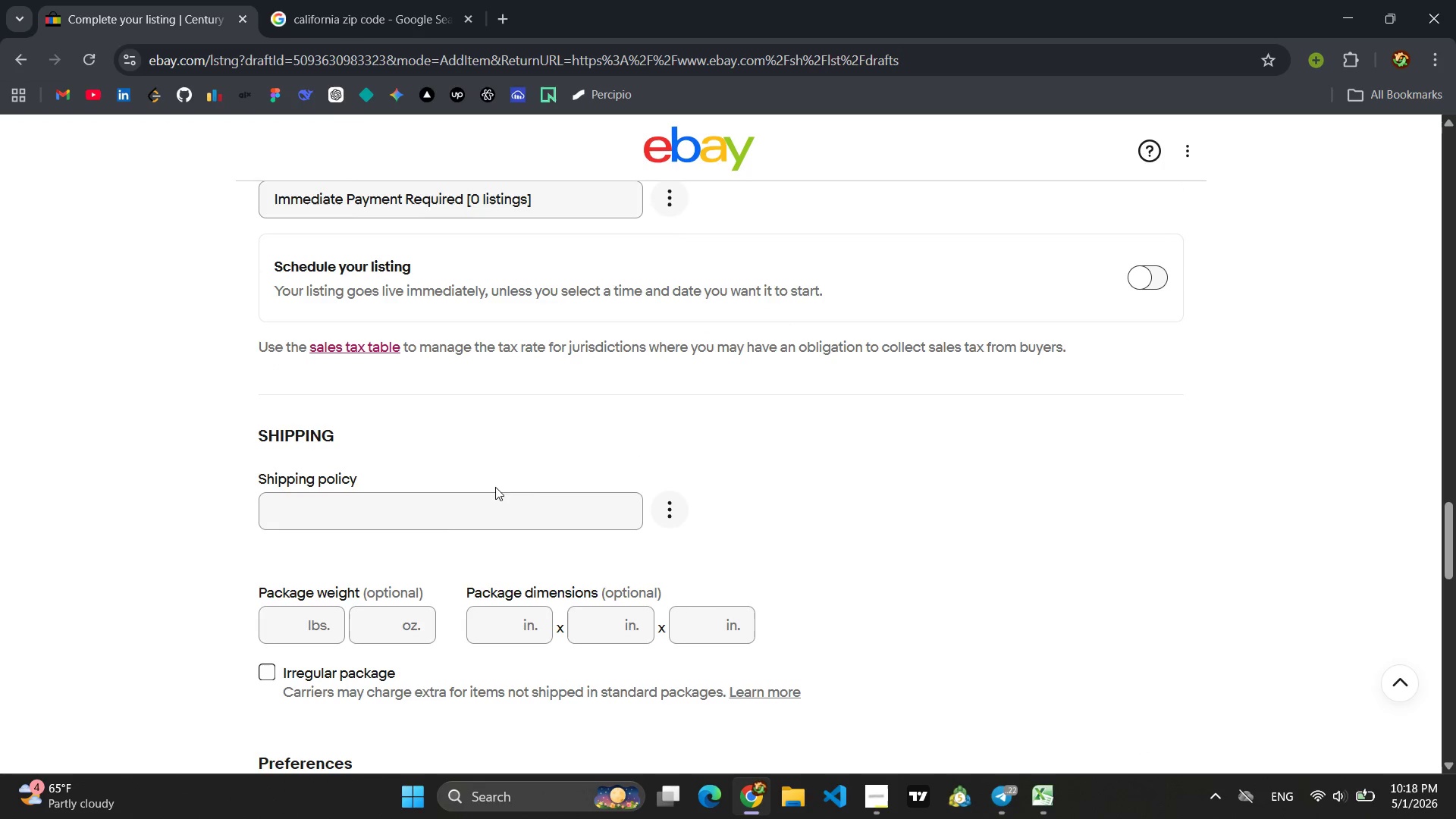 
left_click([447, 518])
 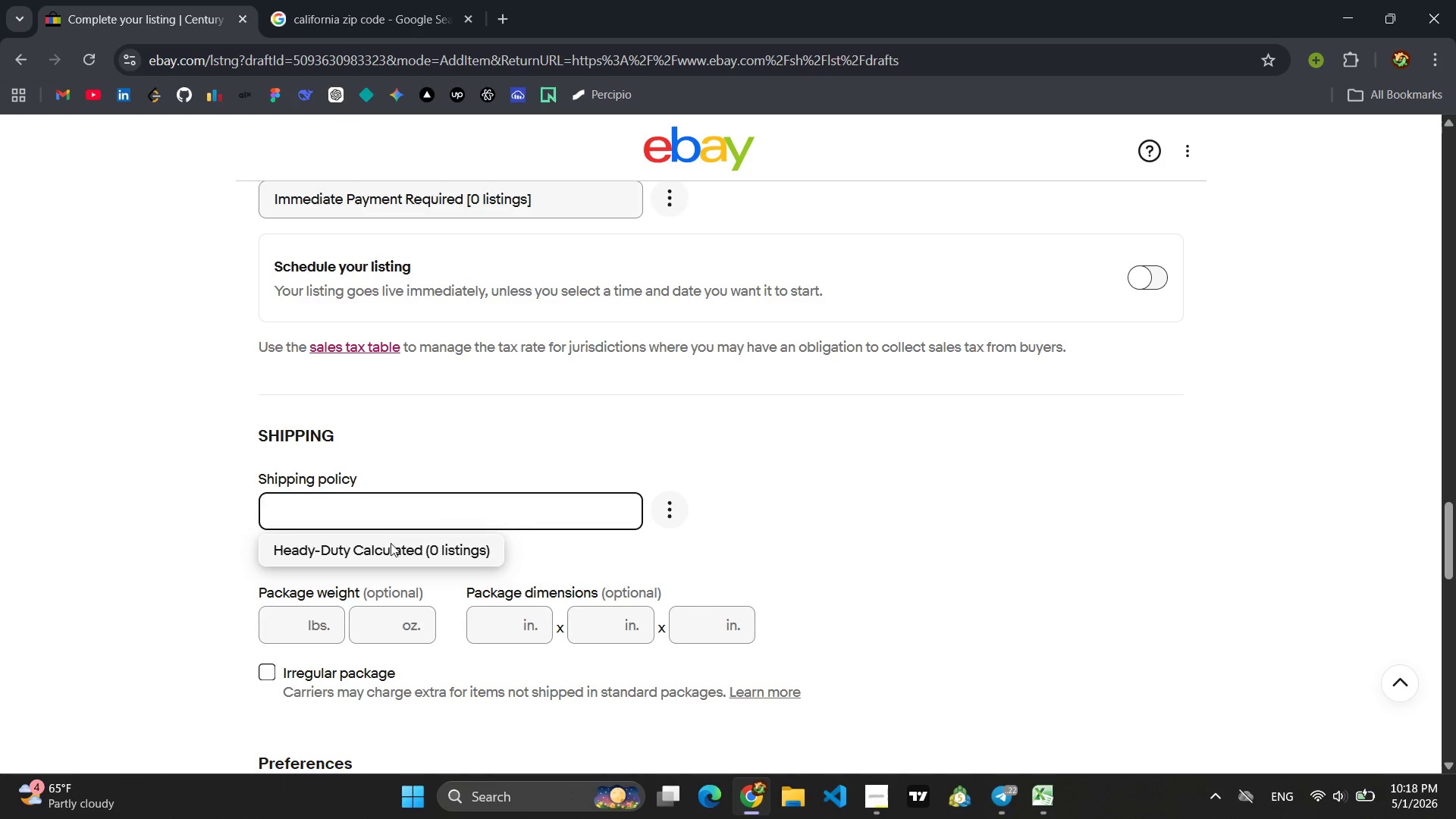 
left_click([391, 543])
 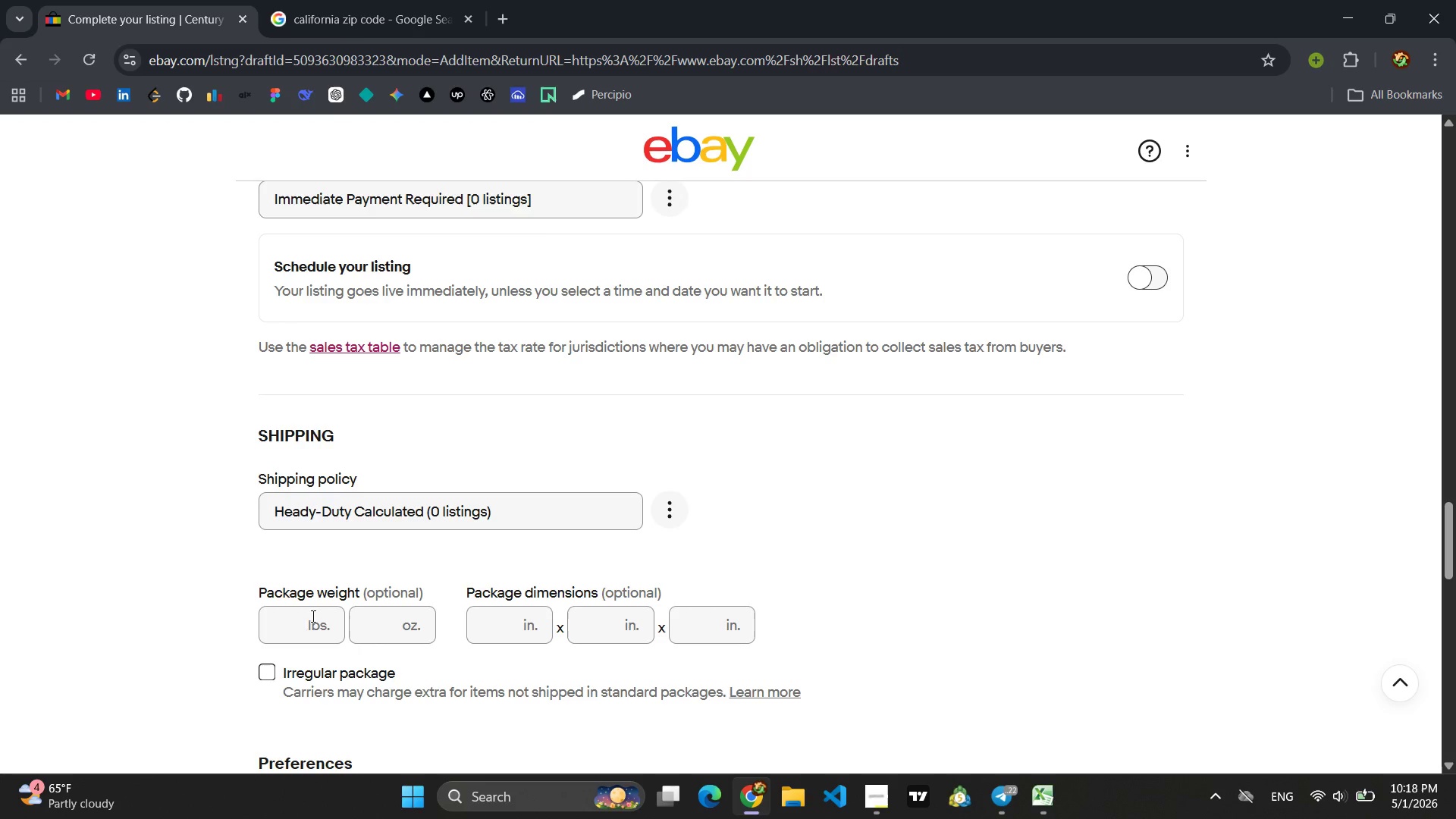 
left_click([308, 620])
 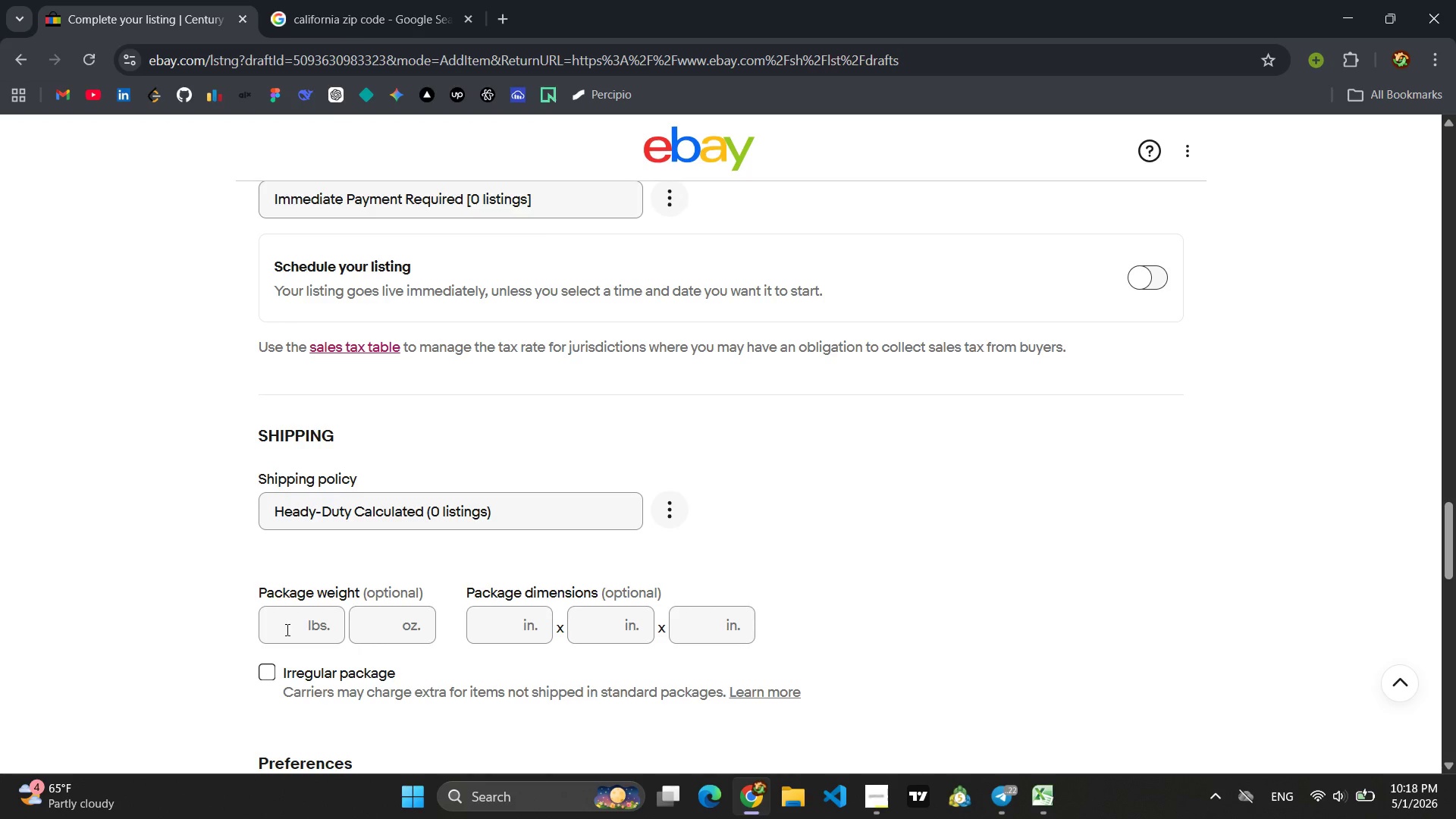 
left_click([286, 629])
 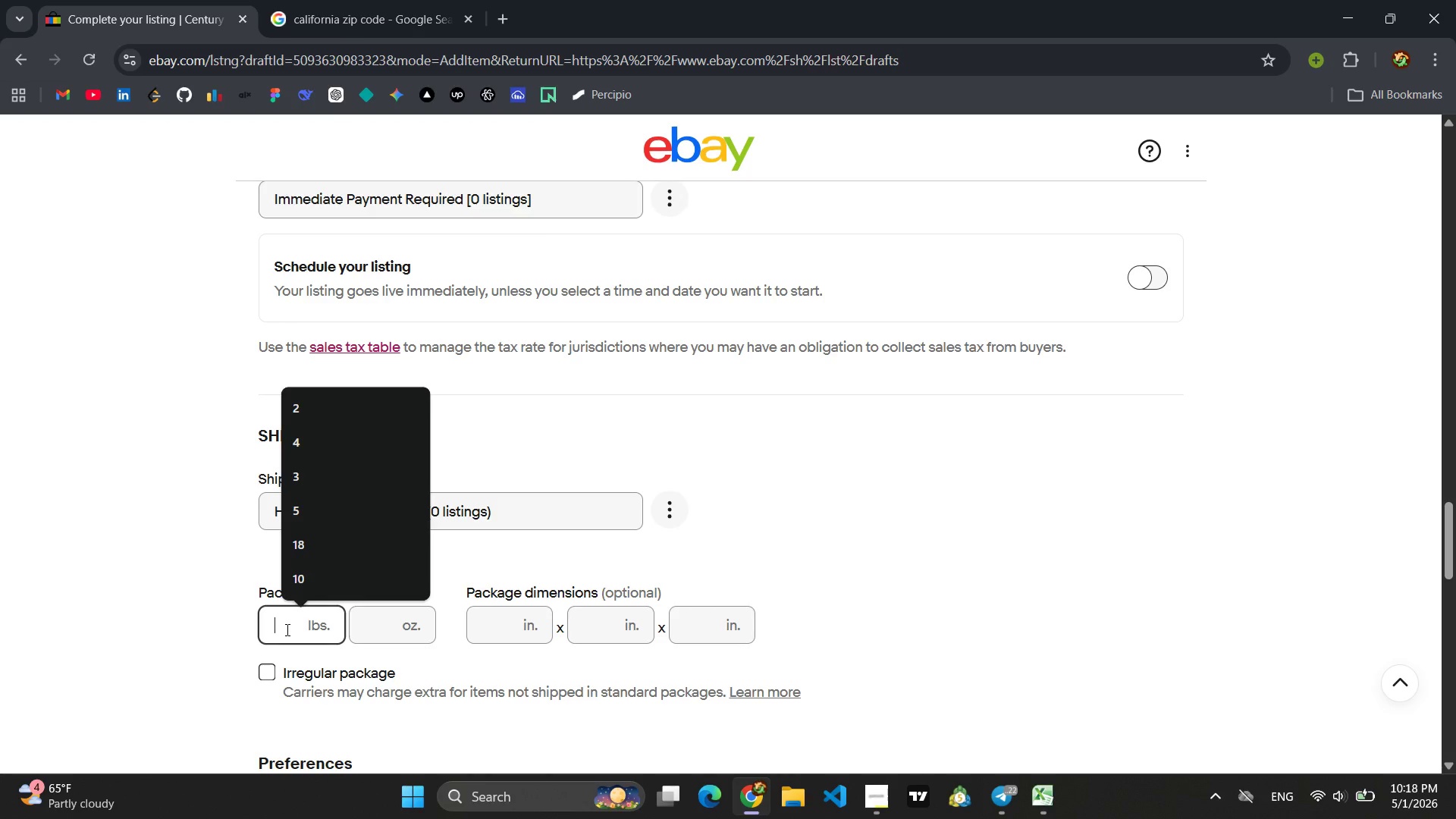 
type(48)
 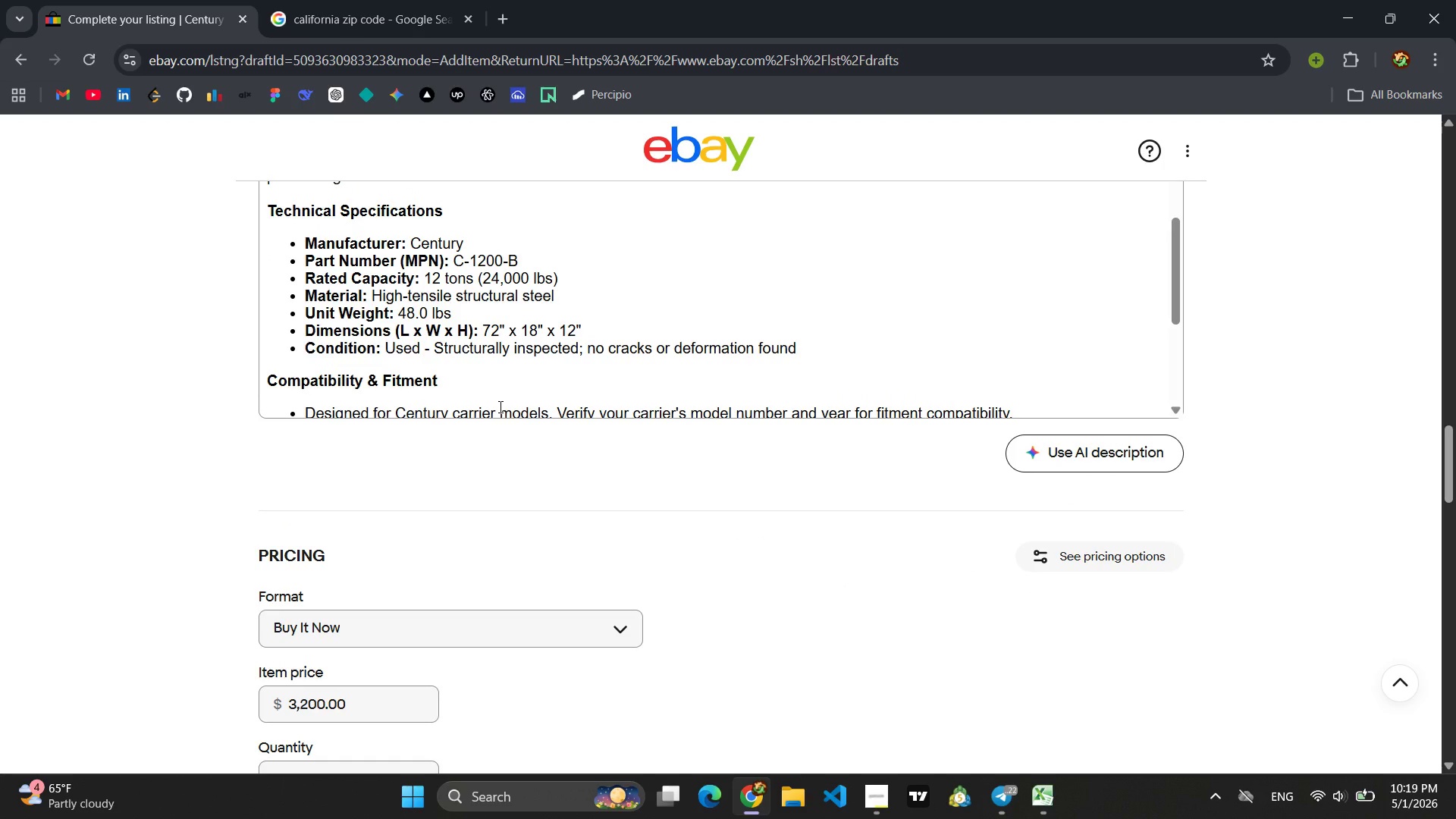 
wait(10.8)
 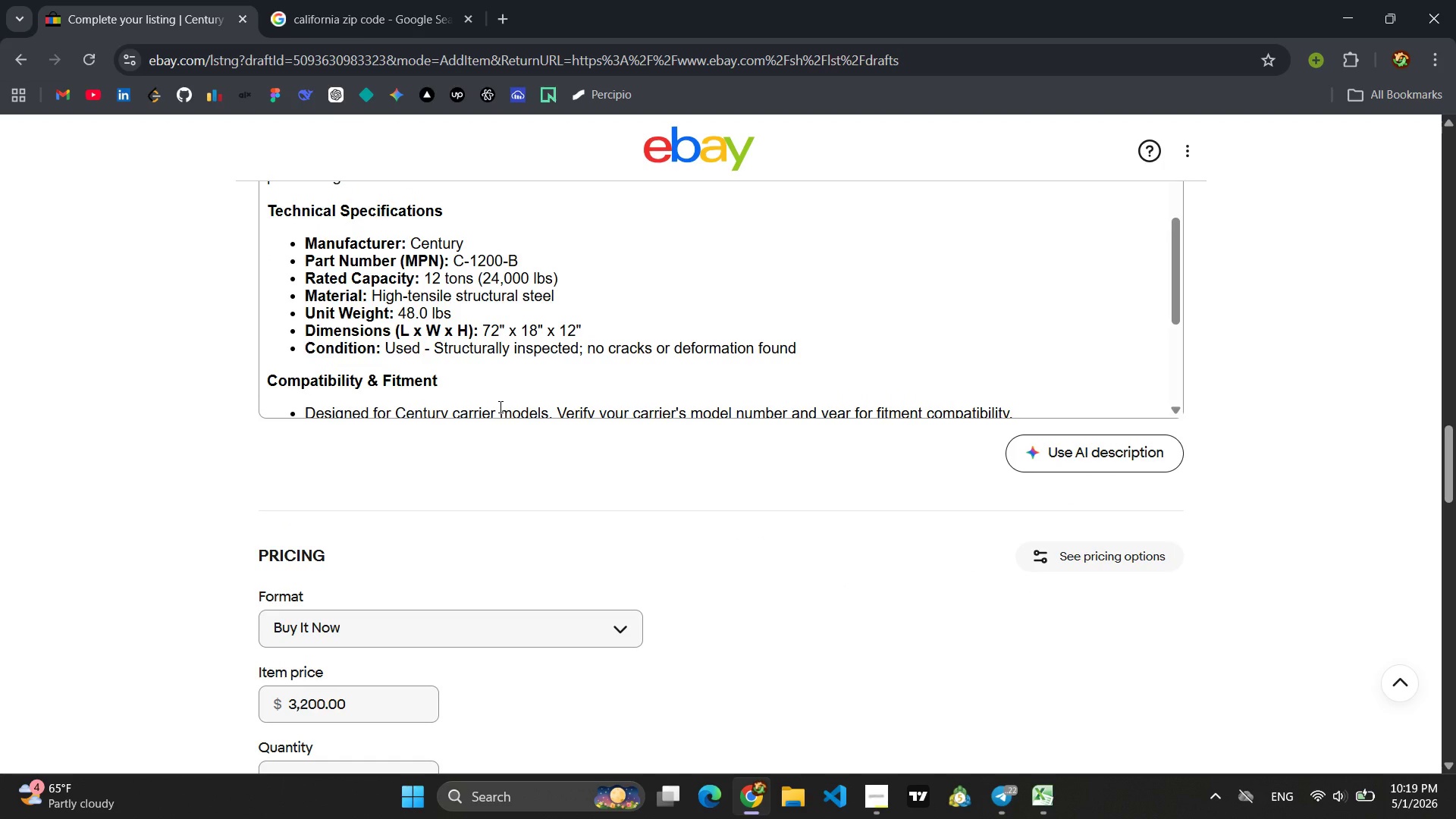 
left_click([510, 630])
 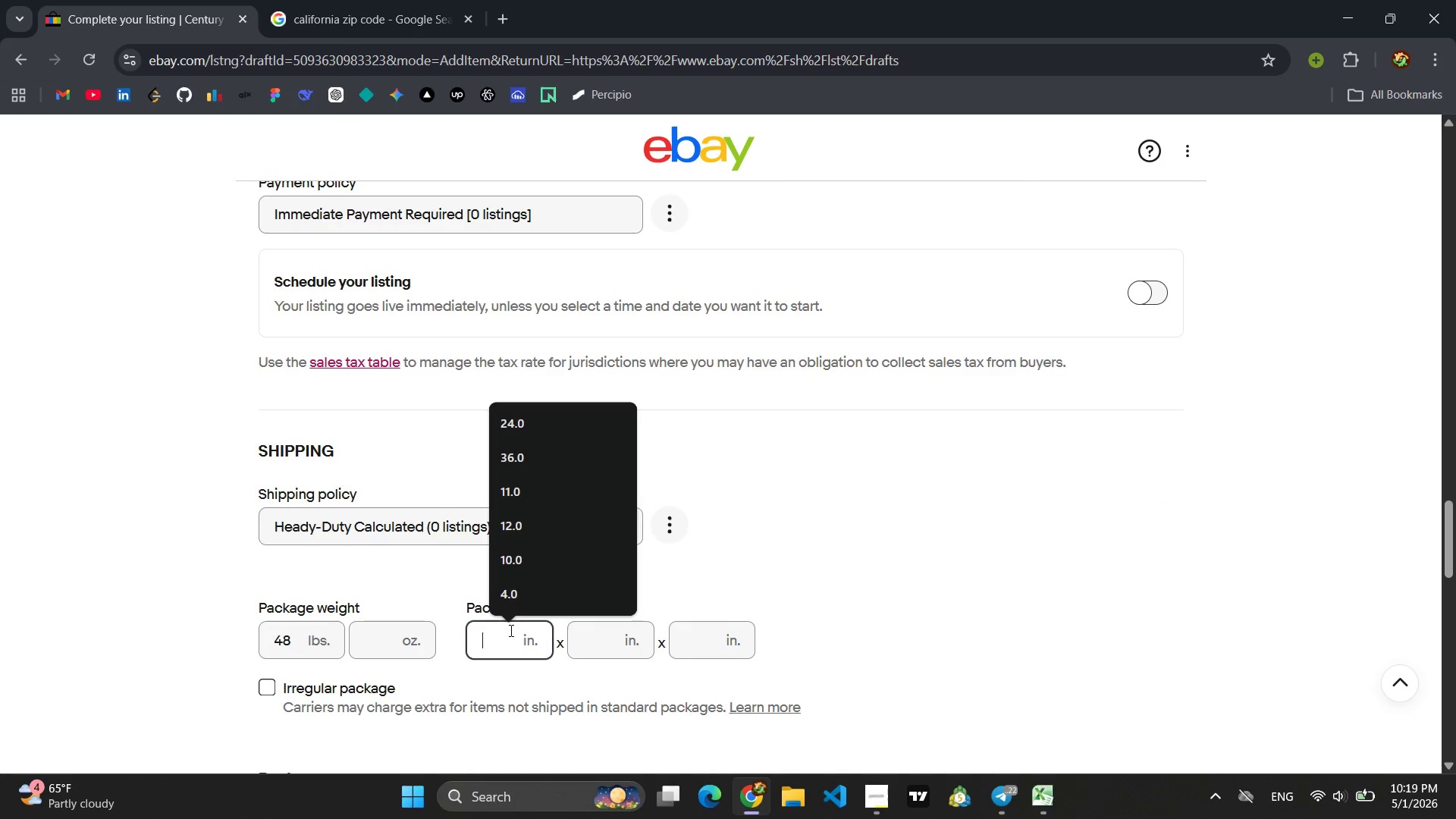 
left_click([510, 630])
 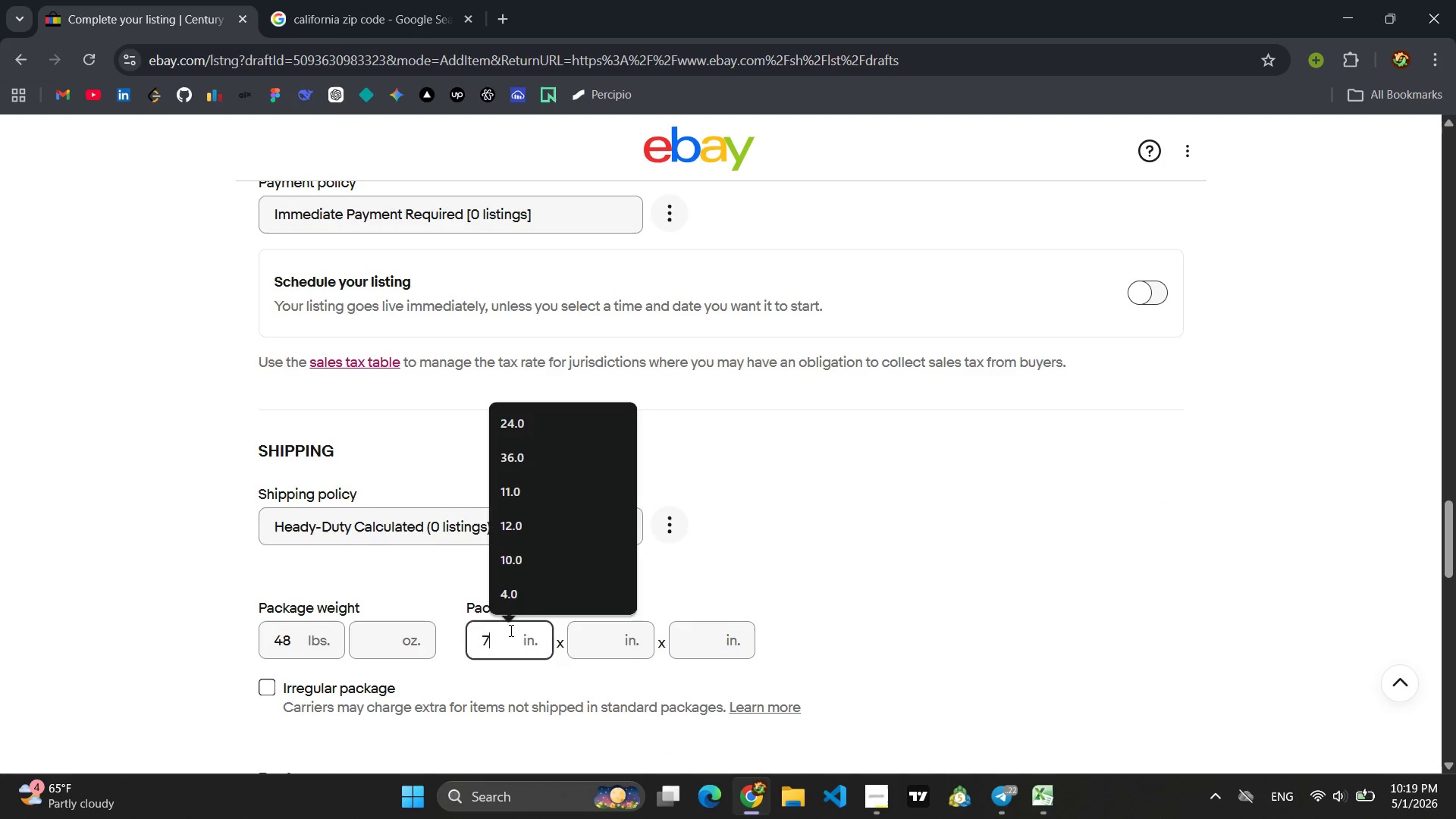 
type(72)
 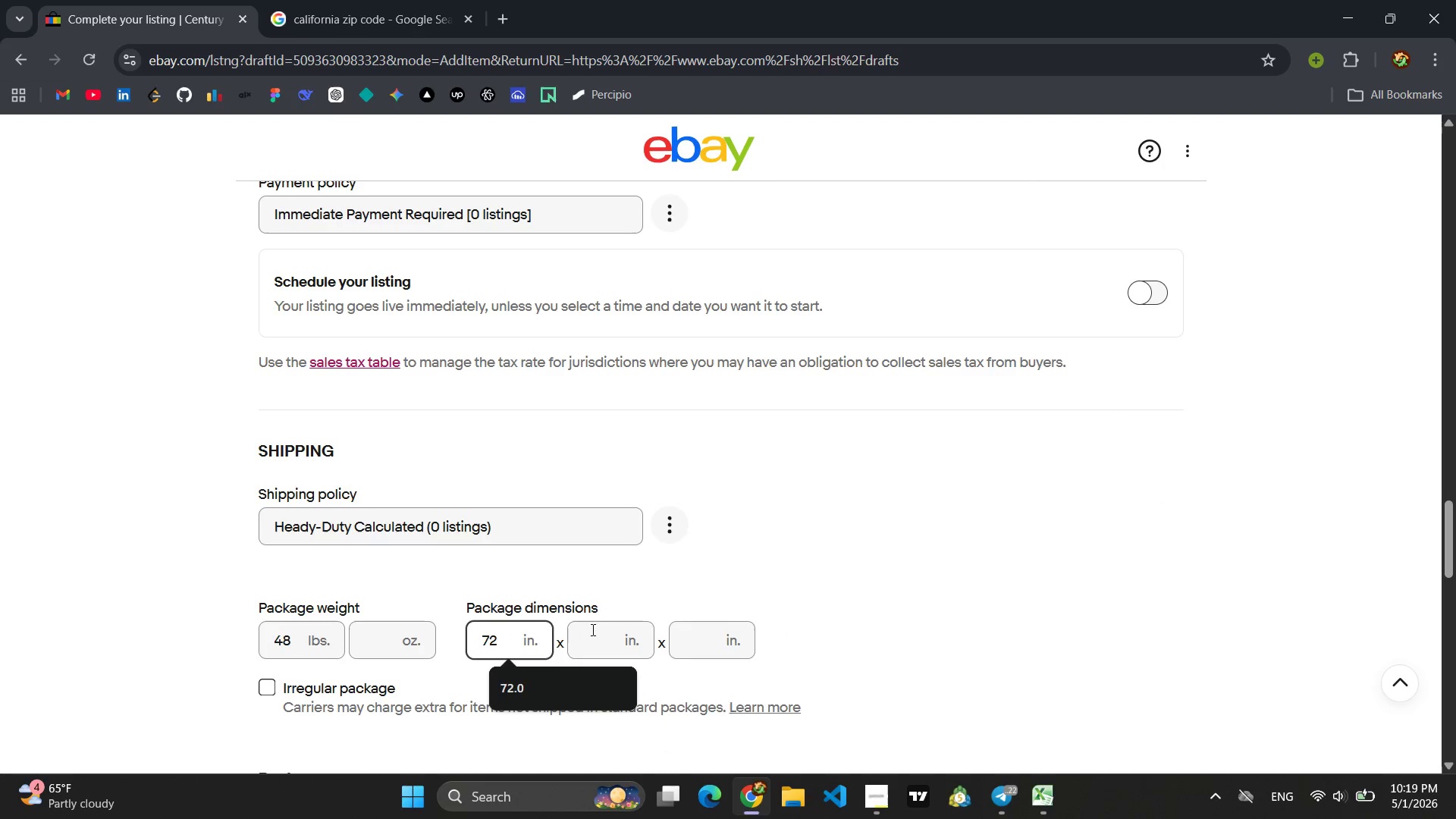 
left_click([598, 630])
 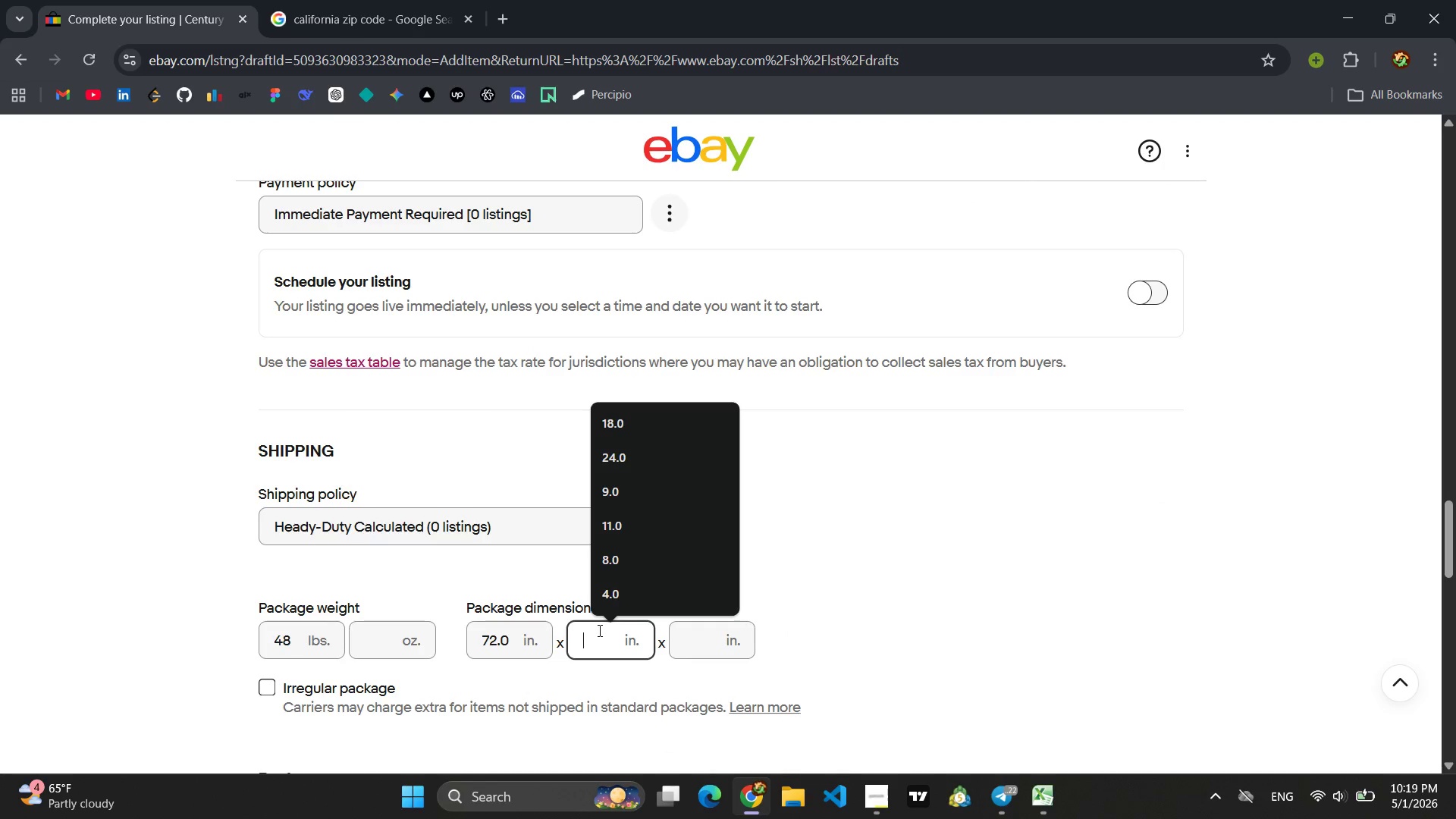 
type(18)
 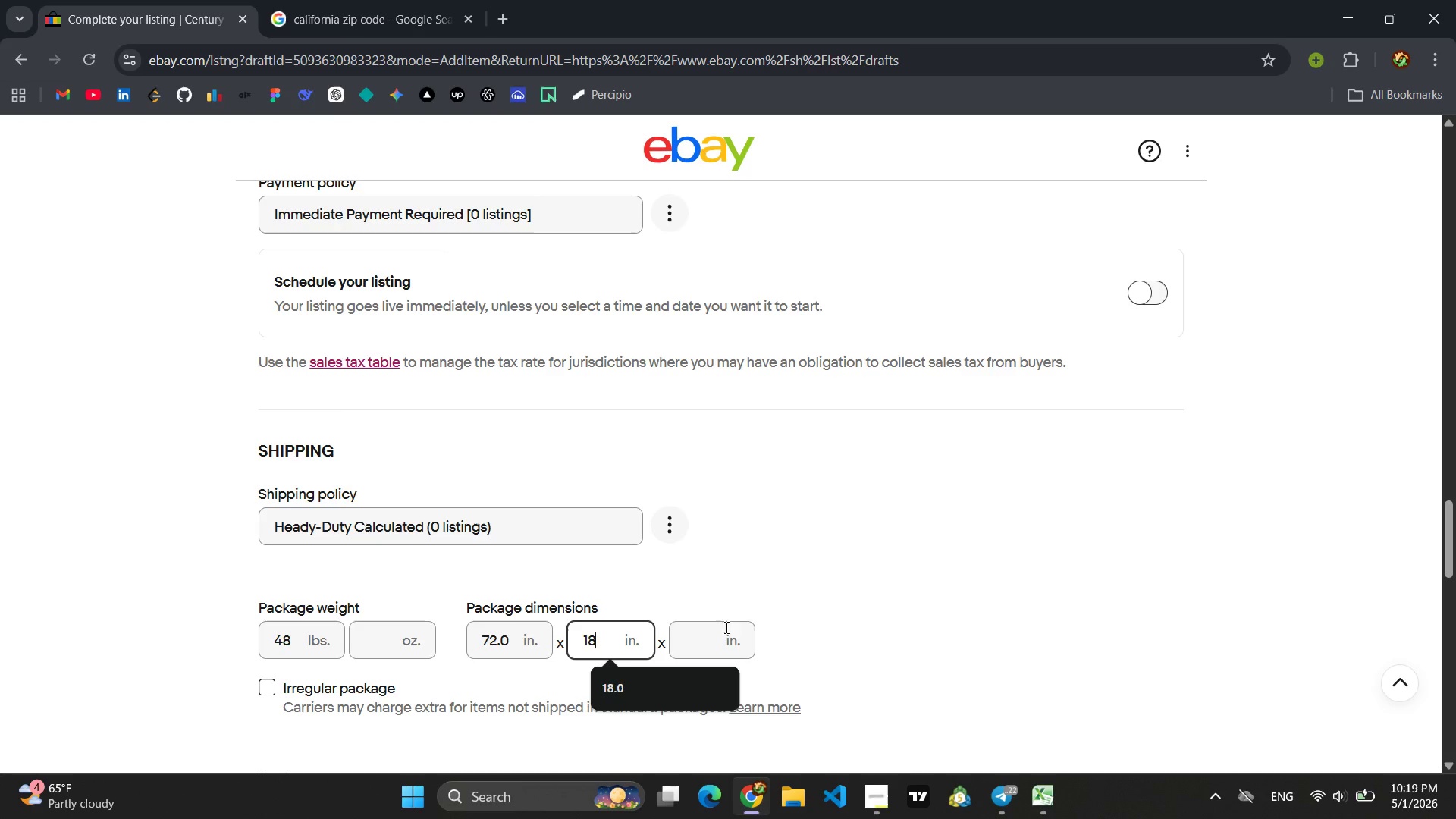 
left_click([708, 637])
 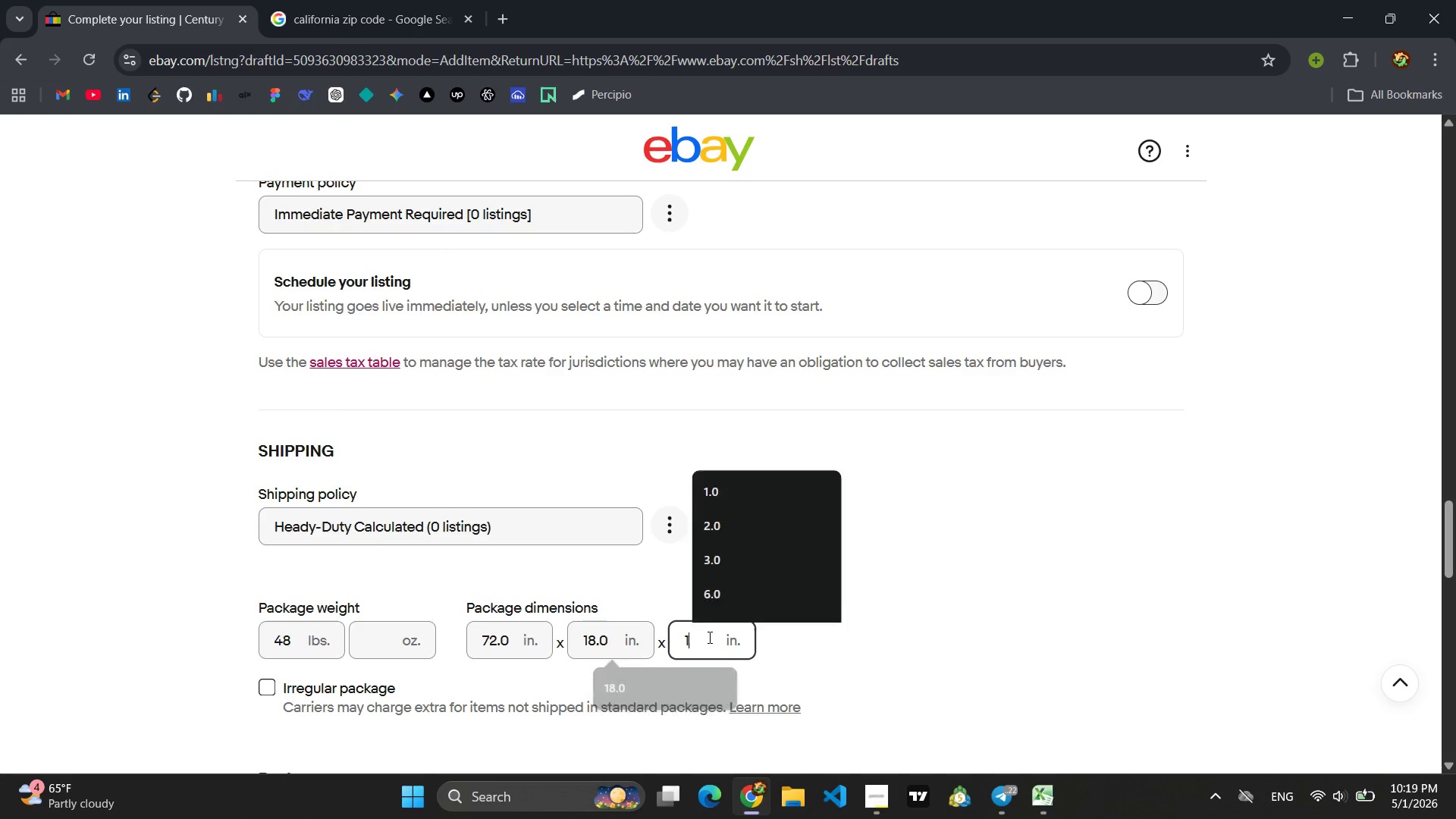 
type(12)
 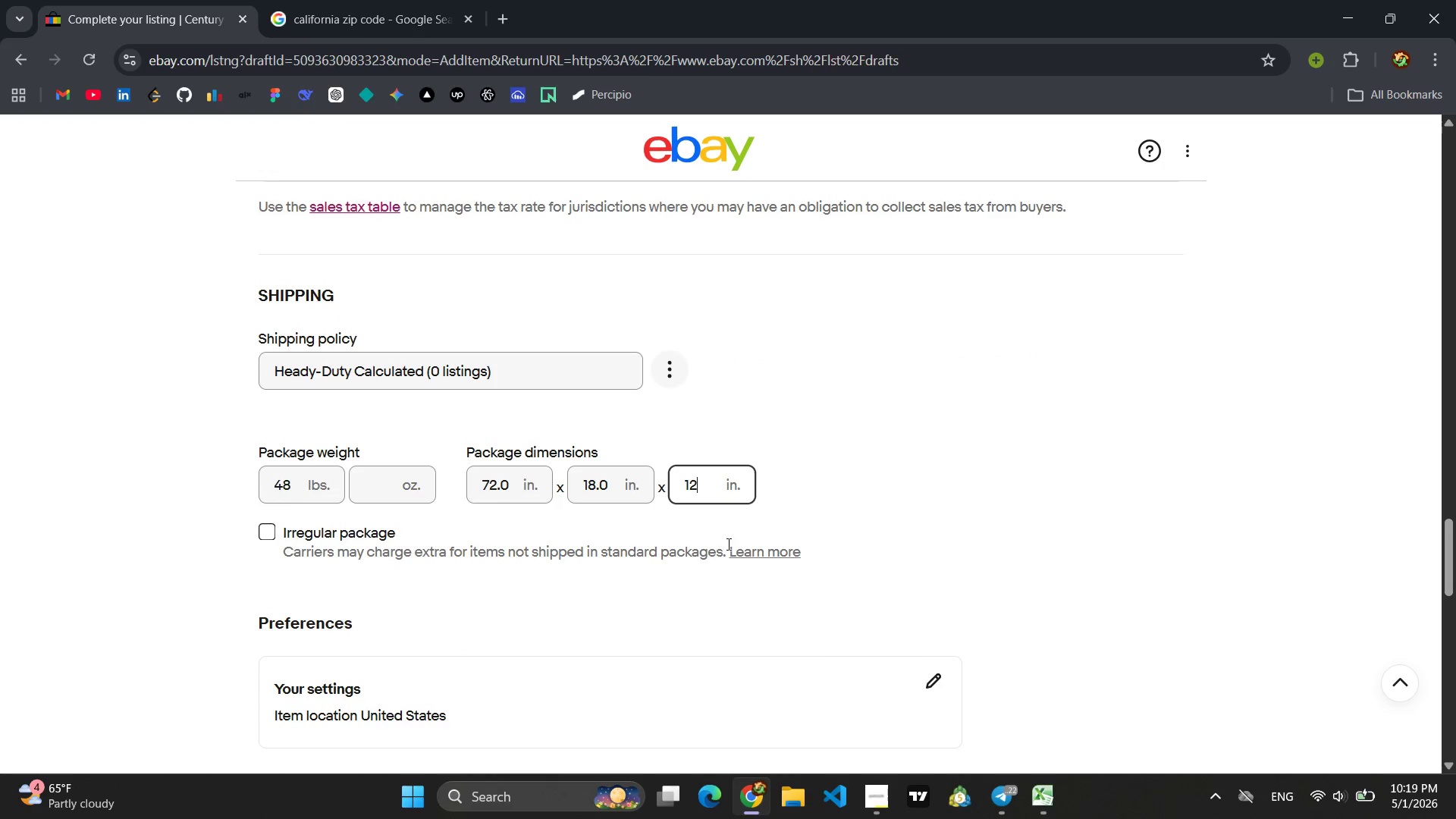 
left_click([792, 500])
 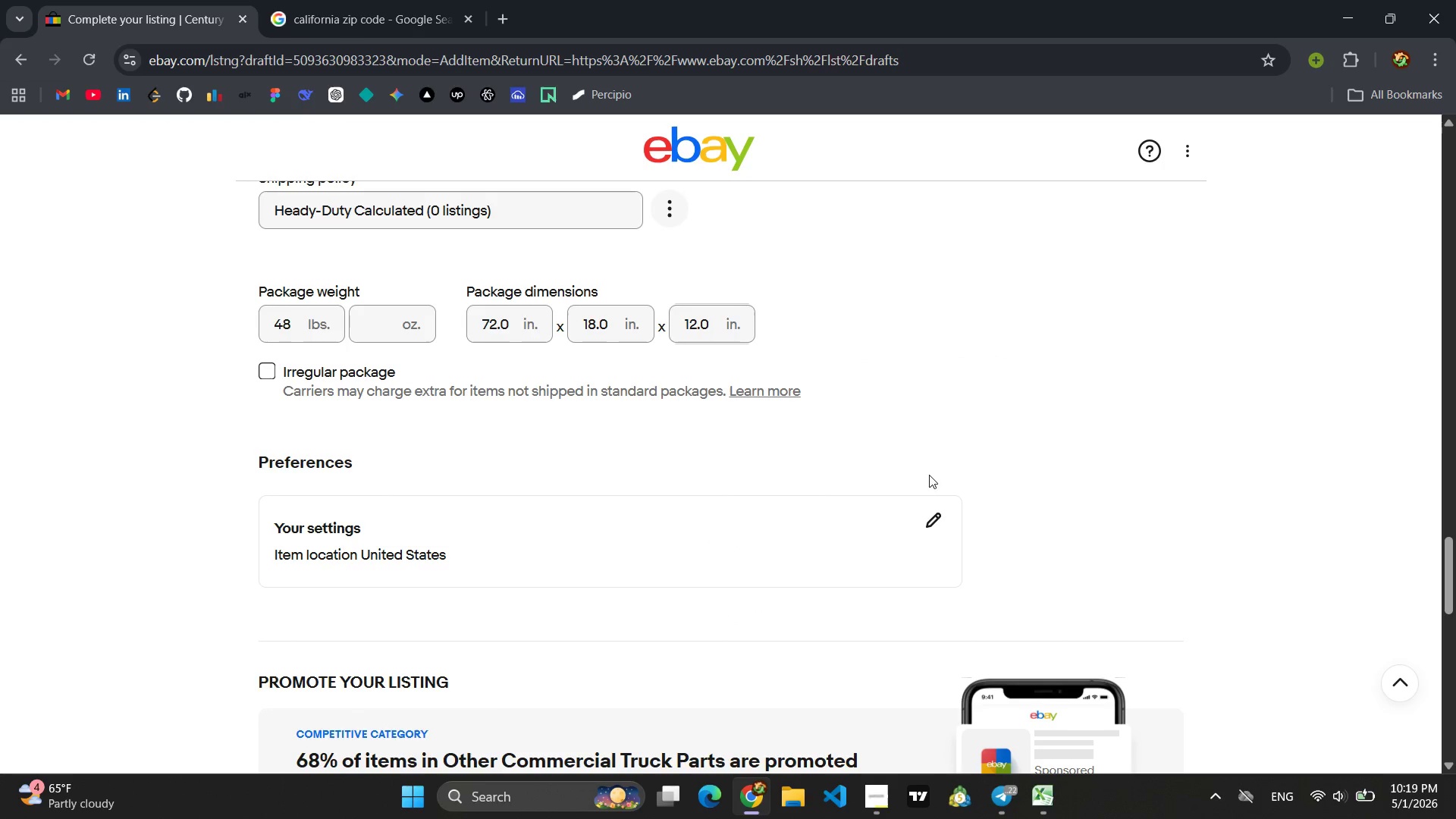 
left_click([937, 509])
 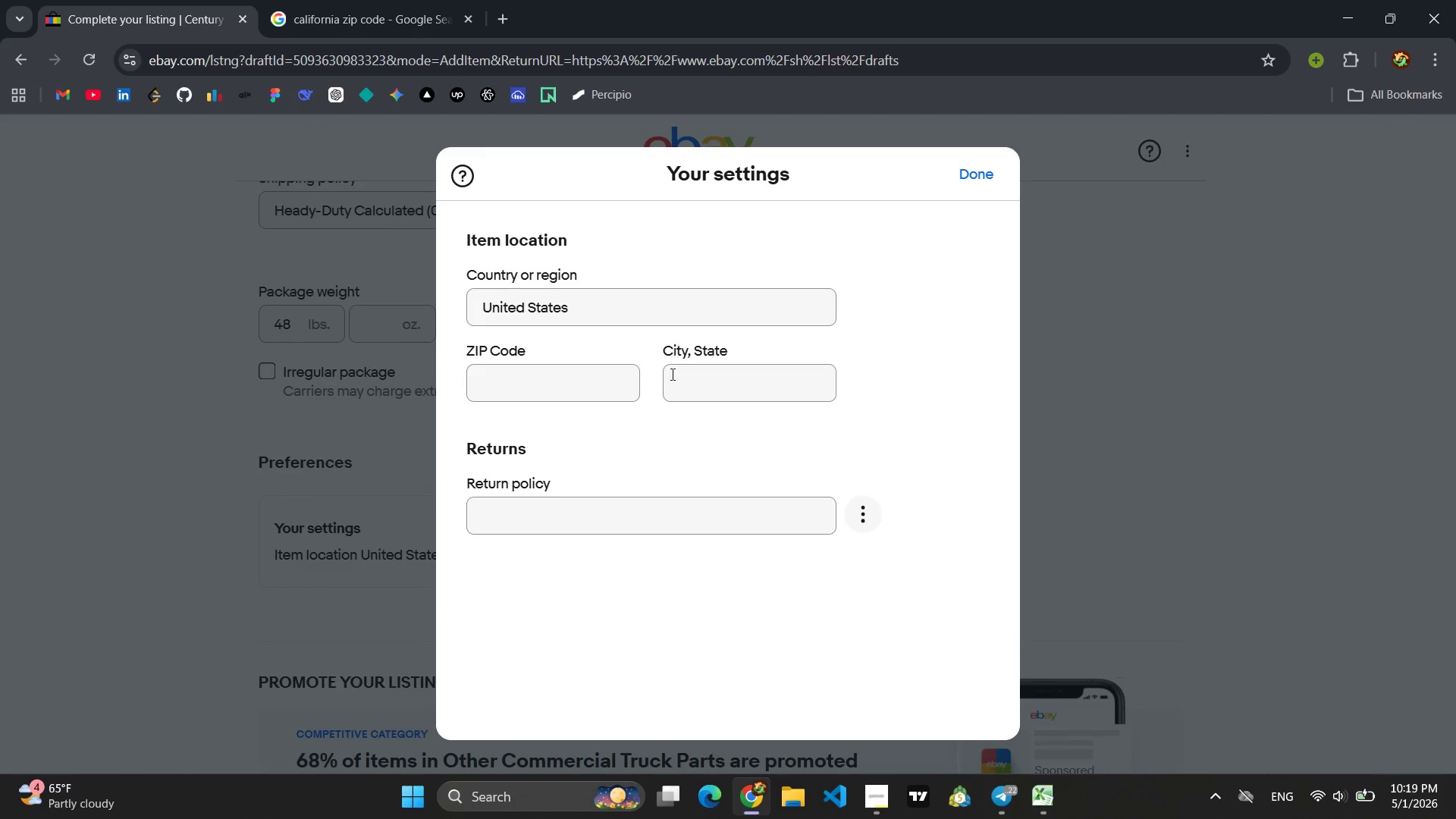 
left_click([574, 376])
 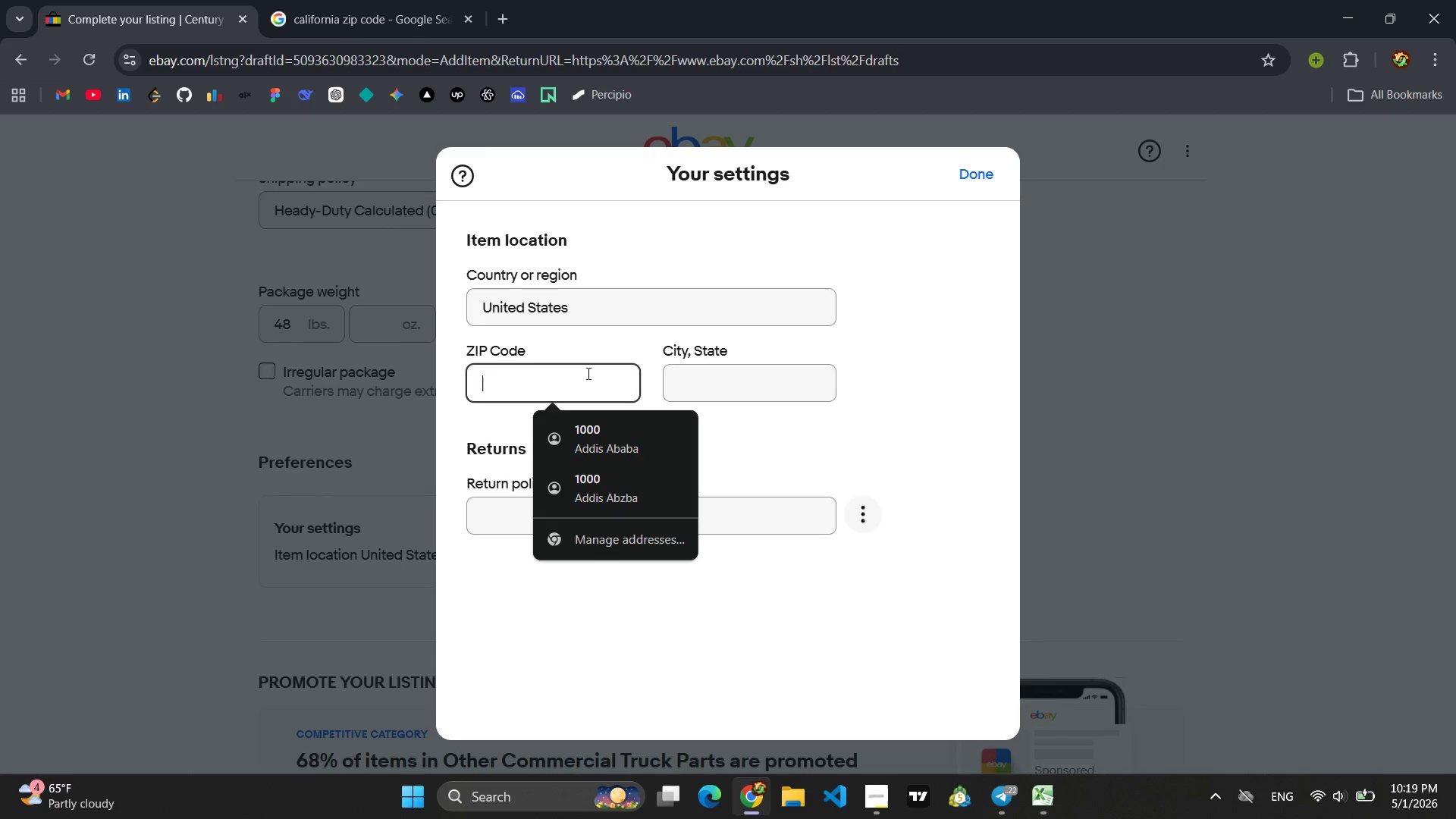 
key(9)
 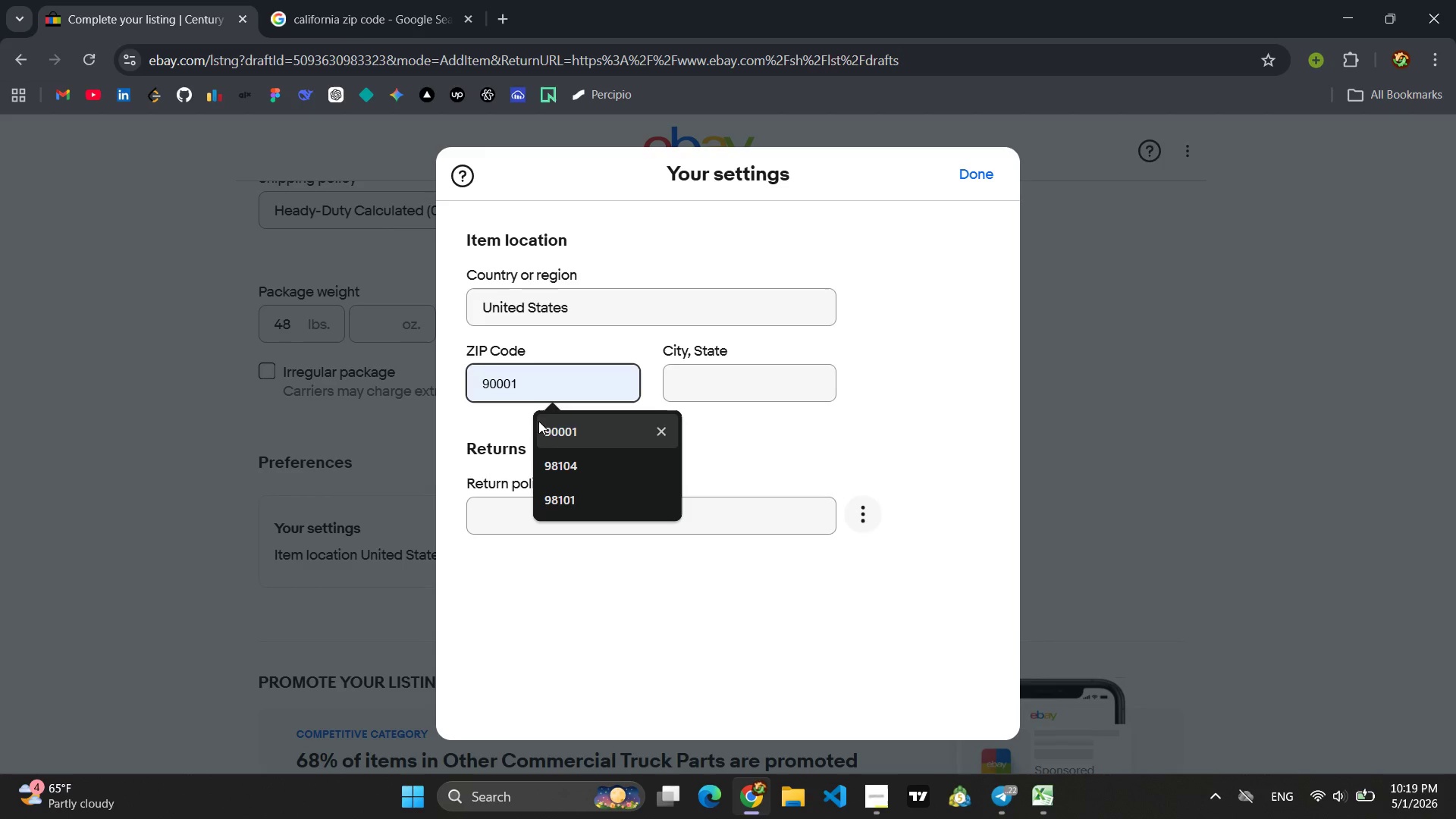 
left_click([569, 429])
 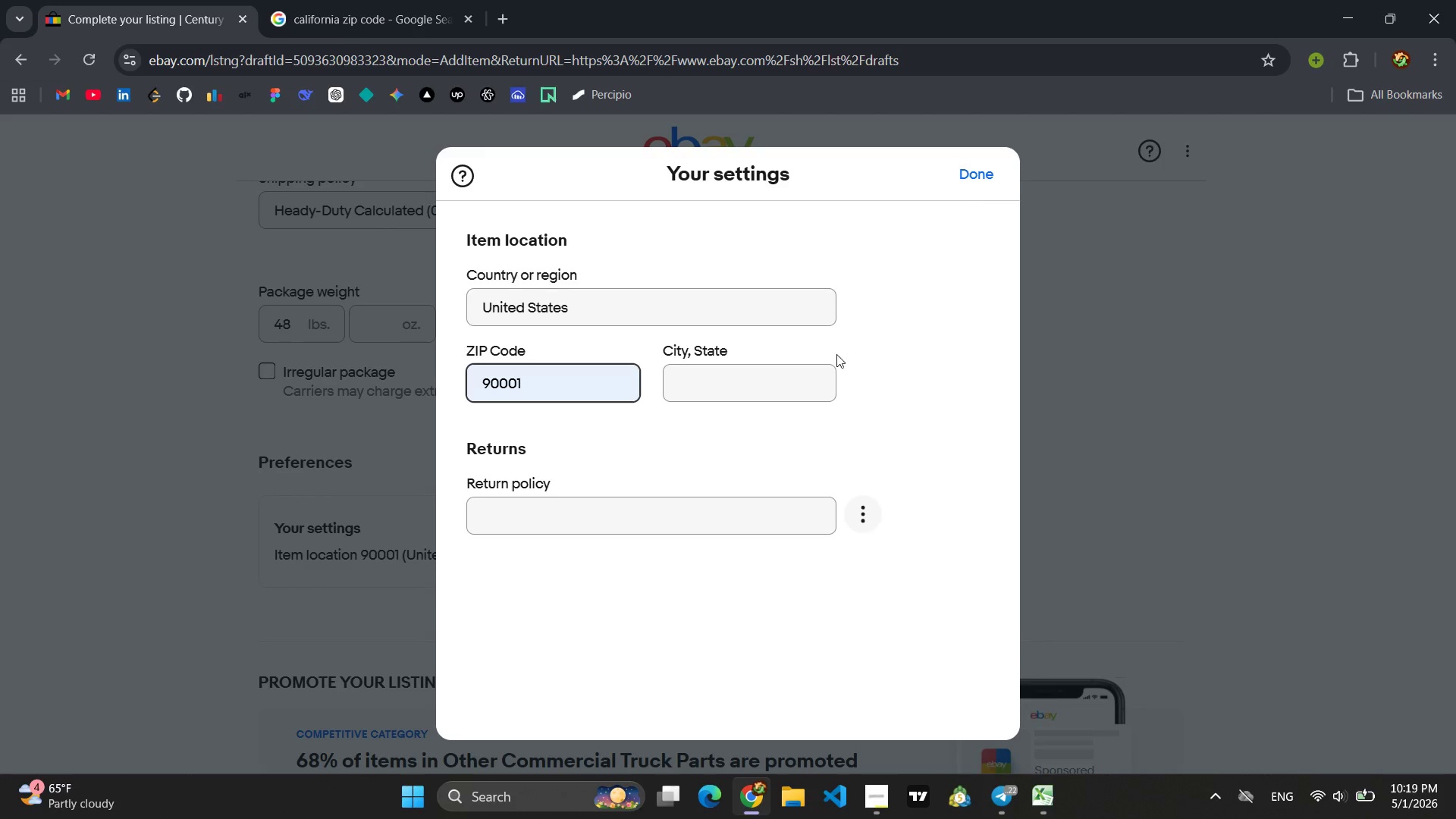 
left_click([648, 510])
 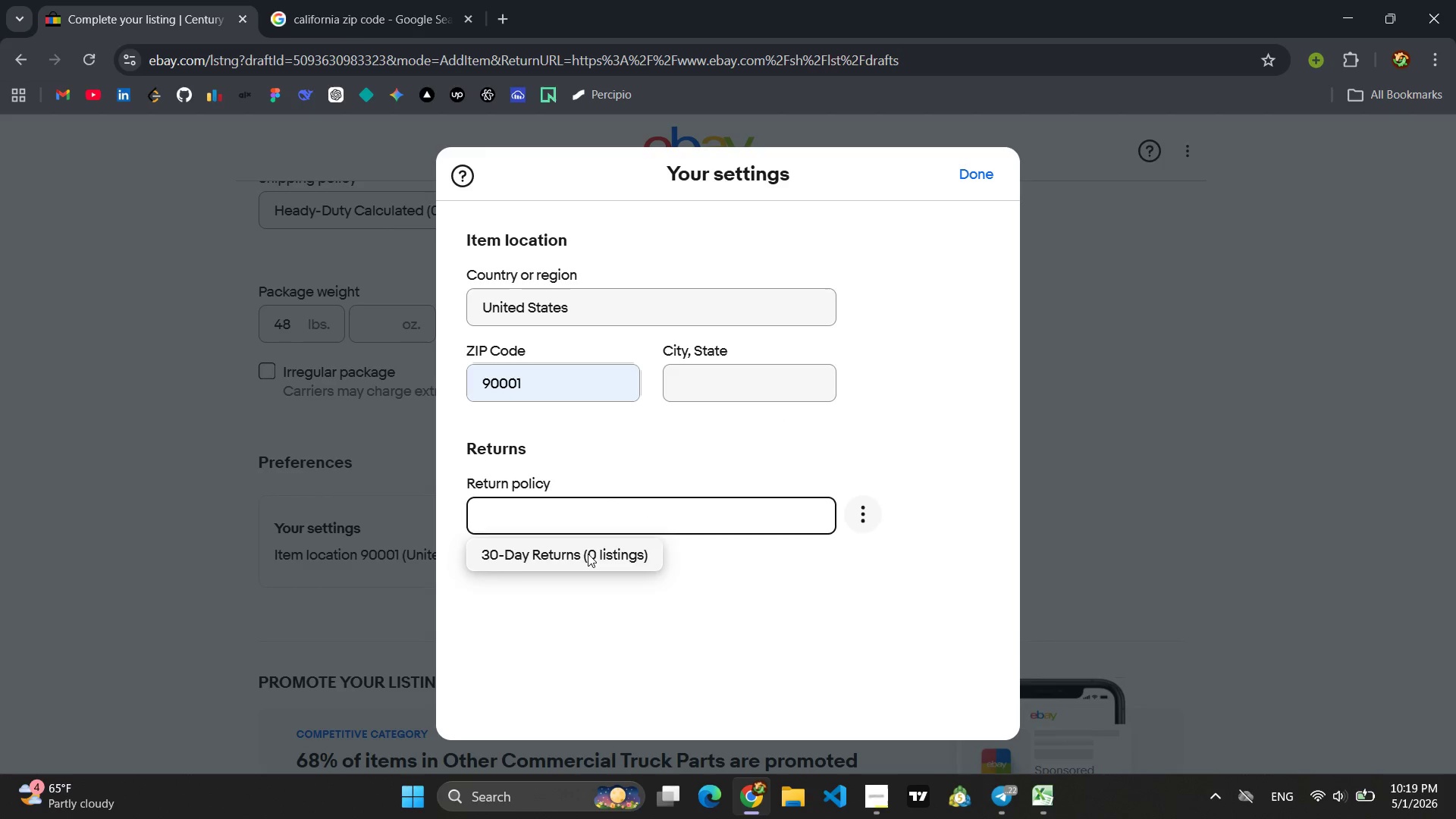 
left_click([588, 554])
 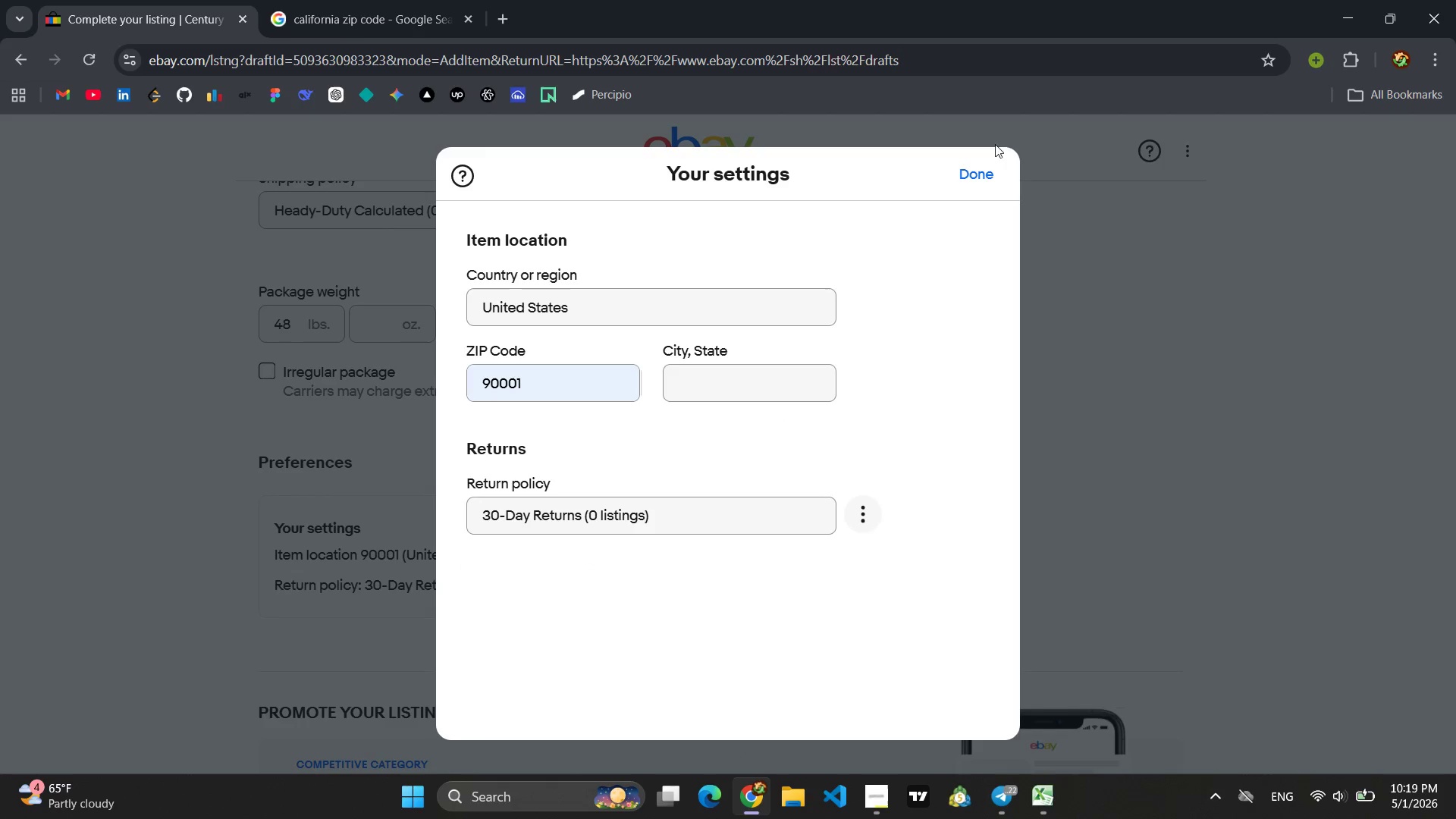 
left_click([981, 163])
 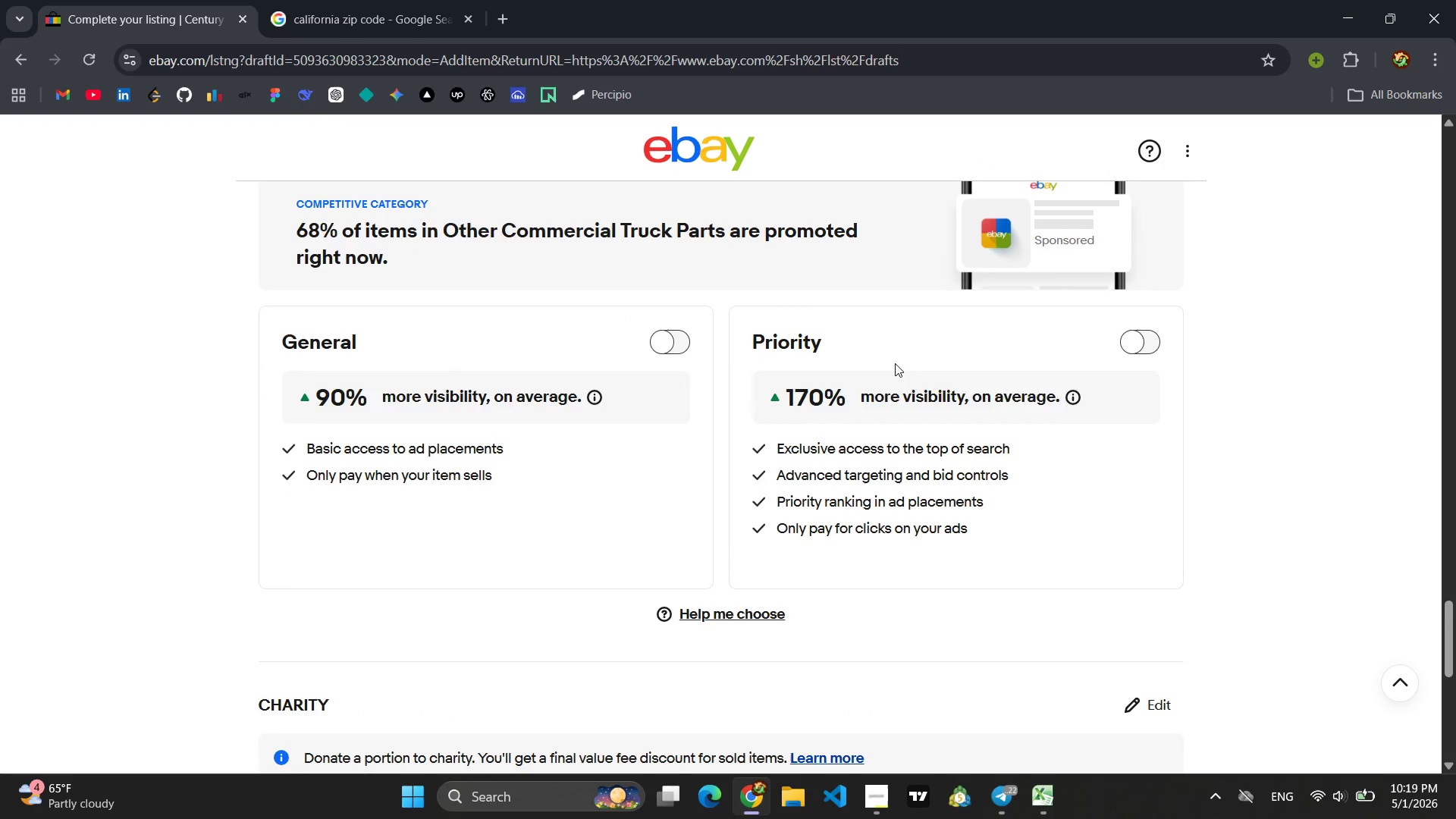 
wait(7.58)
 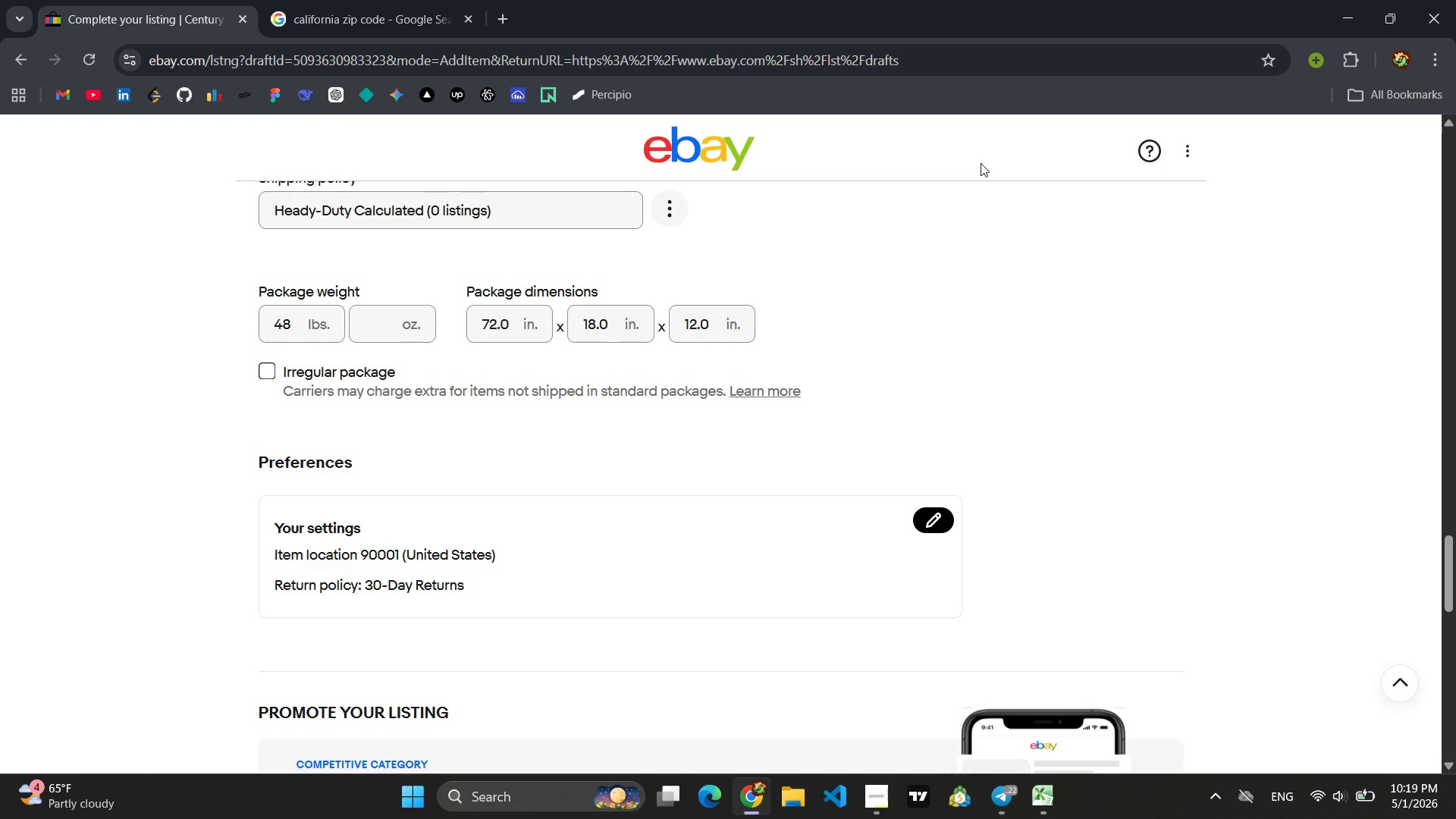 
left_click([757, 447])
 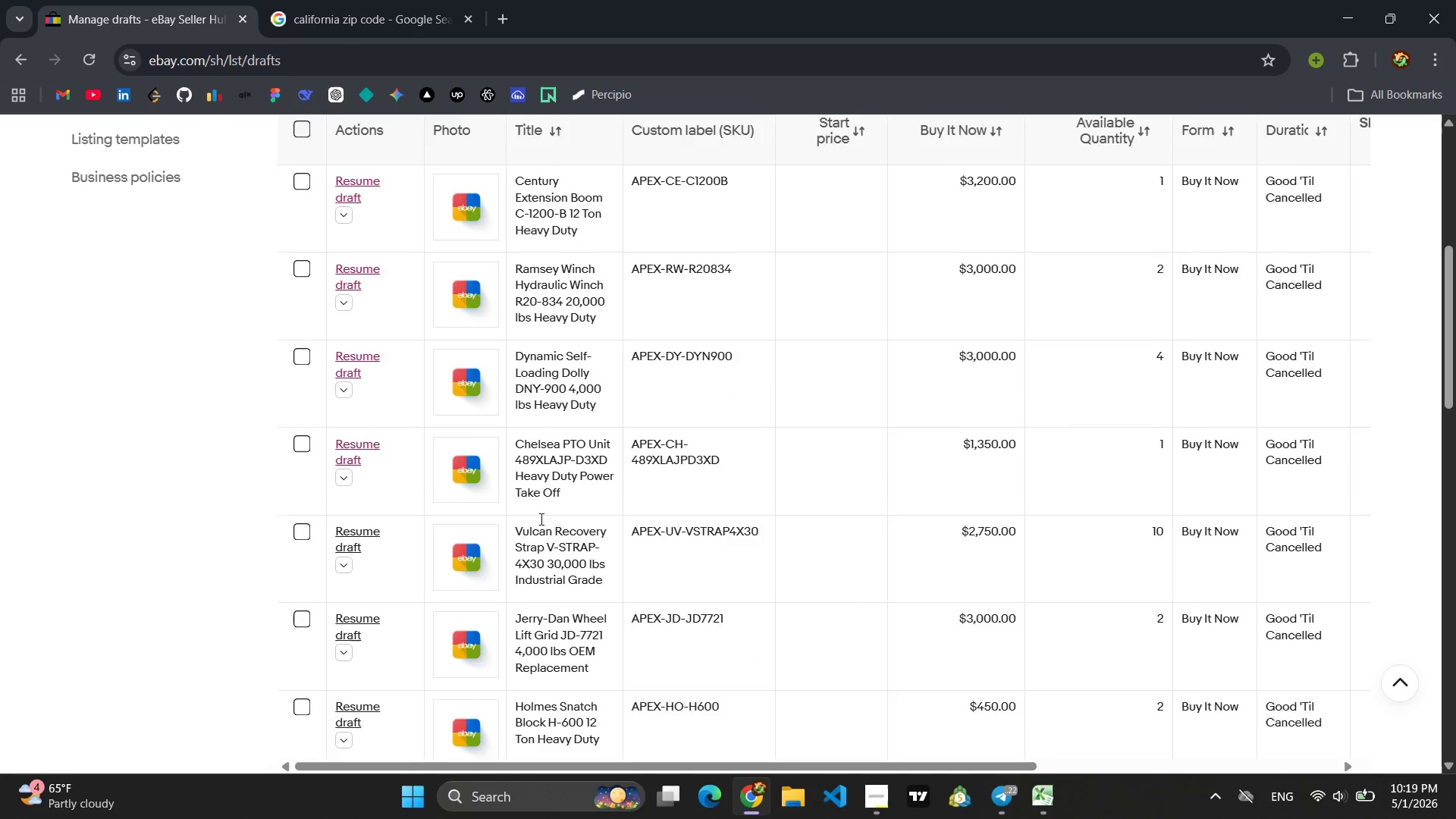 
wait(6.58)
 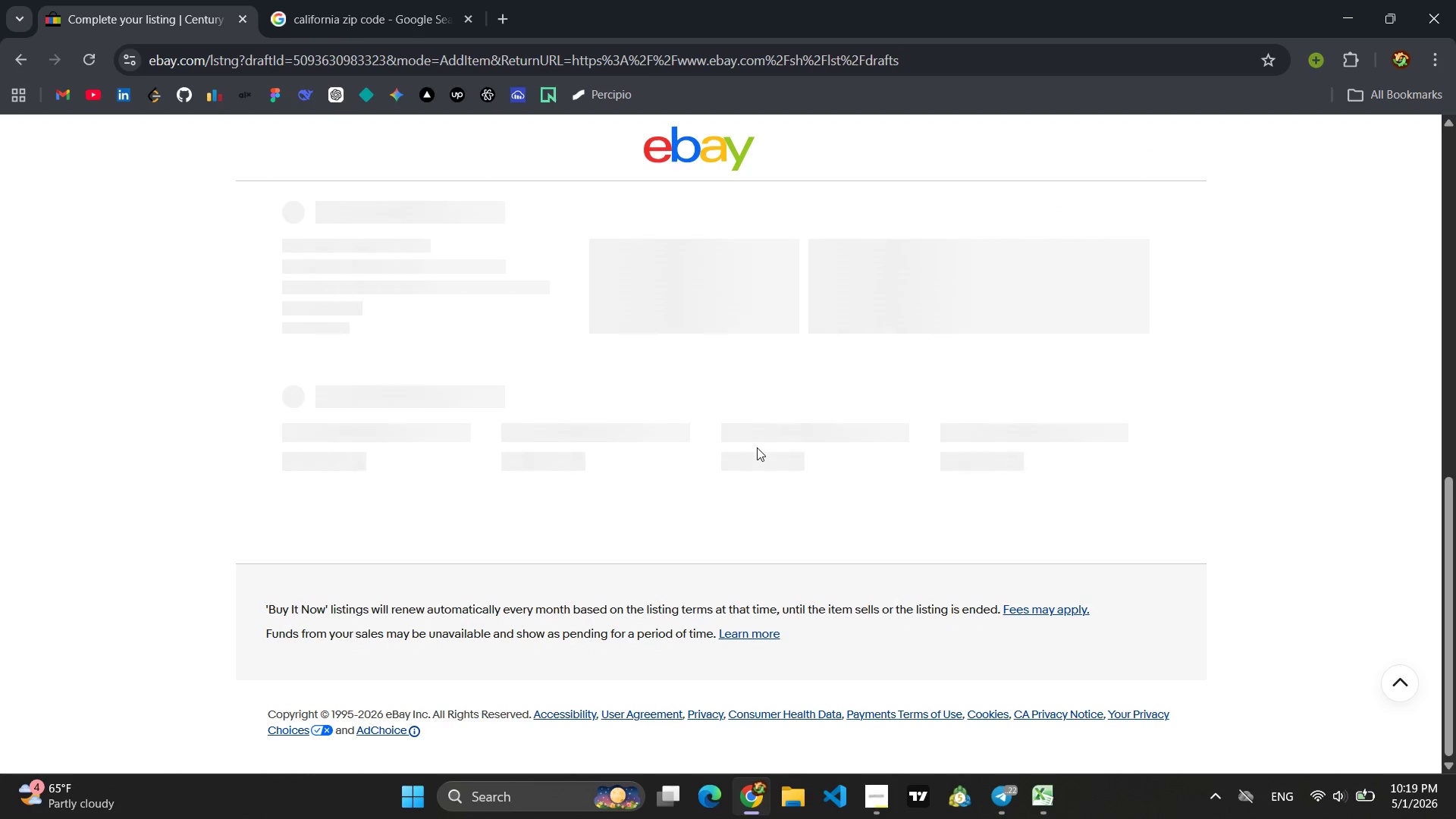 
left_click([358, 497])
 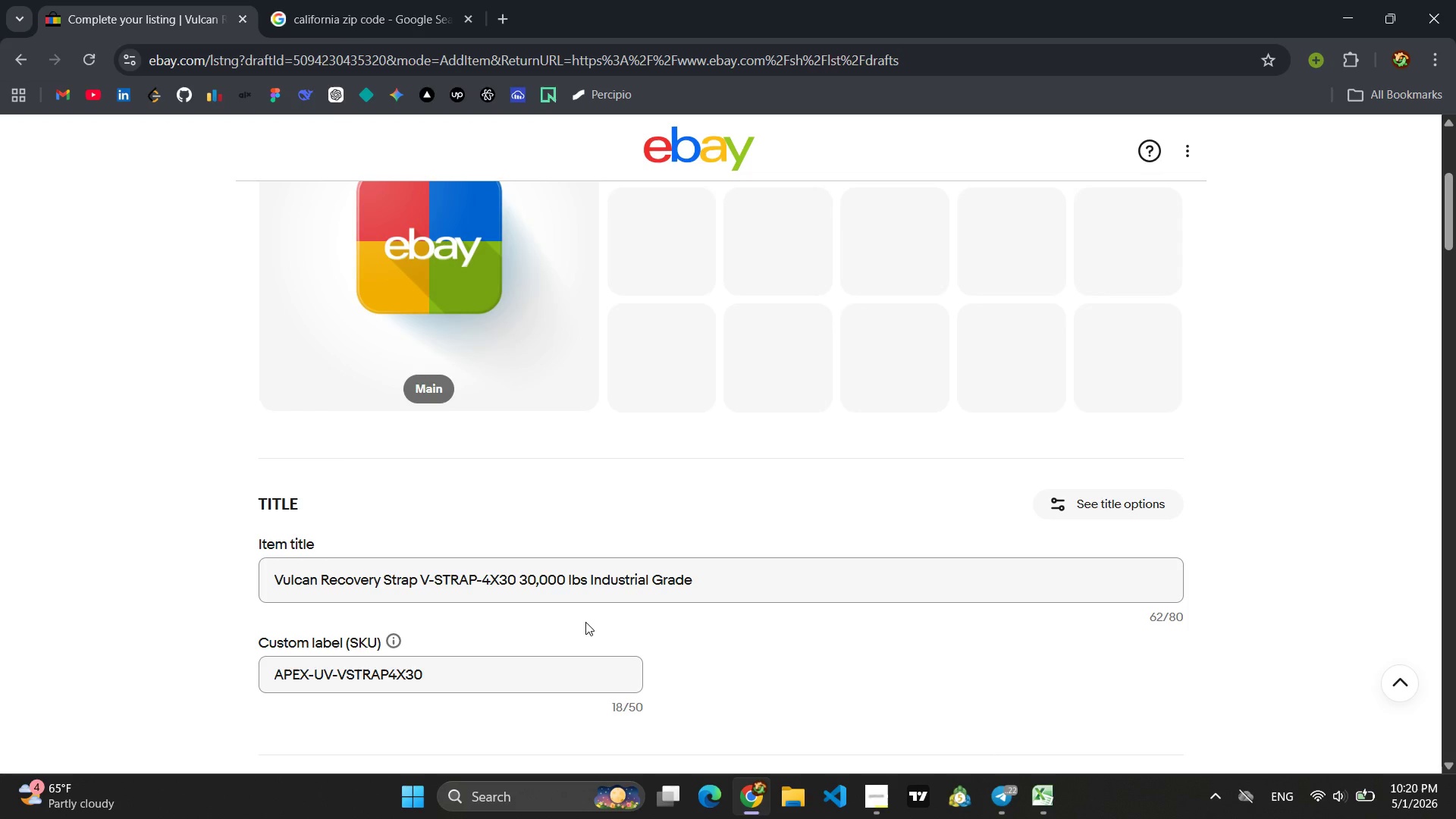 
wait(27.11)
 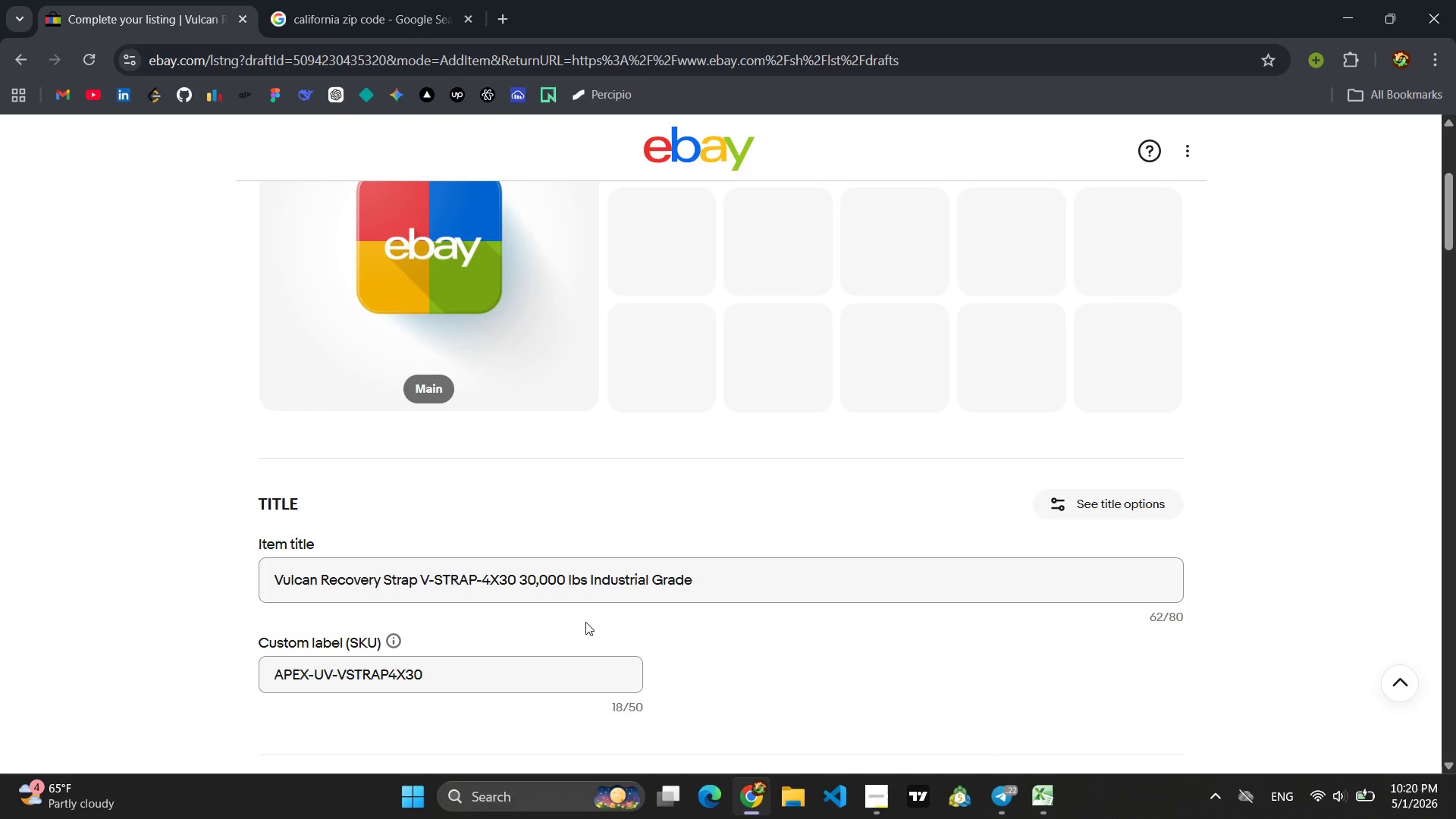 
left_click([664, 393])
 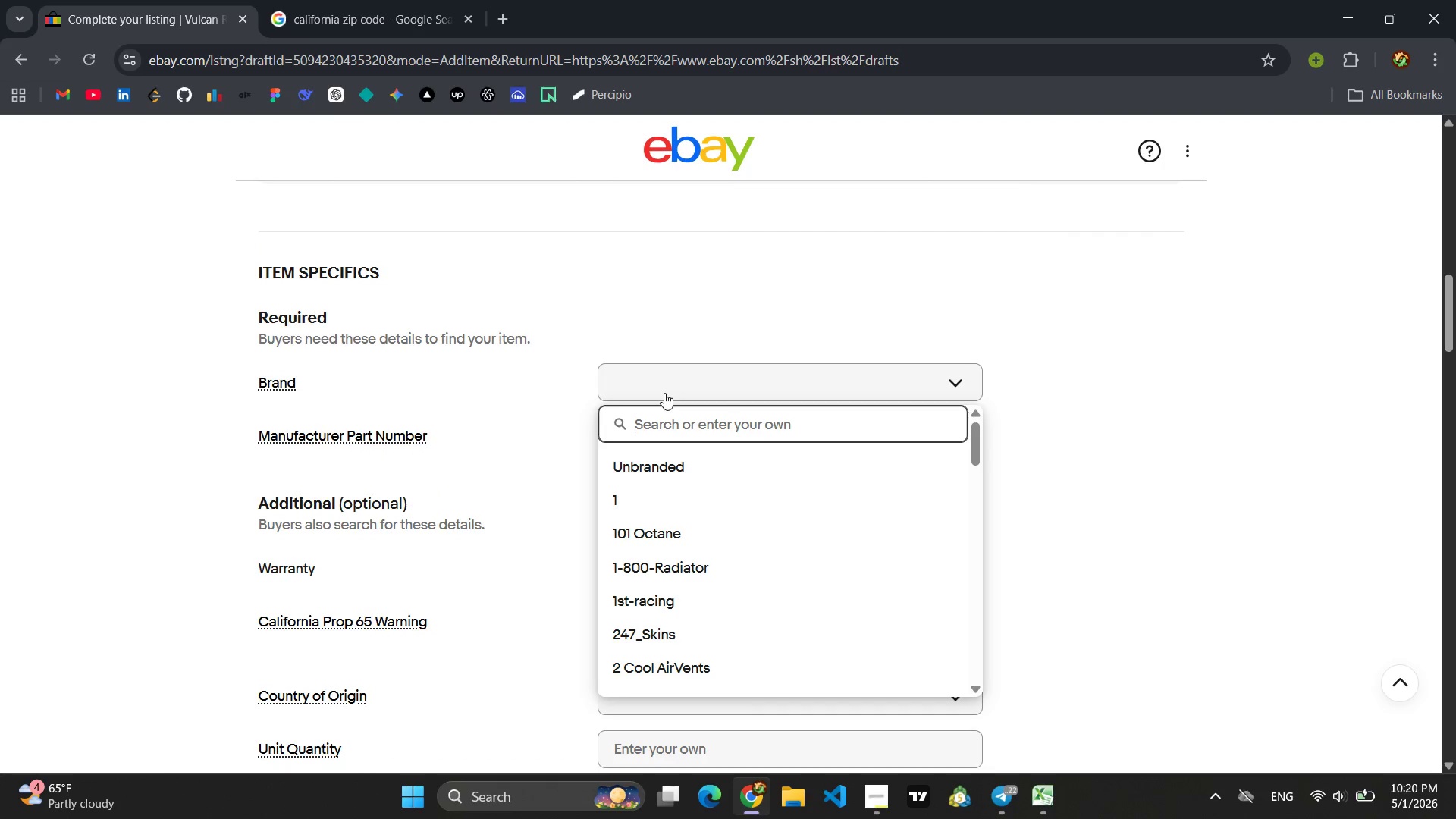 
type(Vulcan)
 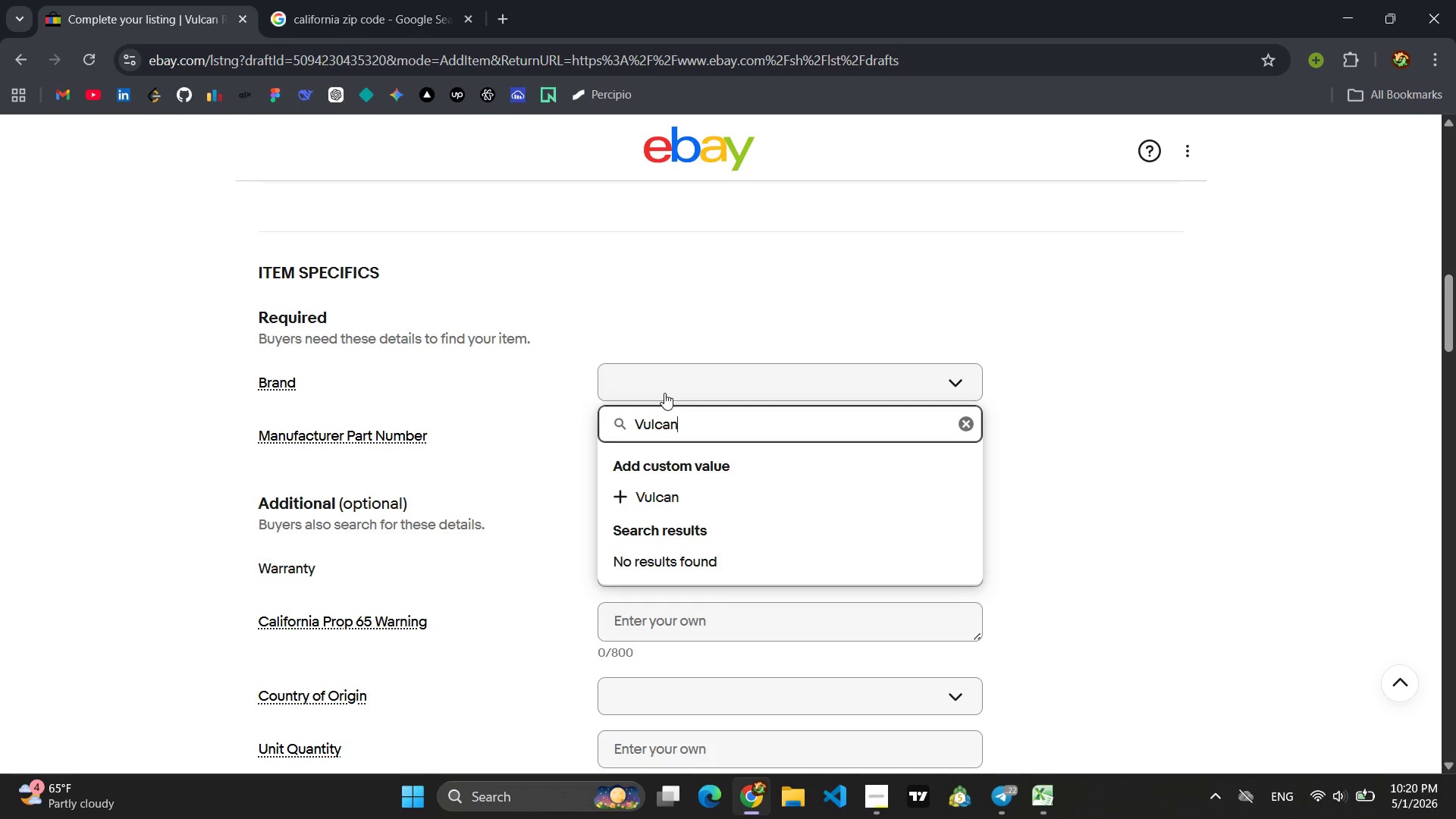 
key(Enter)
 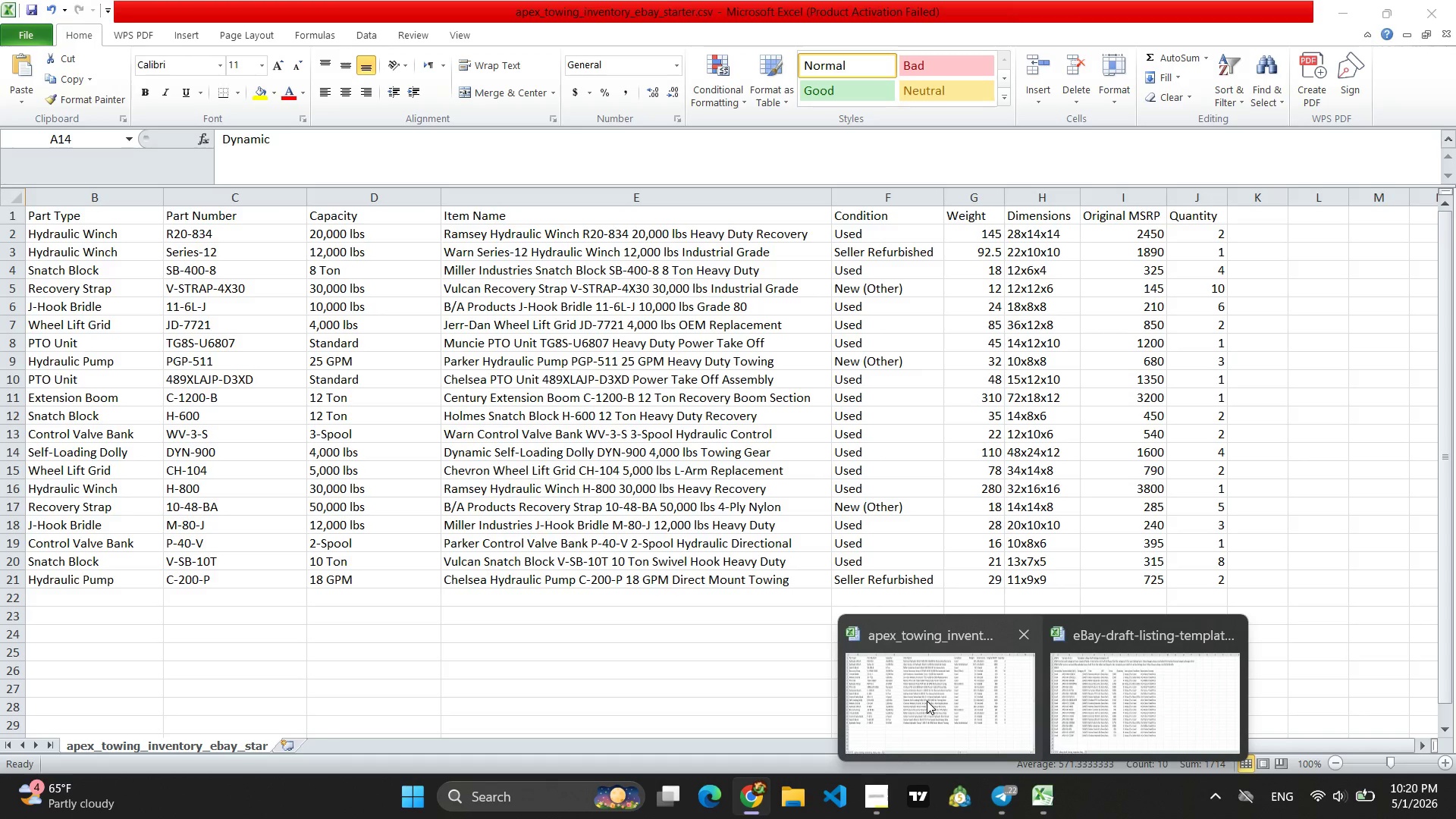 
wait(25.3)
 